 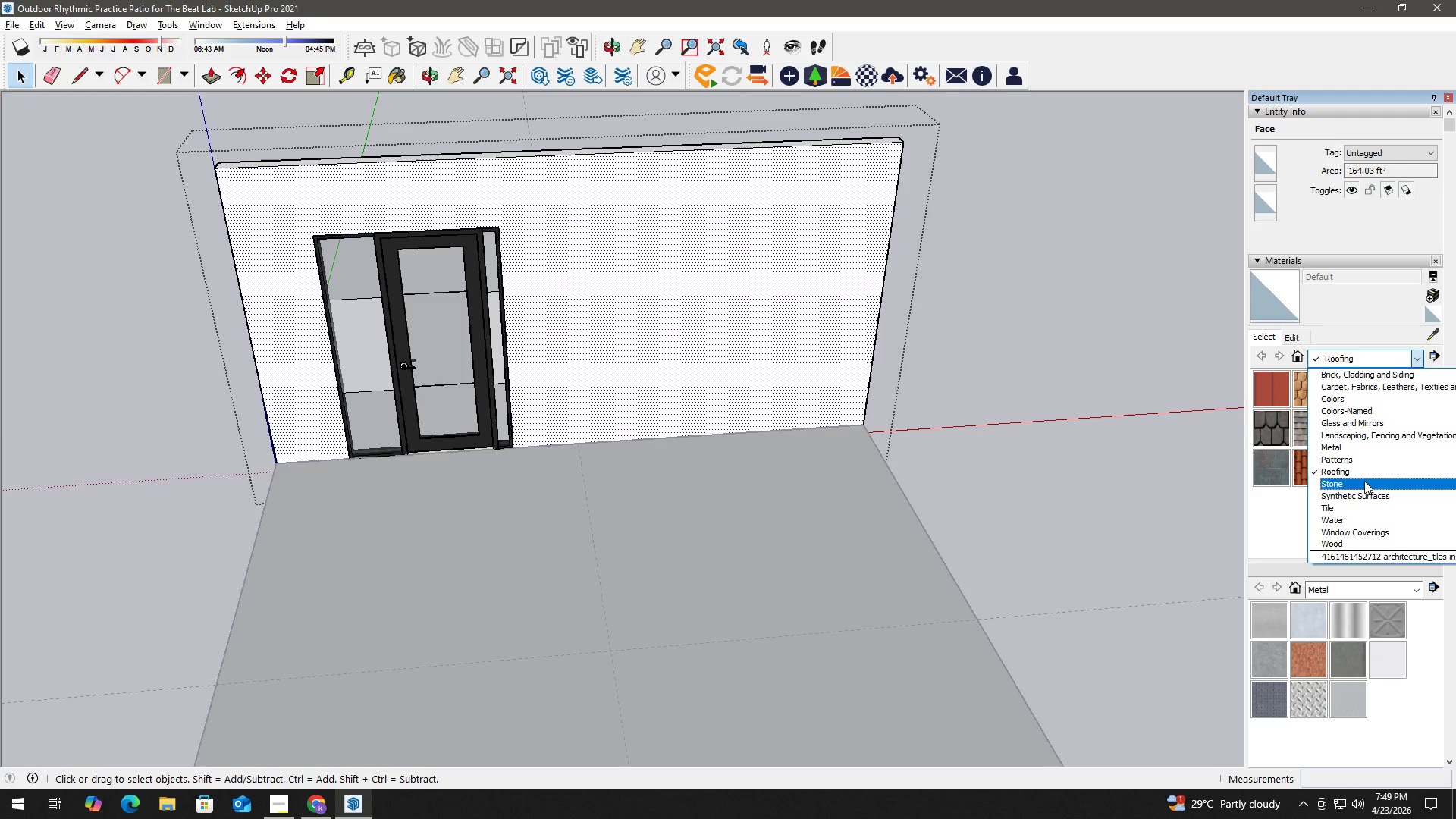 
scroll: coordinate [1382, 430], scroll_direction: up, amount: 2.0
 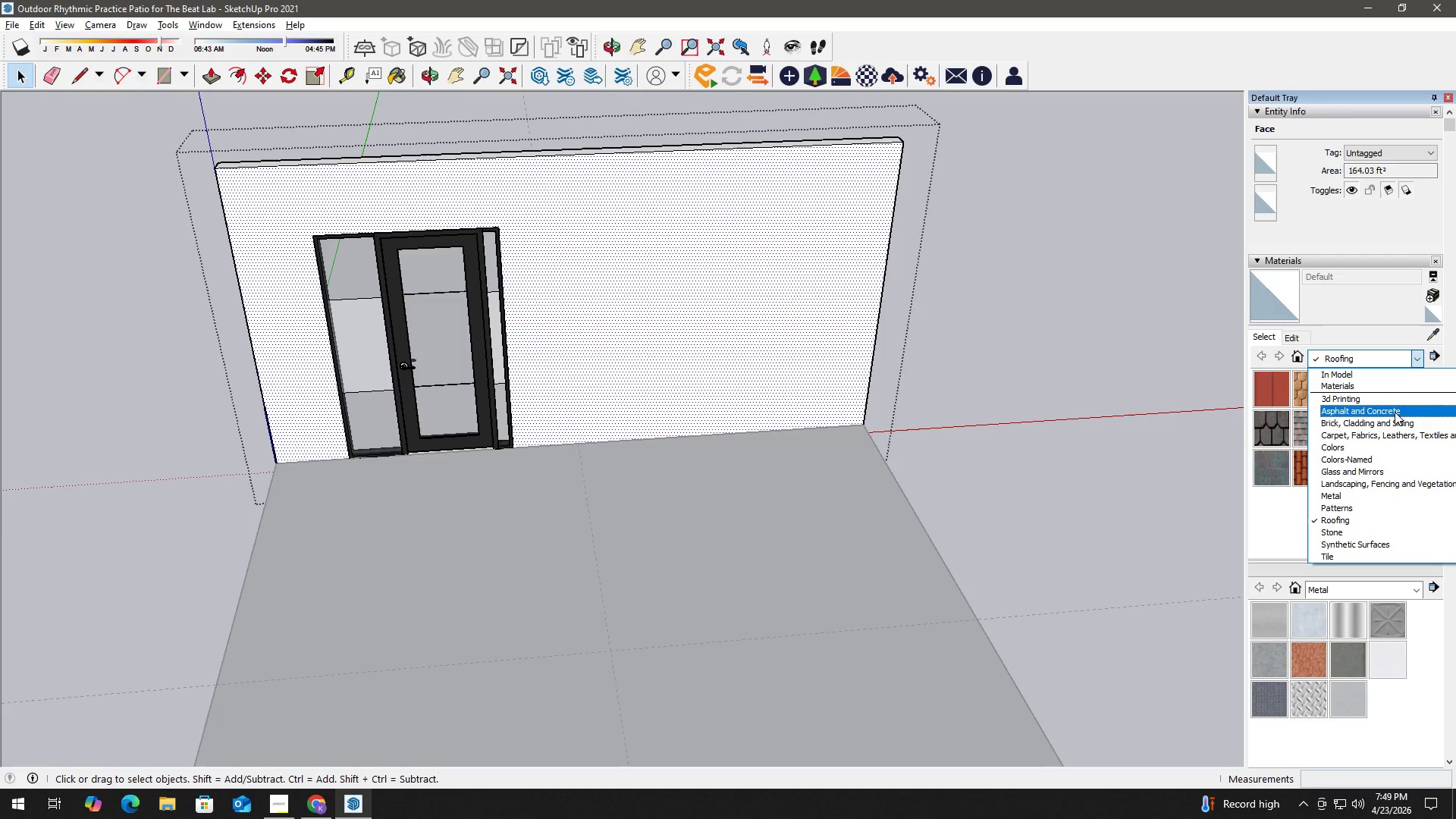 
left_click([1395, 412])
 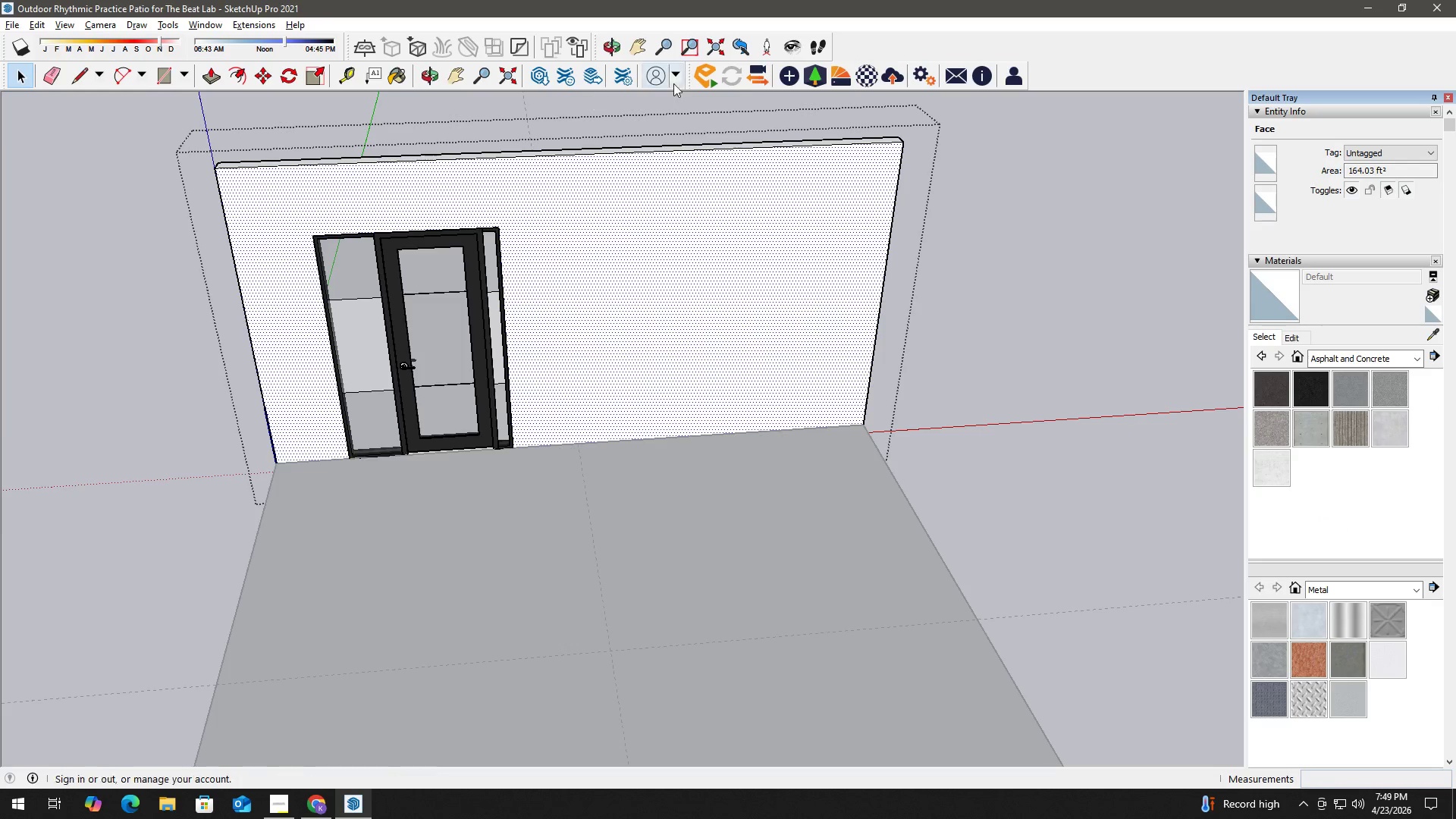 
left_click([841, 78])
 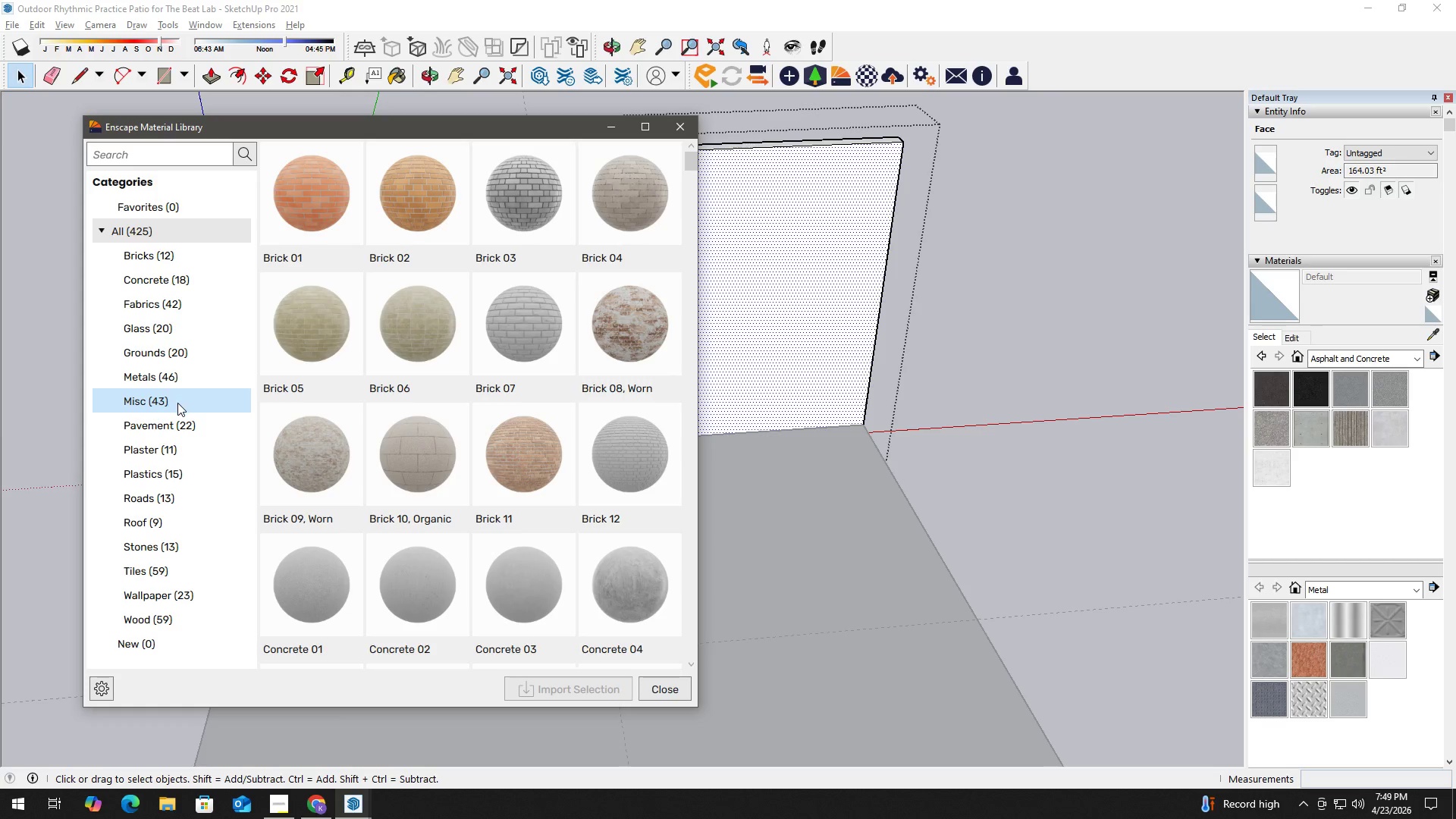 
left_click([163, 445])
 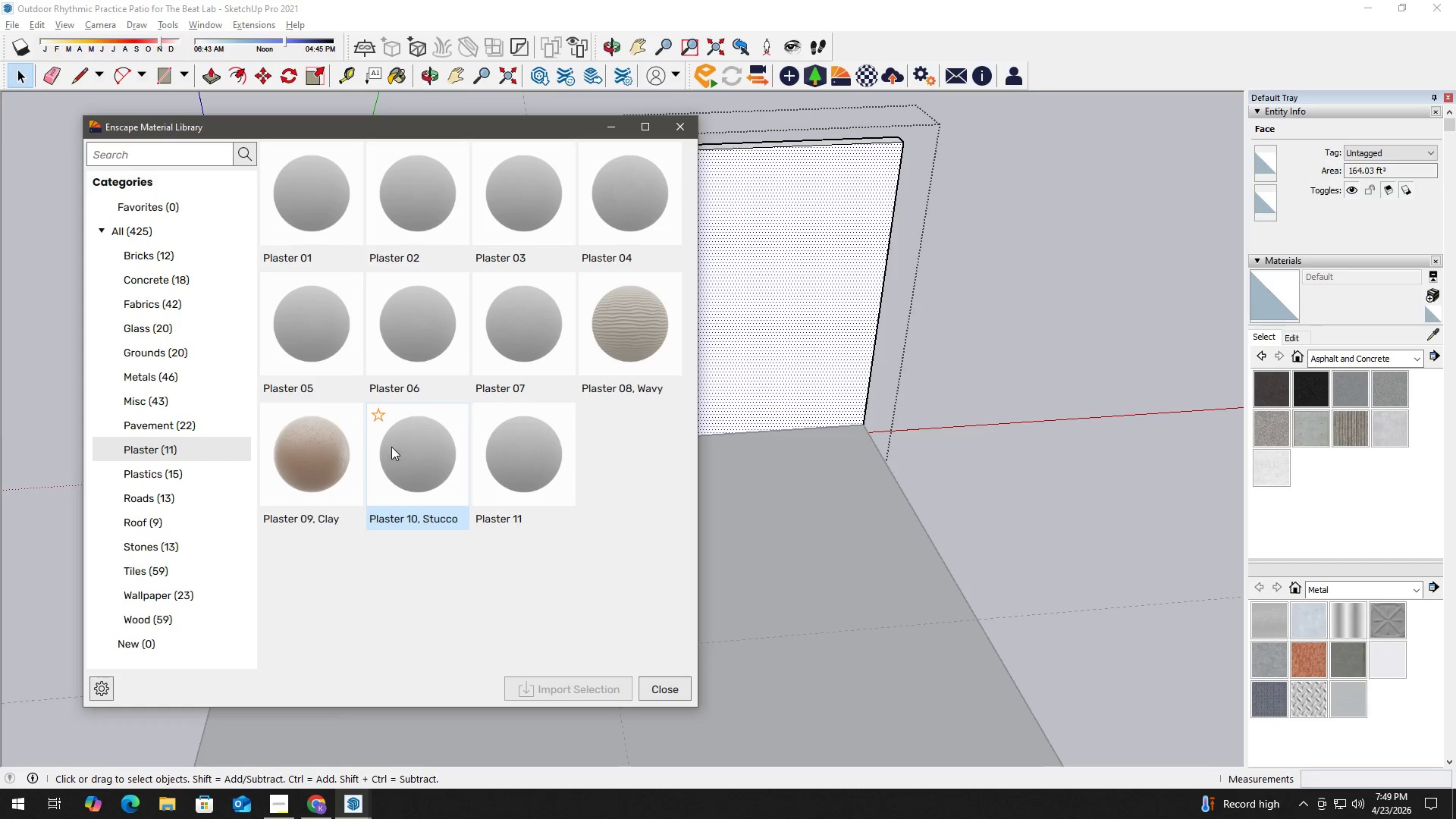 
left_click([584, 686])
 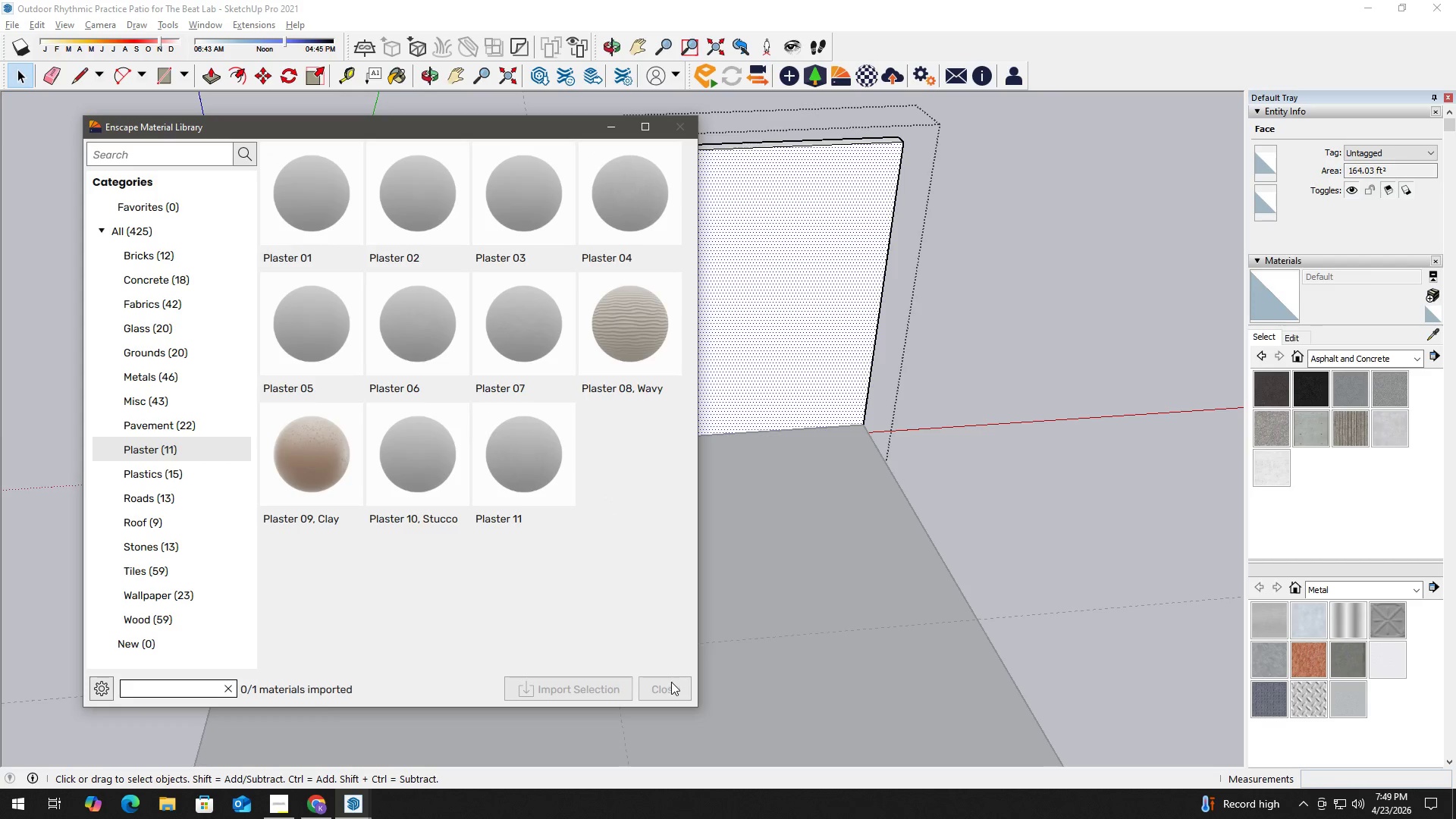 
left_click([669, 689])
 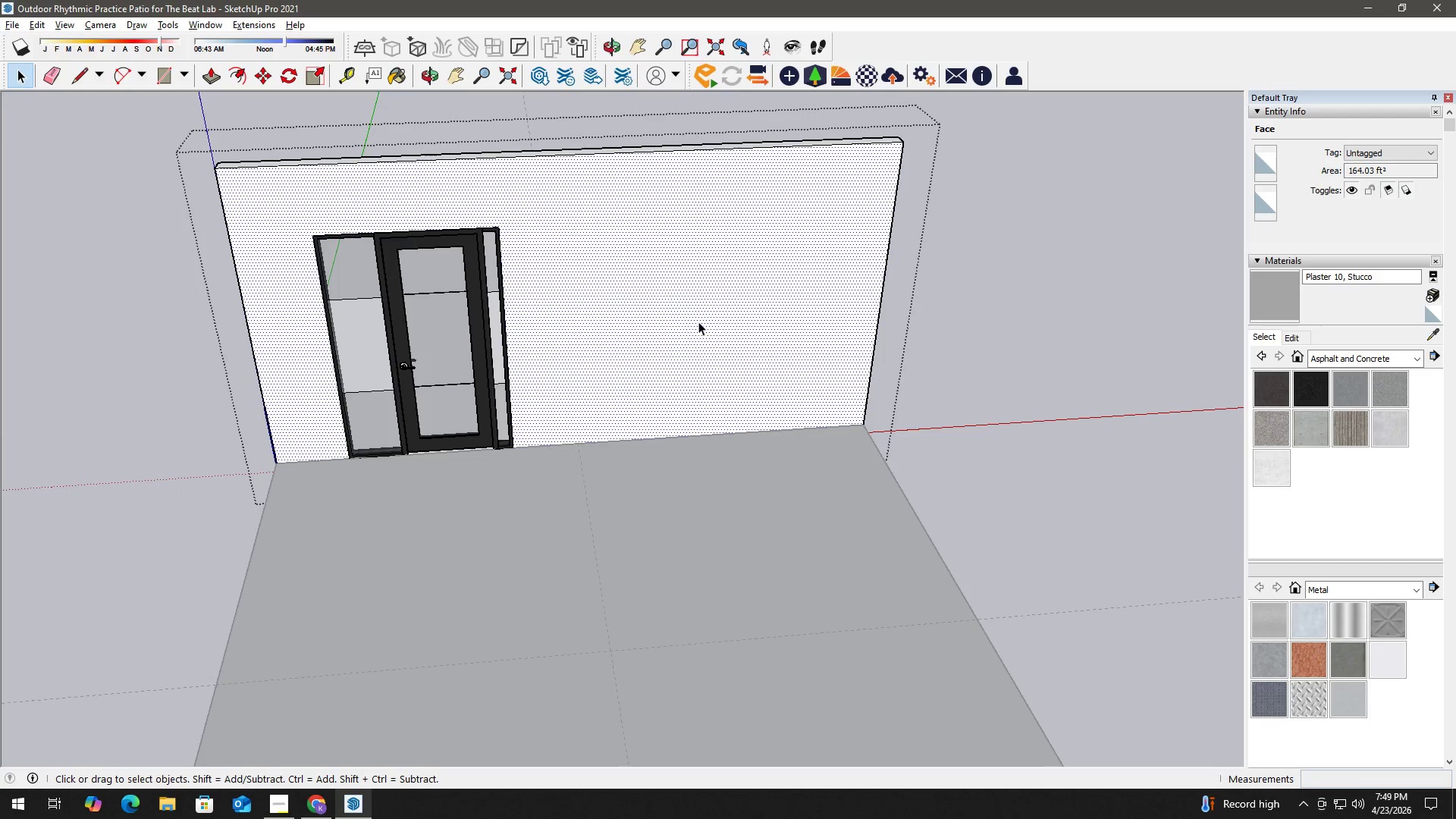 
left_click([692, 315])
 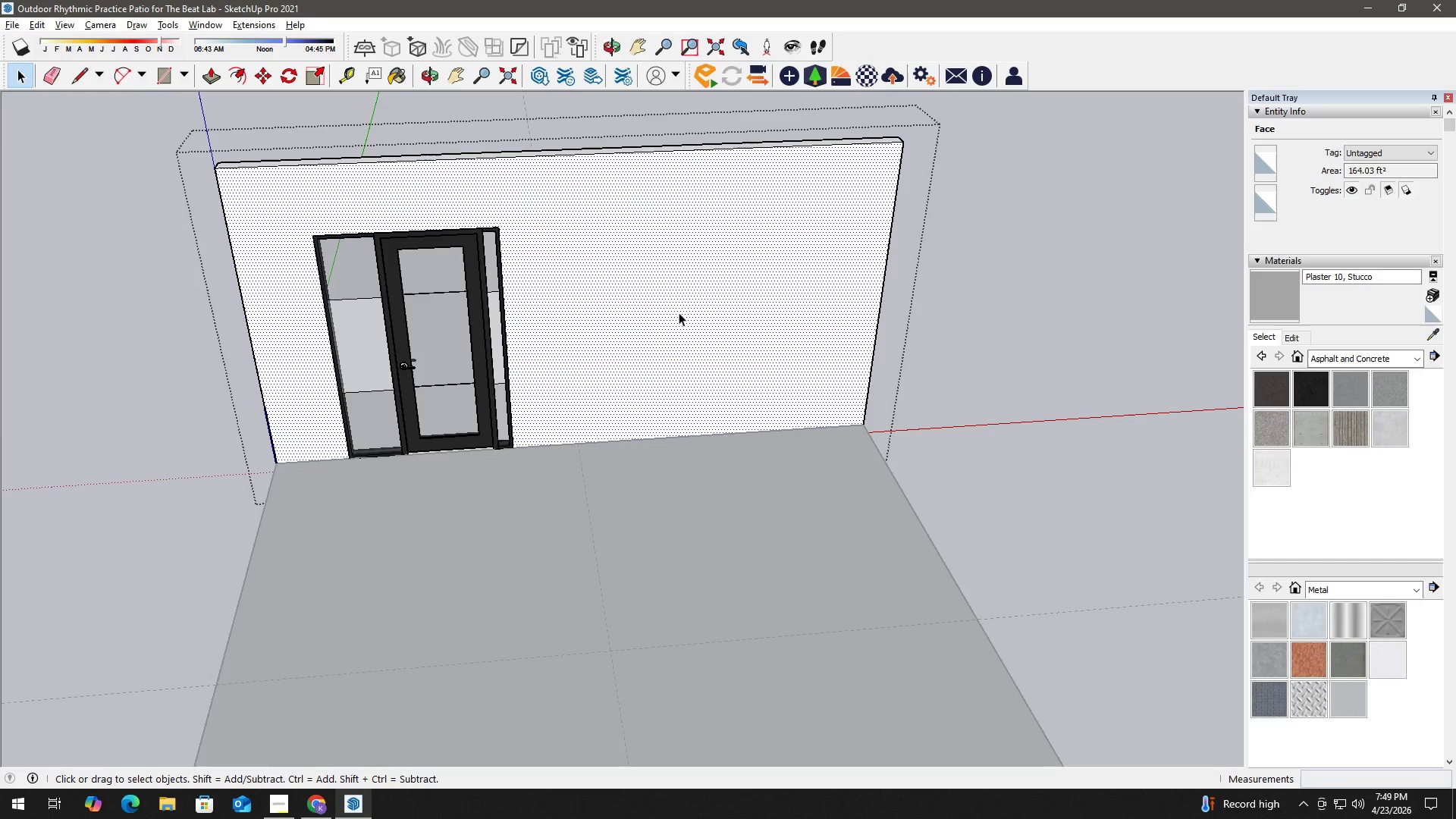 
key(B)
 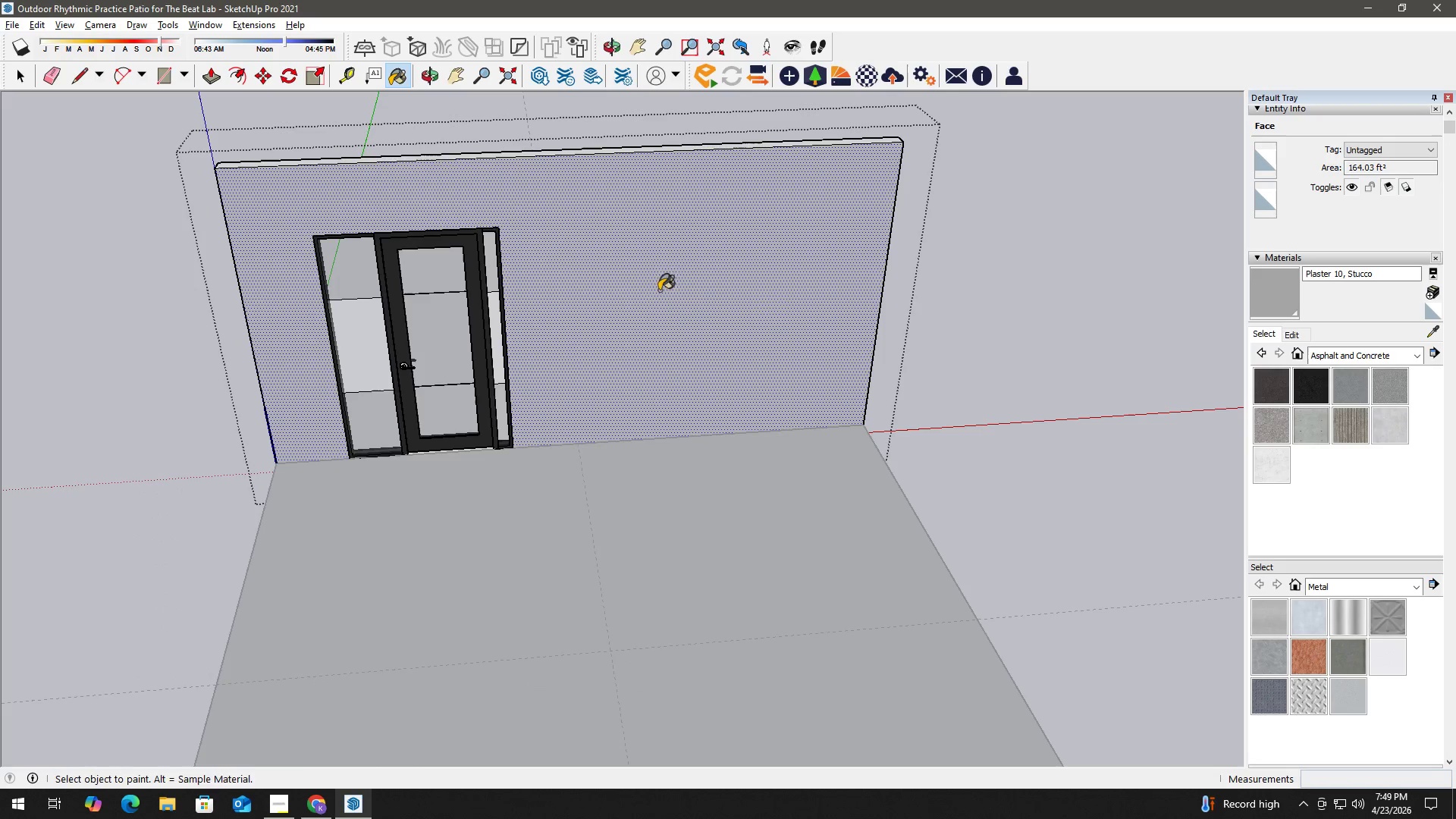 
key(Space)
 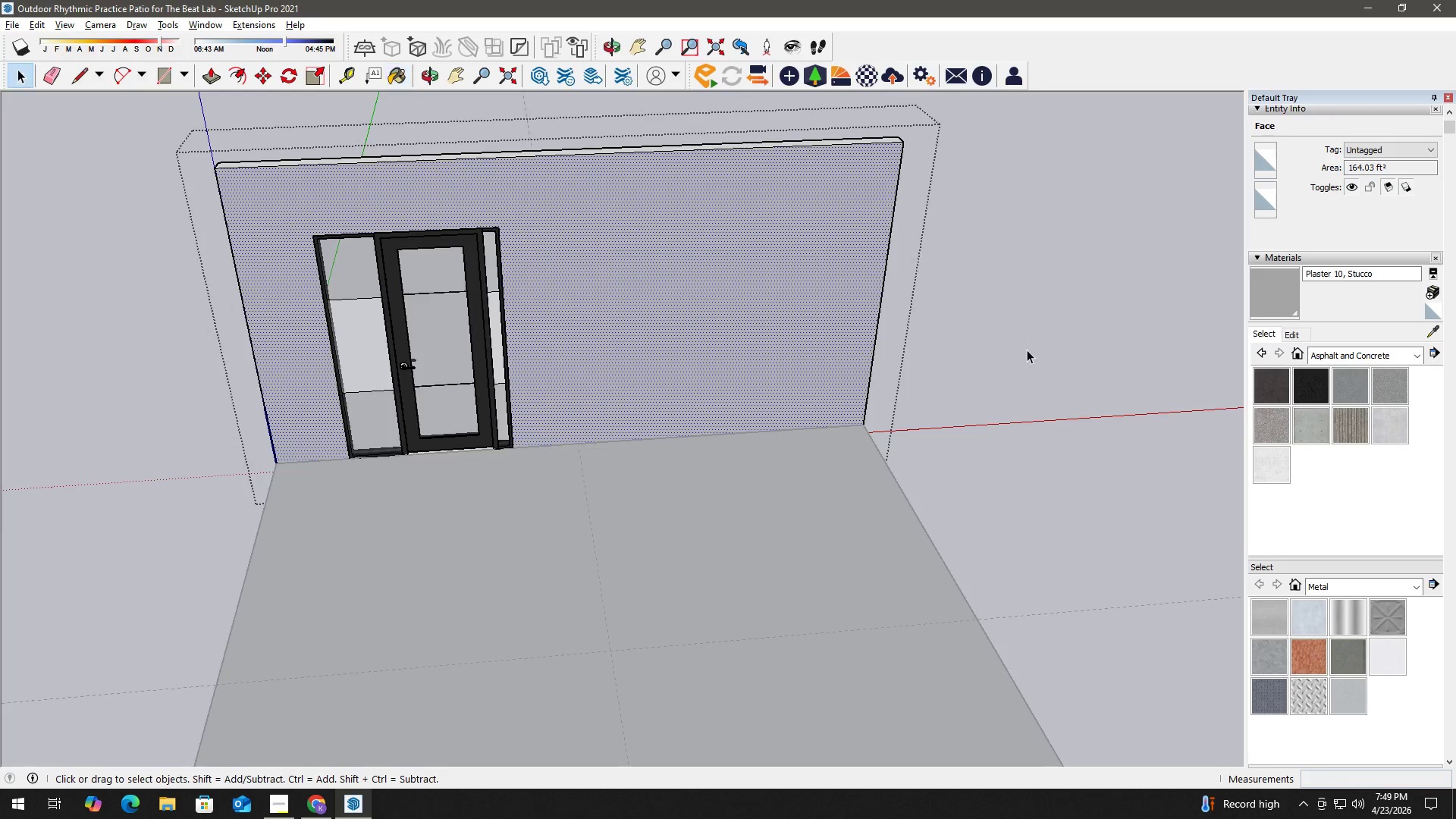 
left_click([1028, 350])
 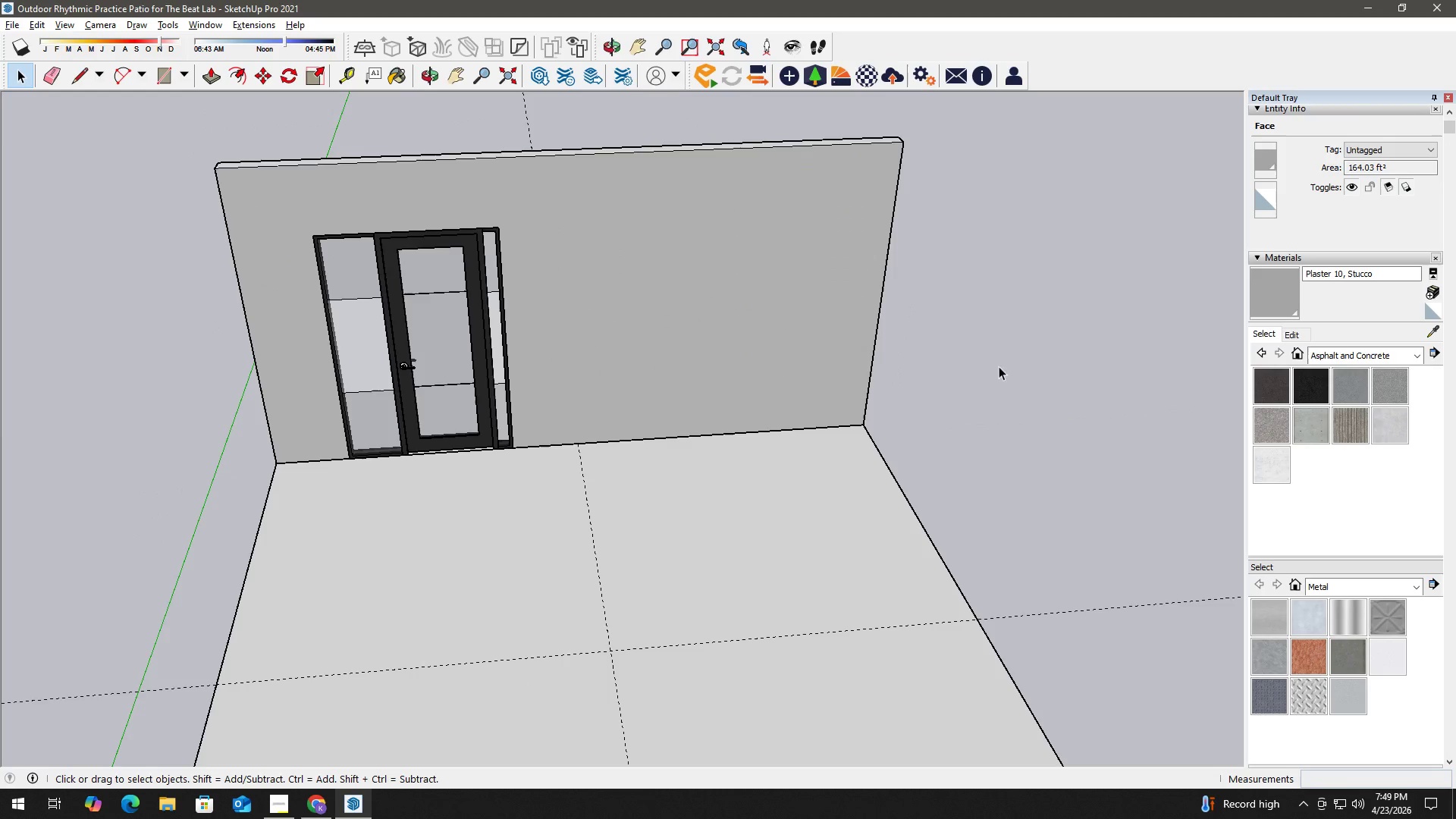 
key(Escape)
 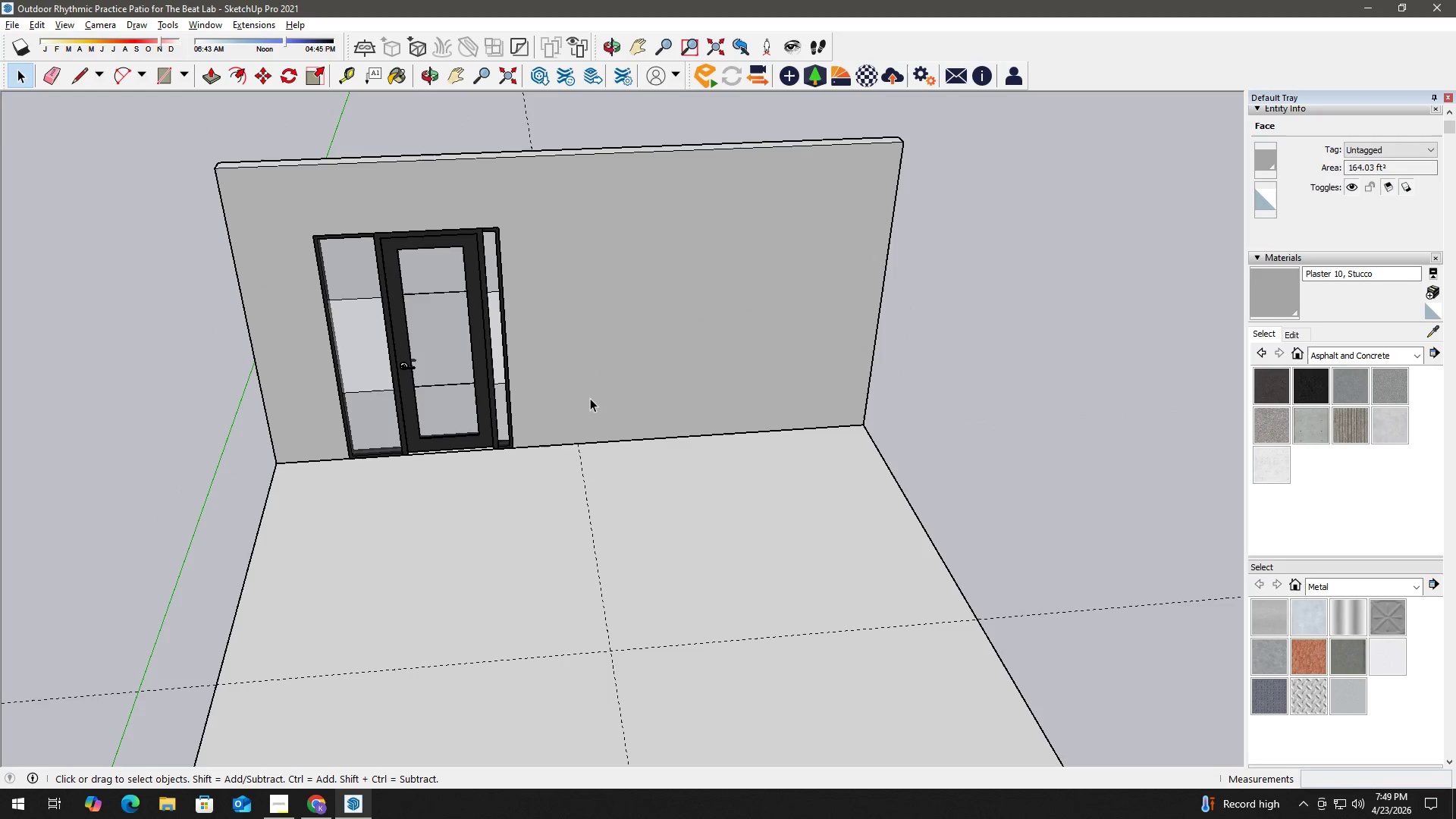 
key(Escape)
 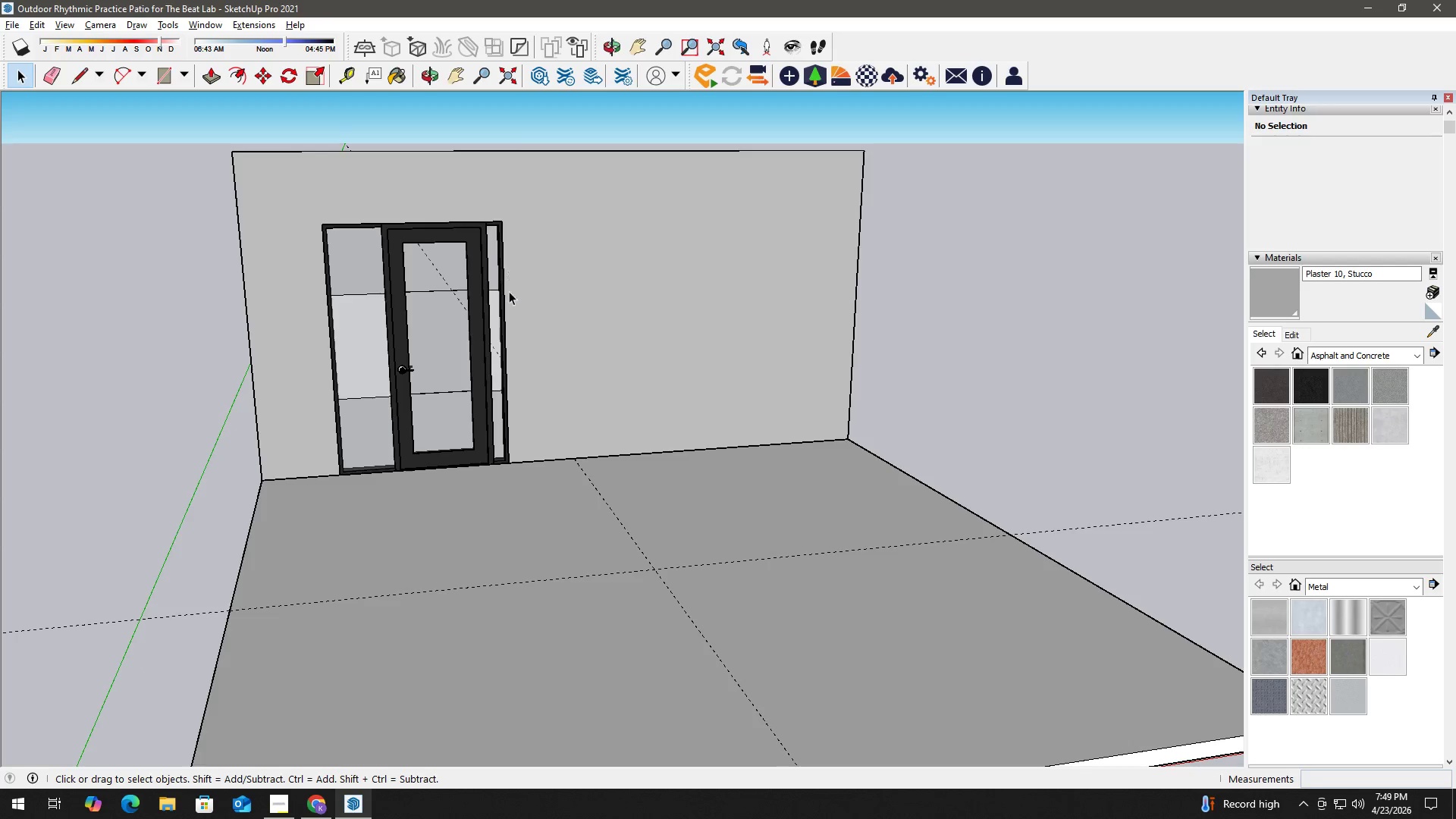 
key(E)
 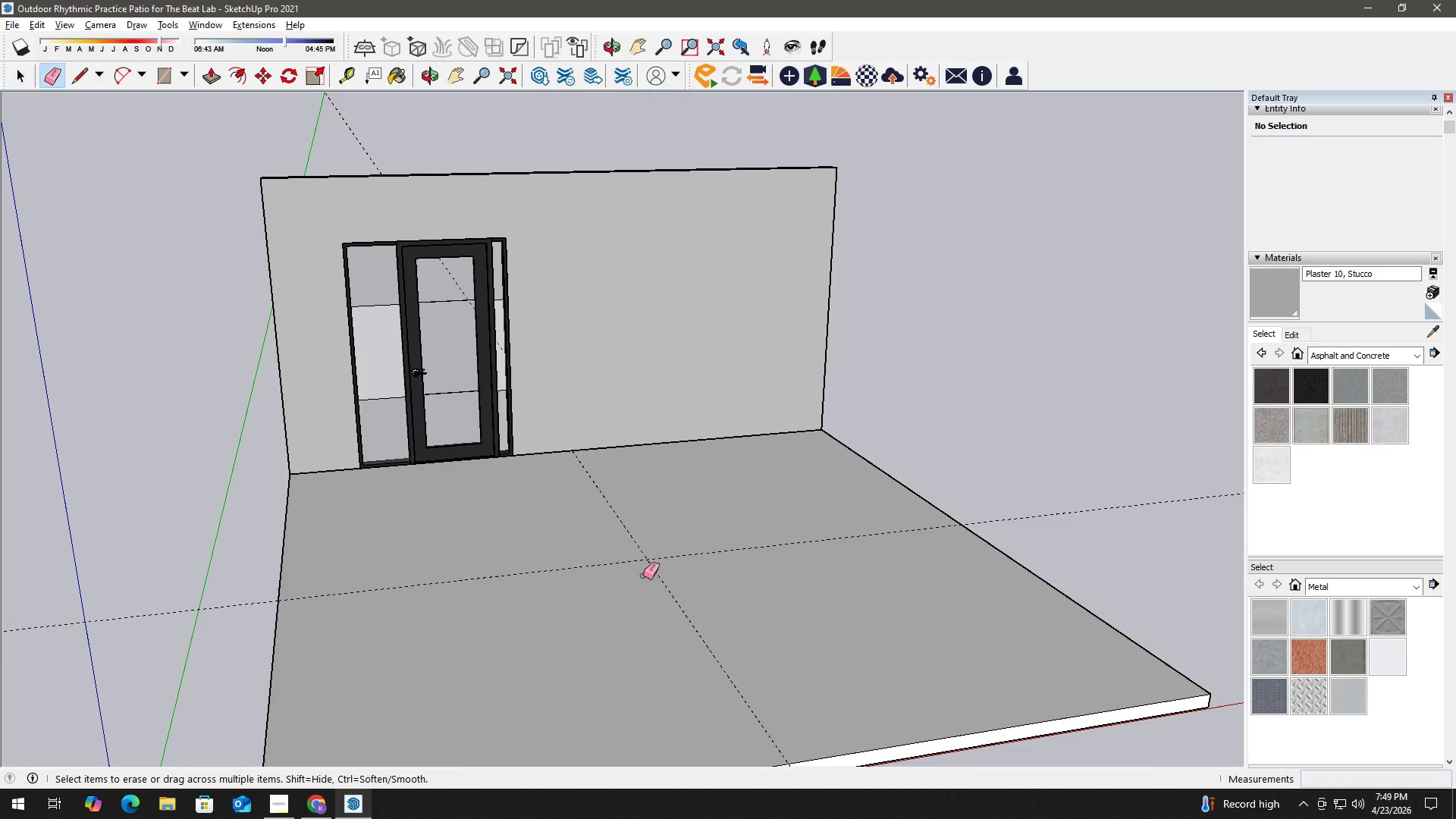 
left_click_drag(start_coordinate=[643, 574], to_coordinate=[642, 530])
 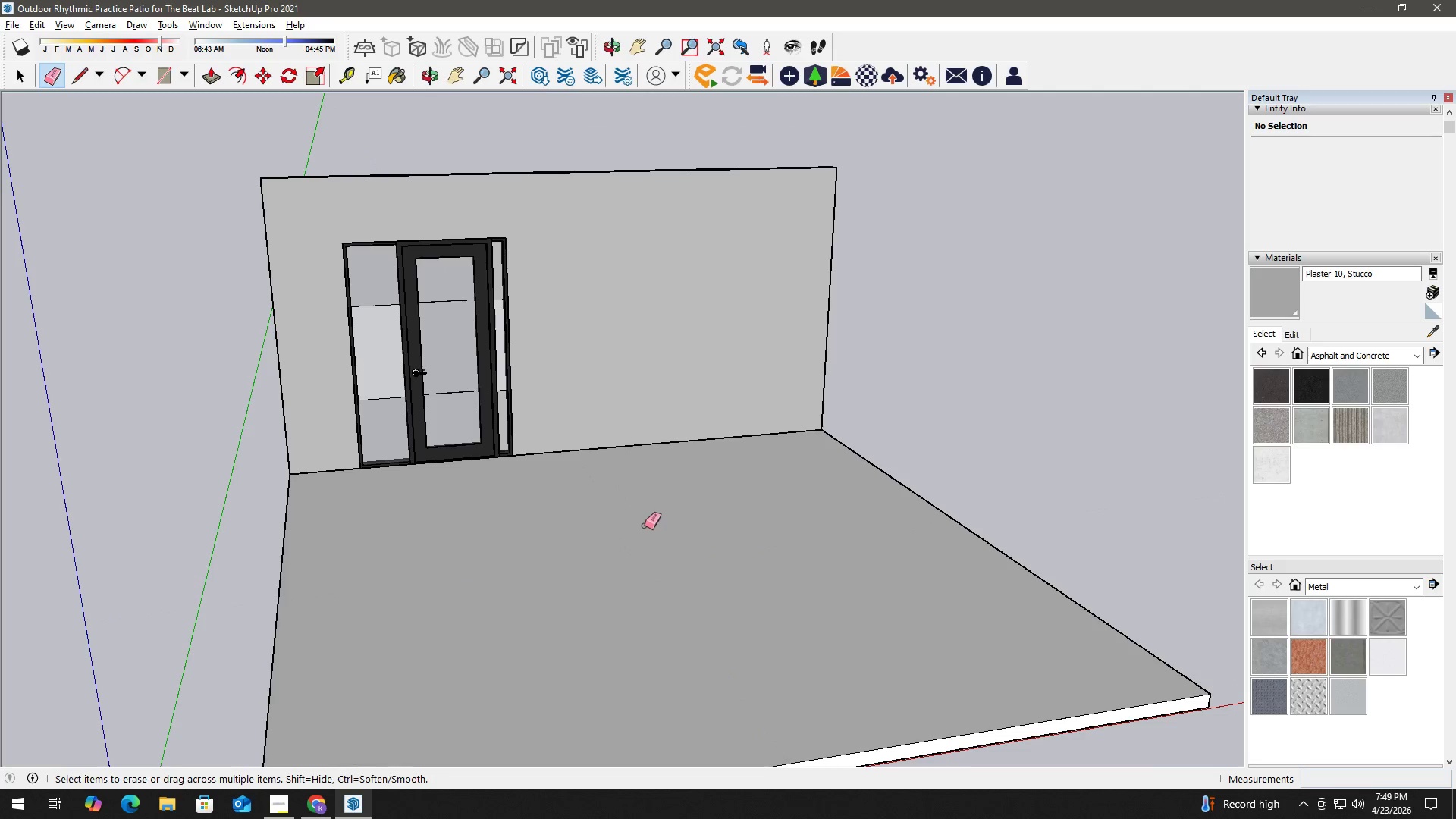 
scroll: coordinate [563, 407], scroll_direction: down, amount: 1.0
 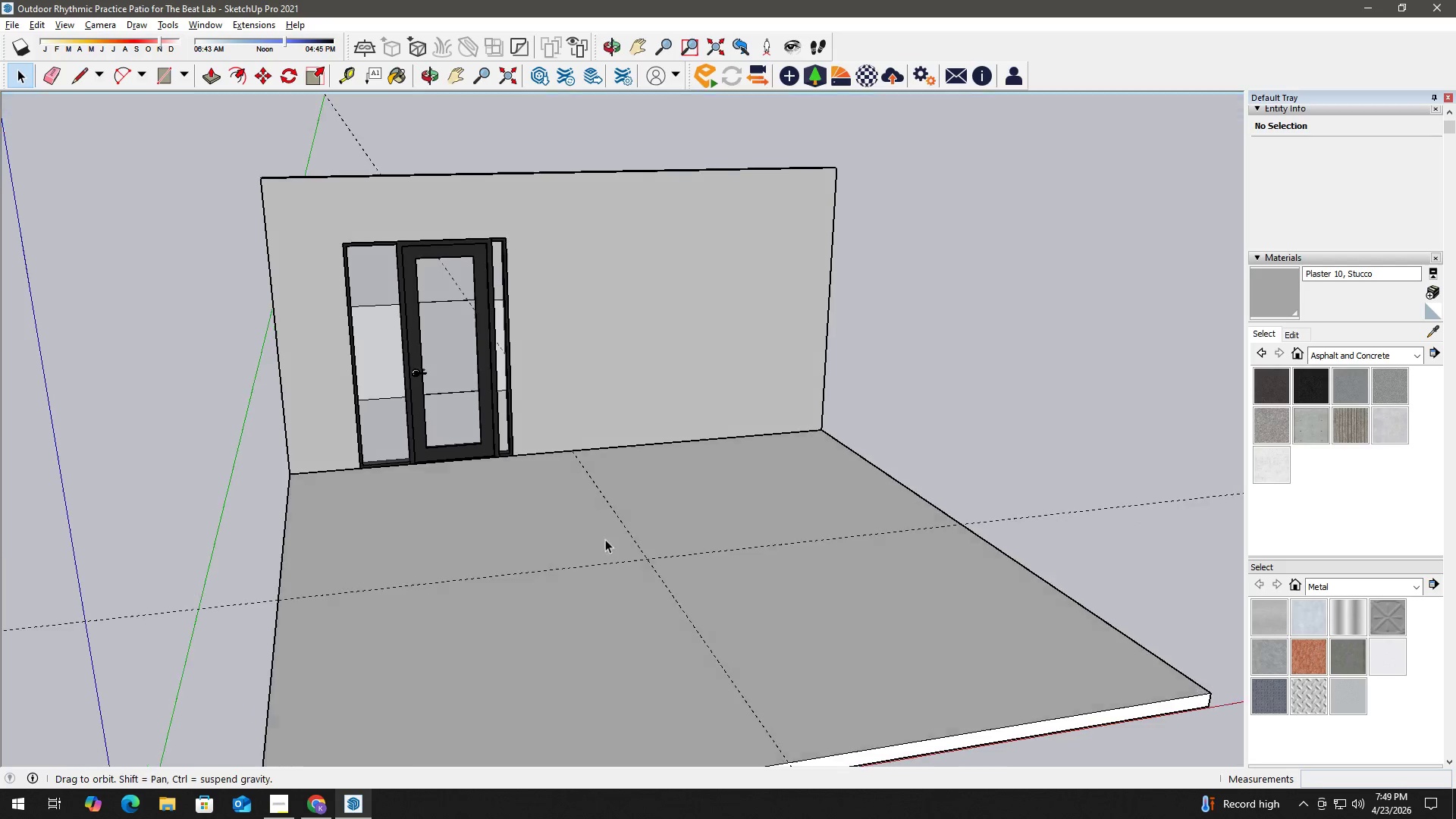 
key(Space)
 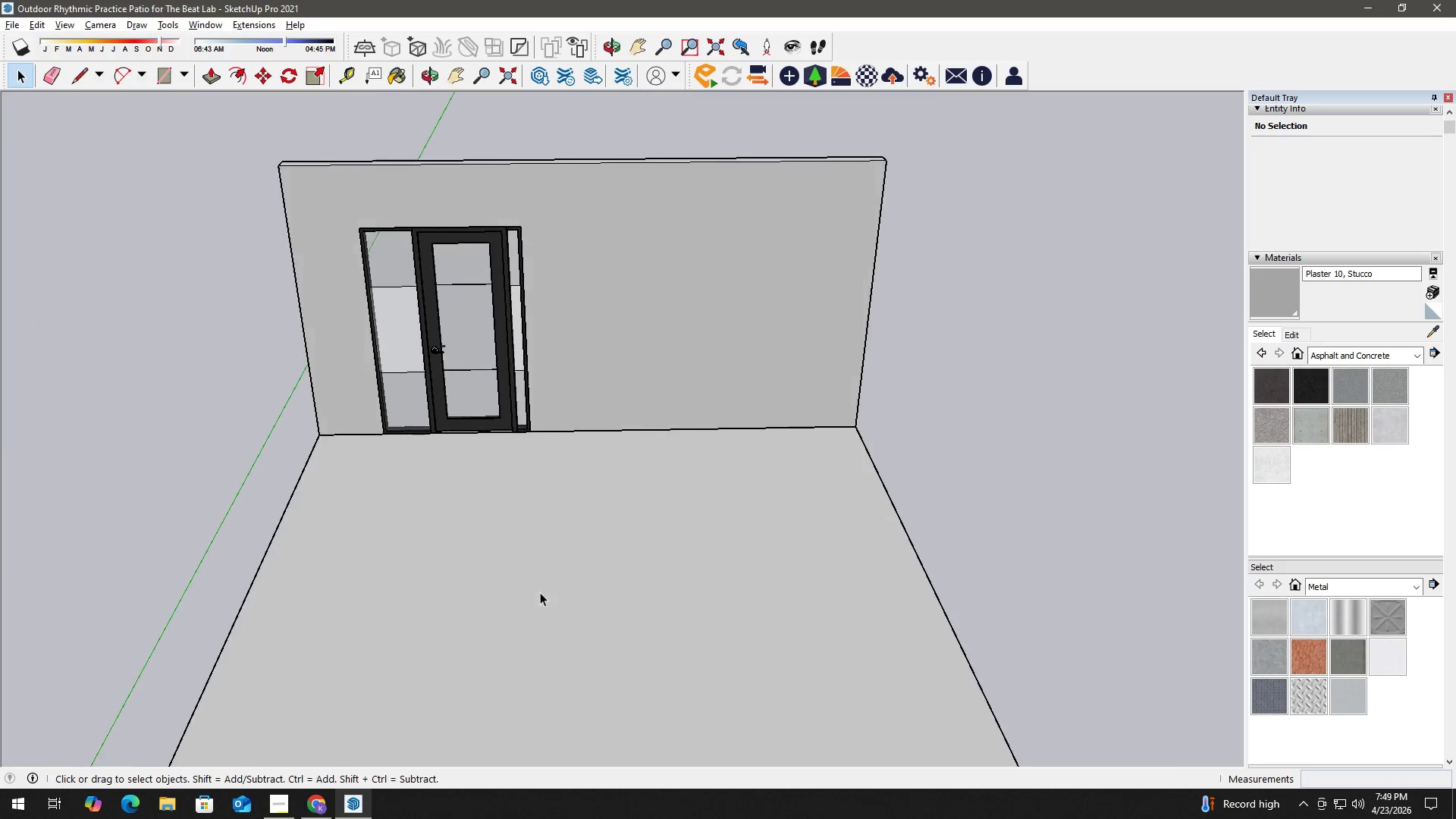 
key(Control+Z)
 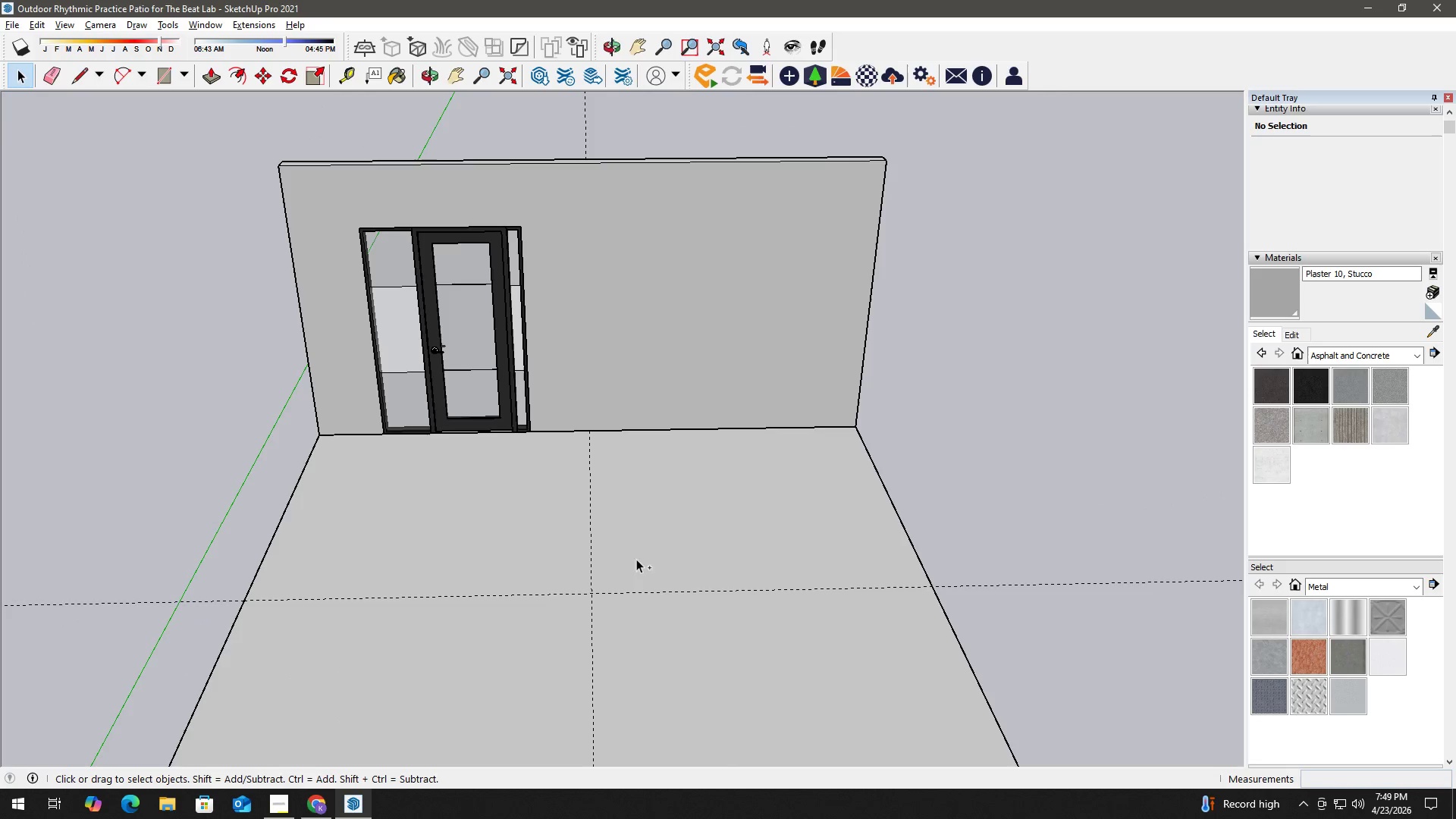 
key(Space)
 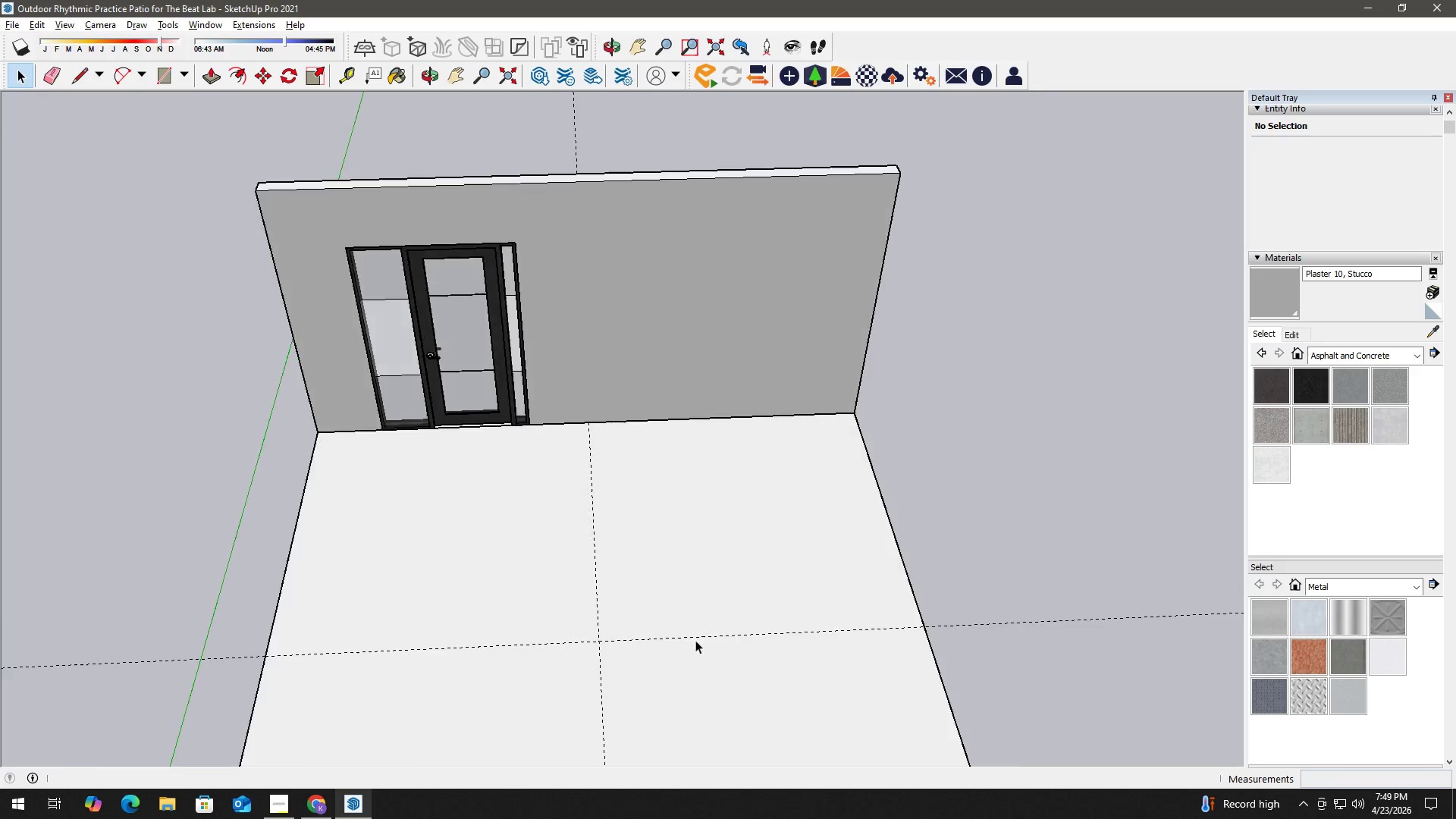 
scroll: coordinate [692, 595], scroll_direction: down, amount: 5.0
 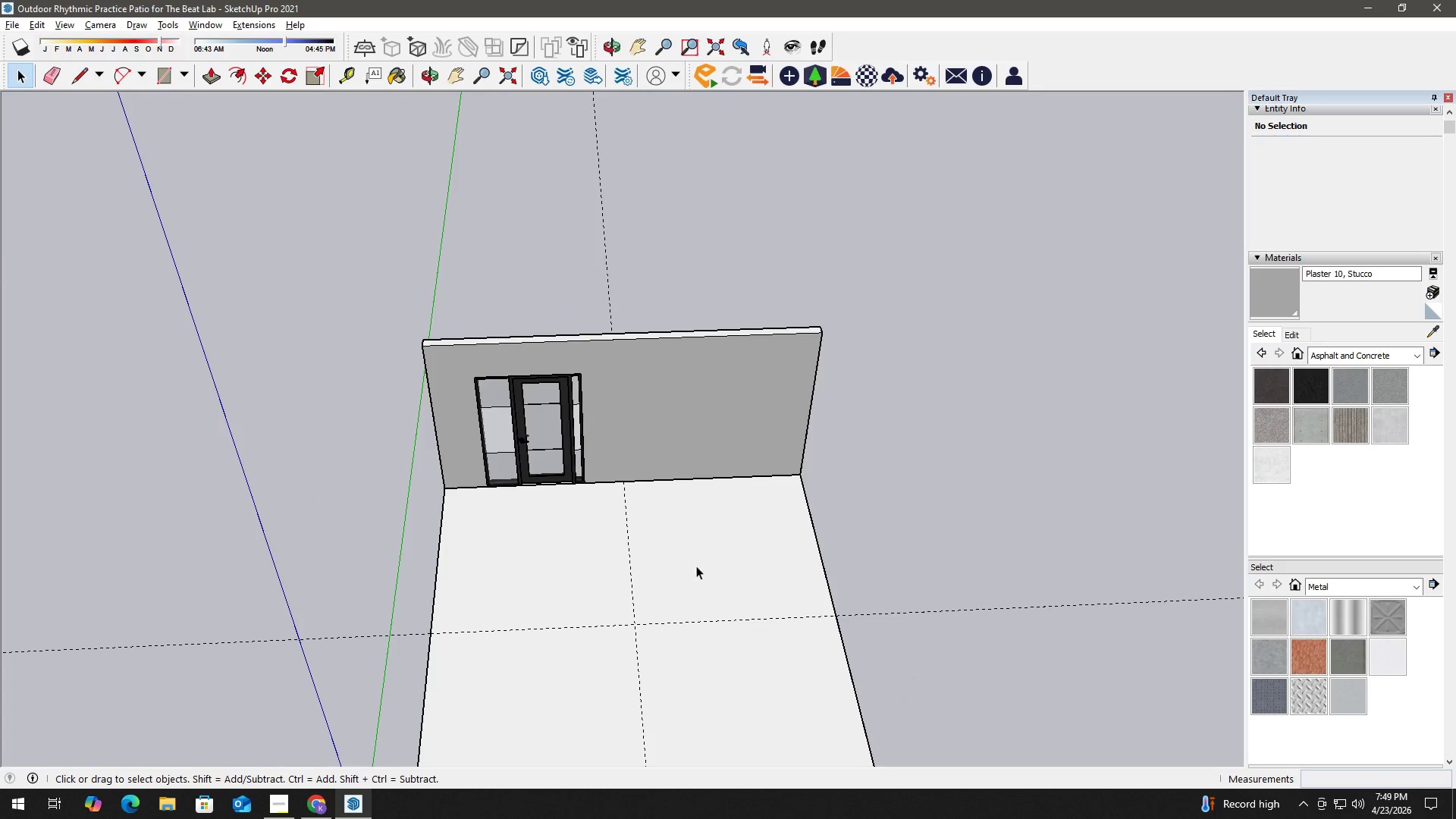 
scroll: coordinate [726, 538], scroll_direction: up, amount: 2.0
 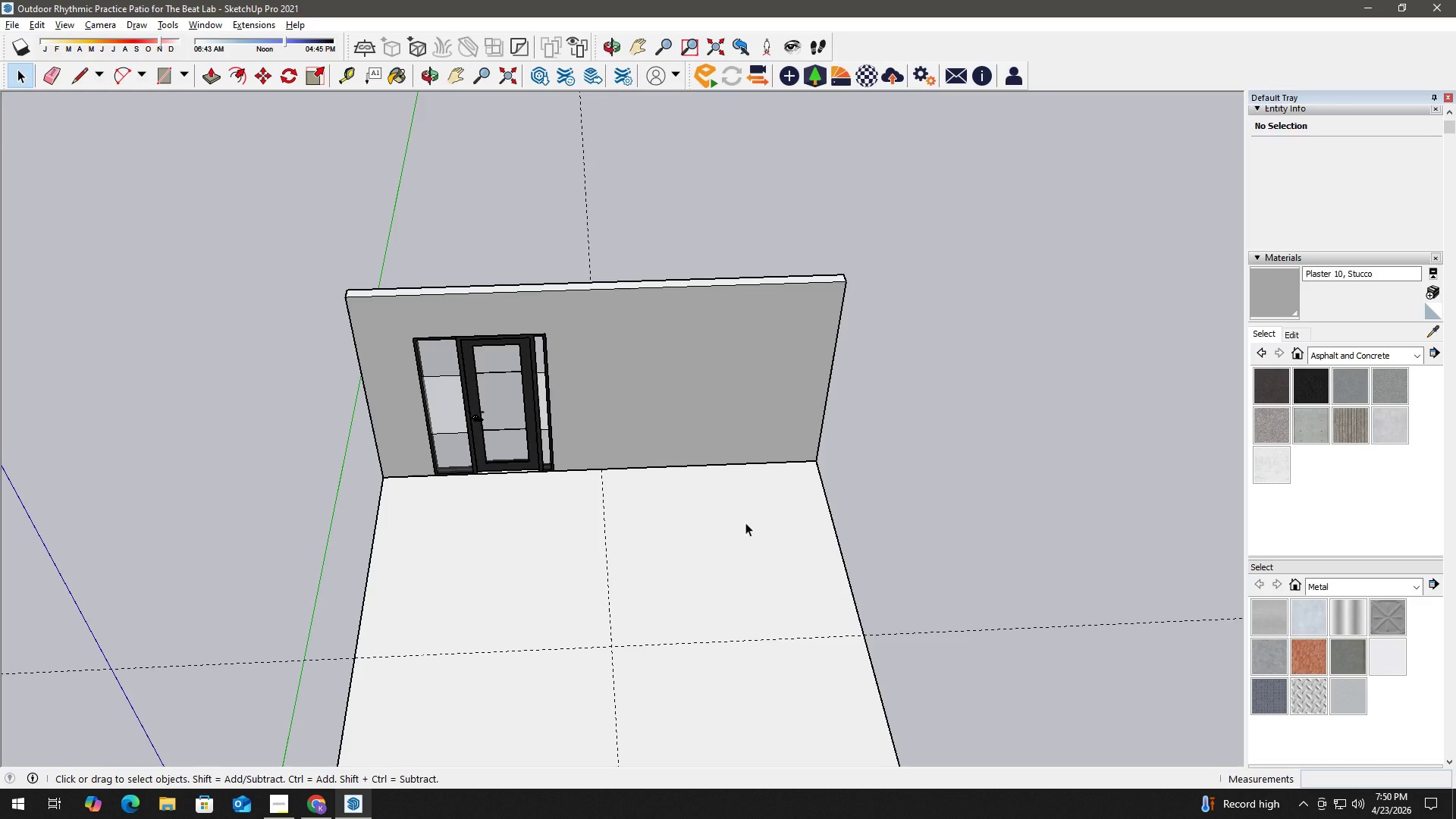 
wait(35.56)
 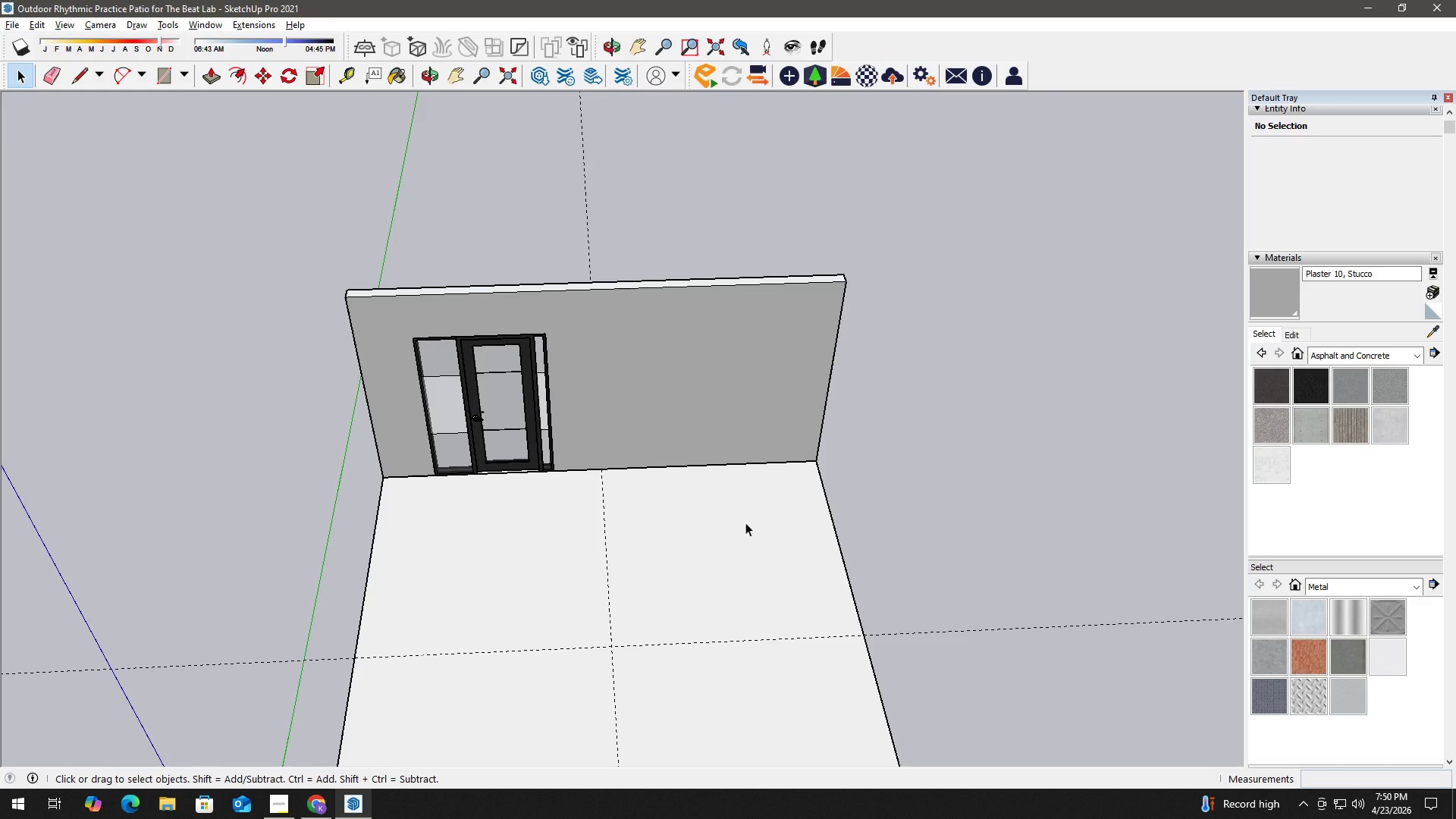 
key(Space)
 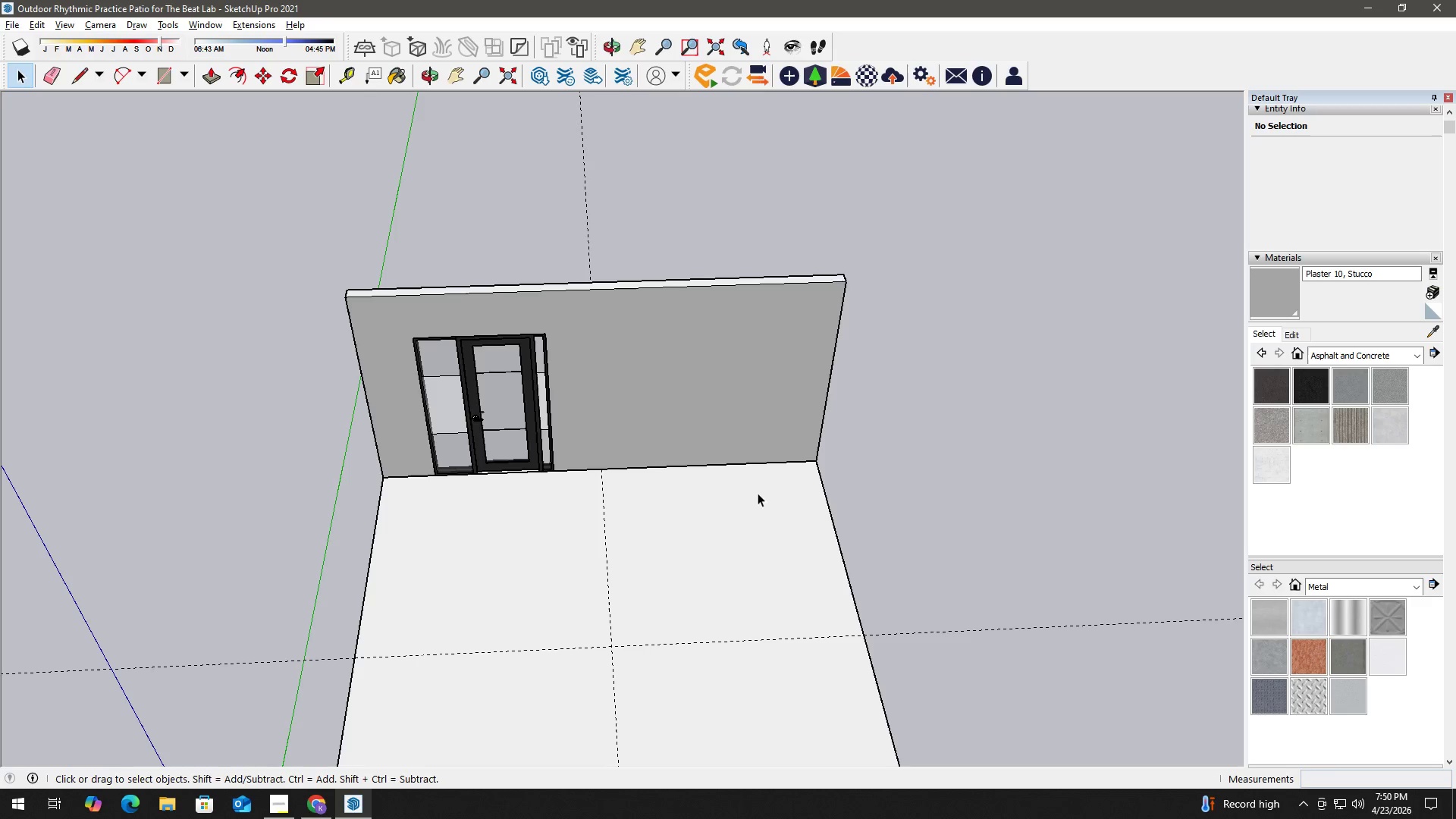 
key(T)
 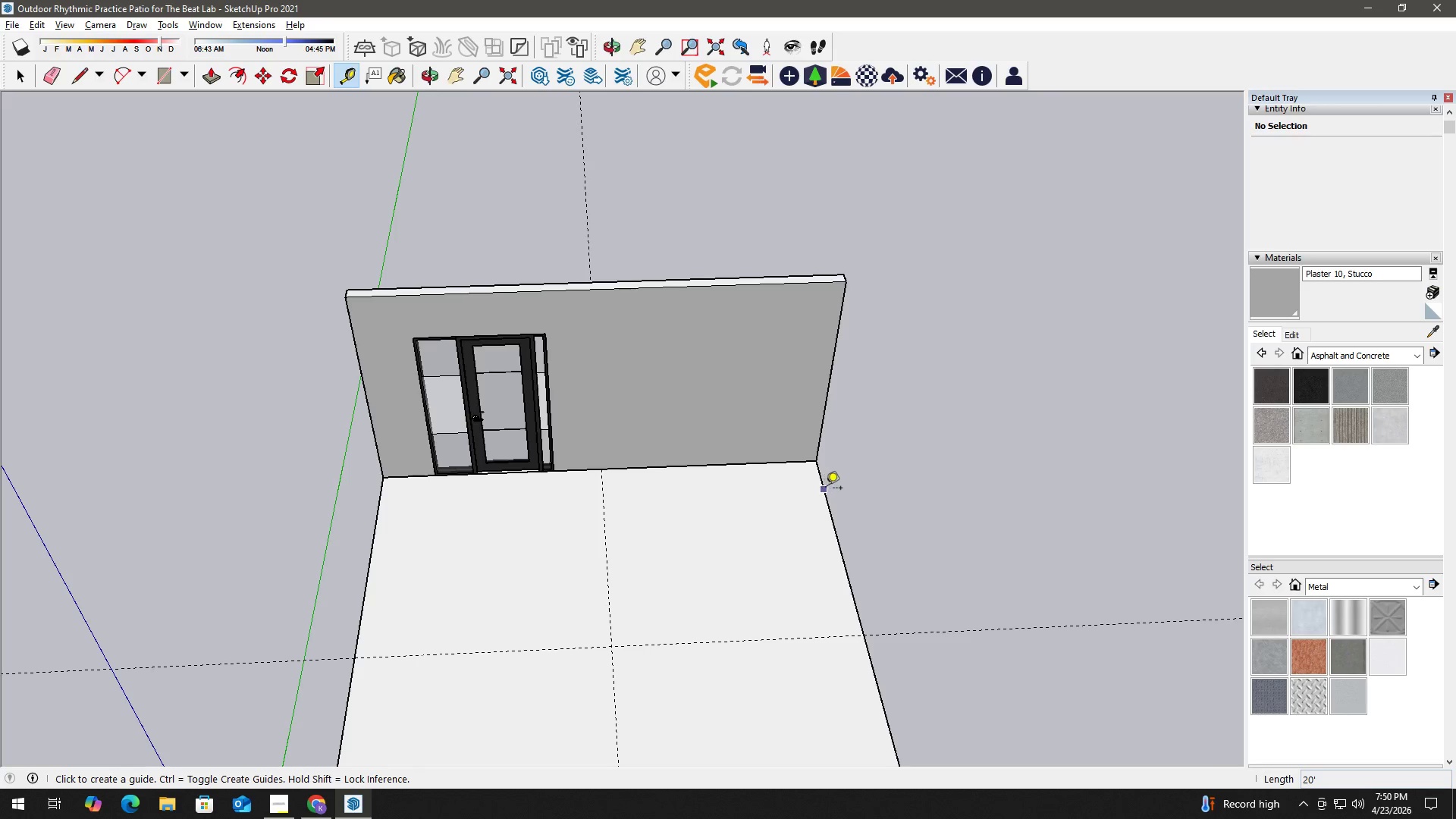 
left_click_drag(start_coordinate=[825, 490], to_coordinate=[816, 493])
 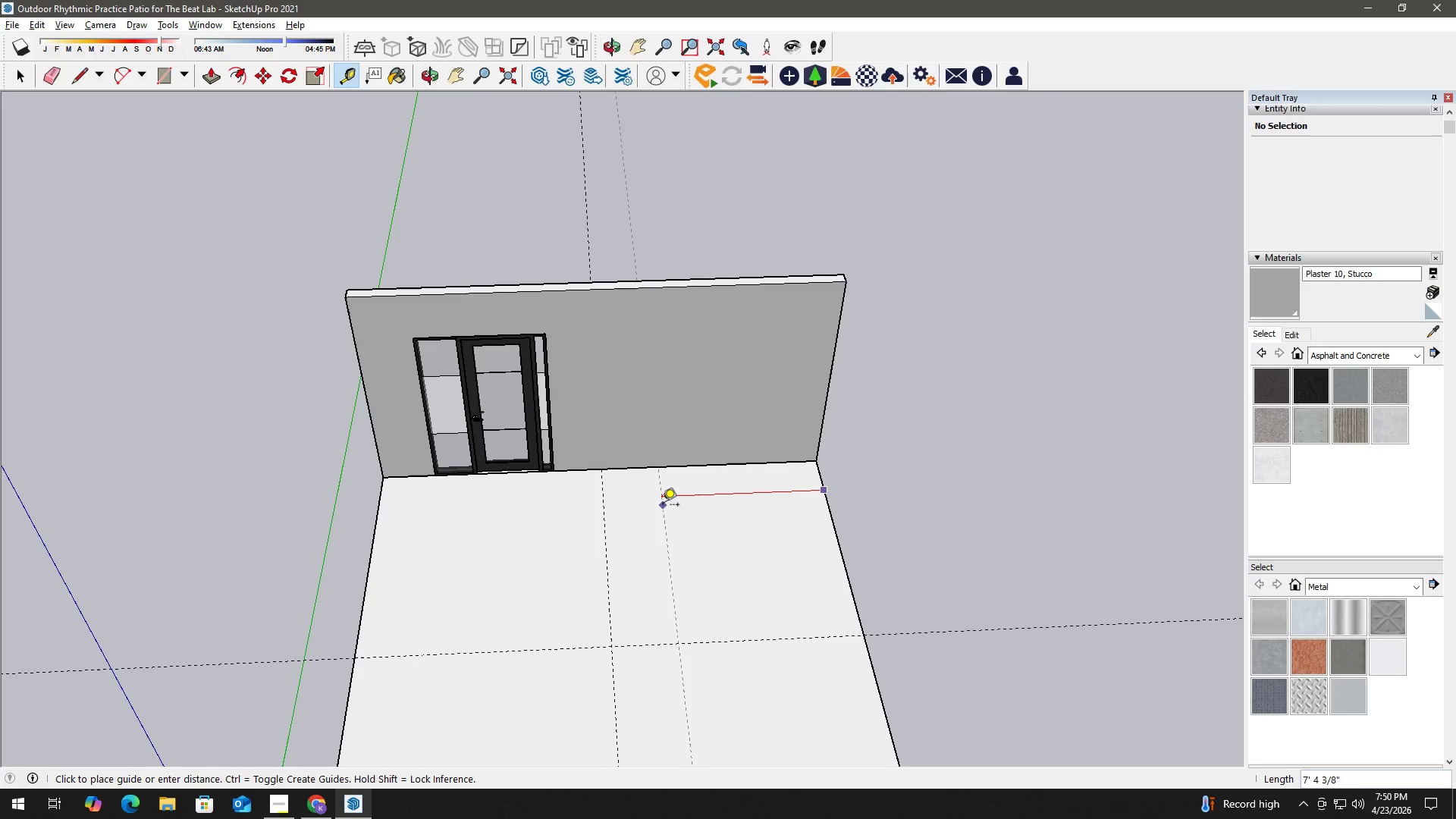 
key(Space)
 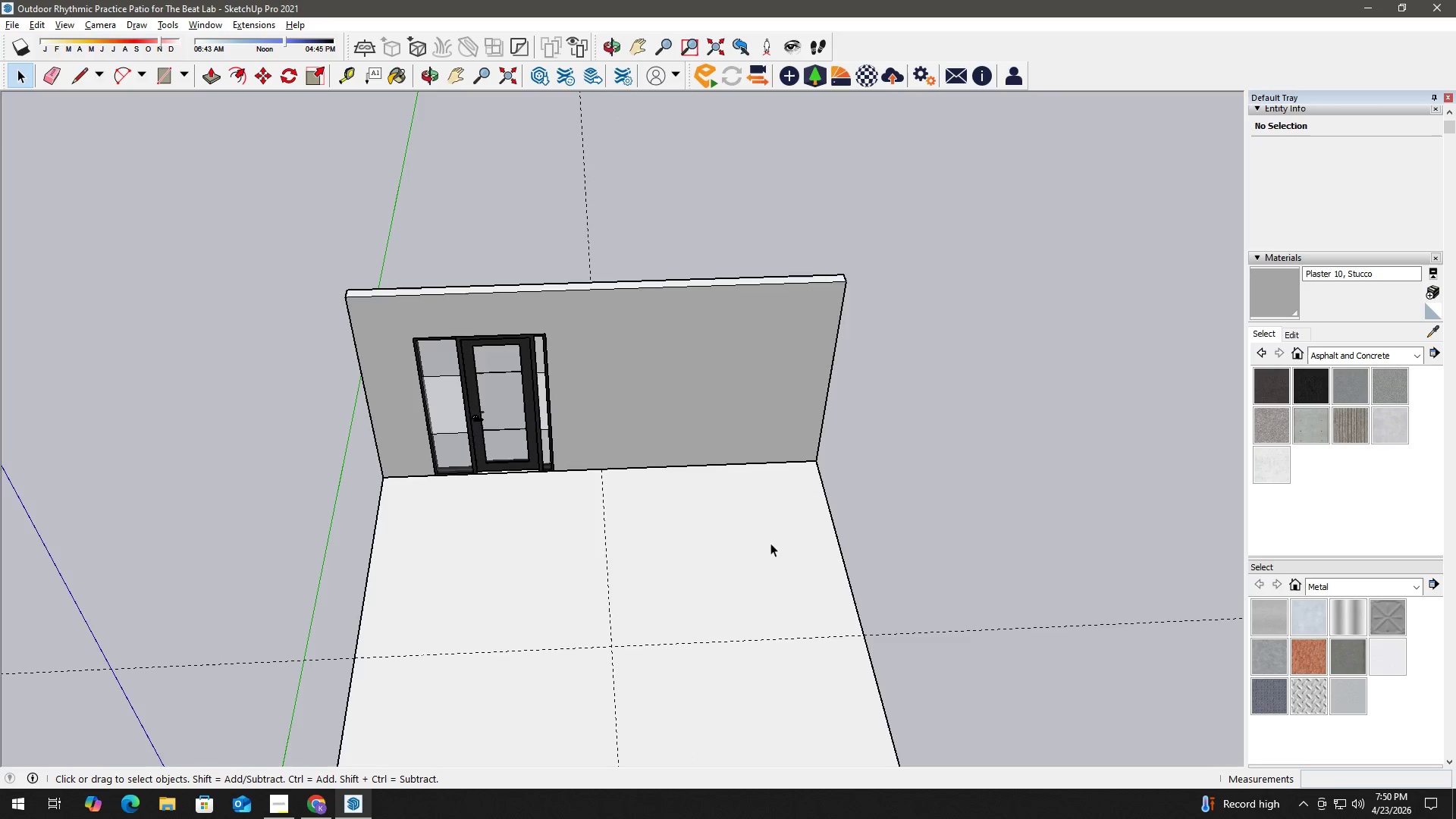 
scroll: coordinate [777, 556], scroll_direction: down, amount: 3.0
 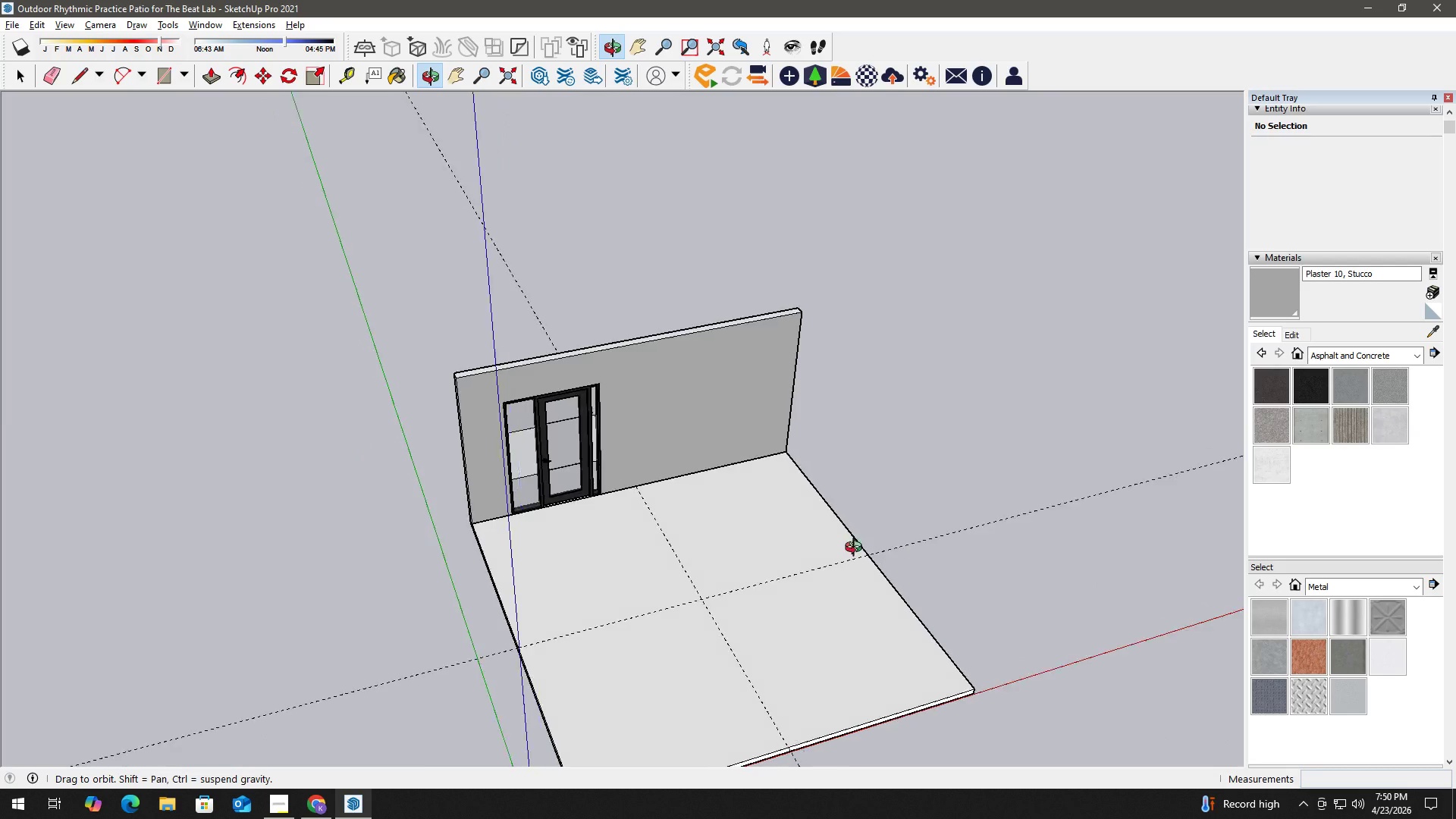 
key(T)
 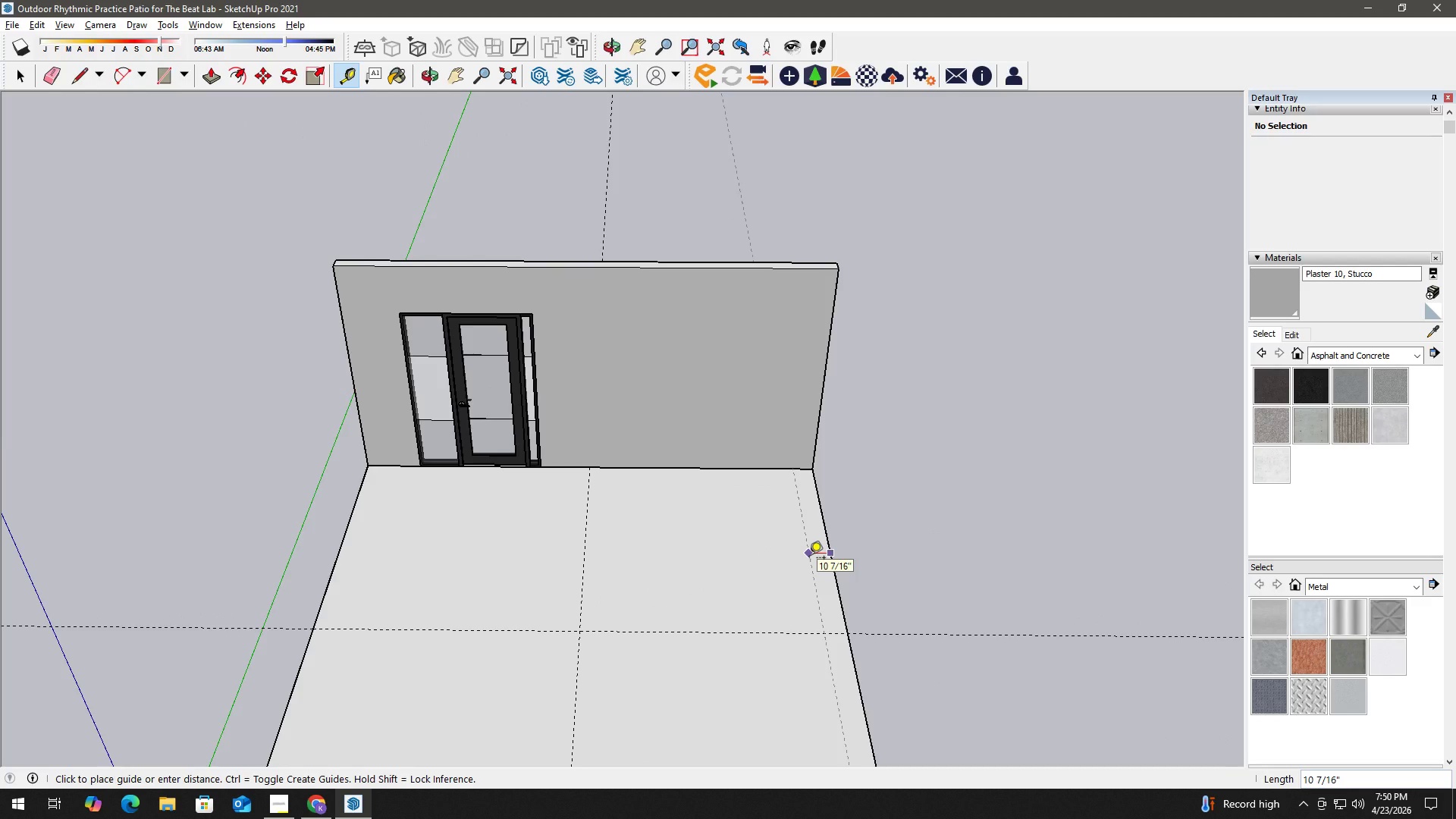 
scroll: coordinate [808, 563], scroll_direction: up, amount: 3.0
 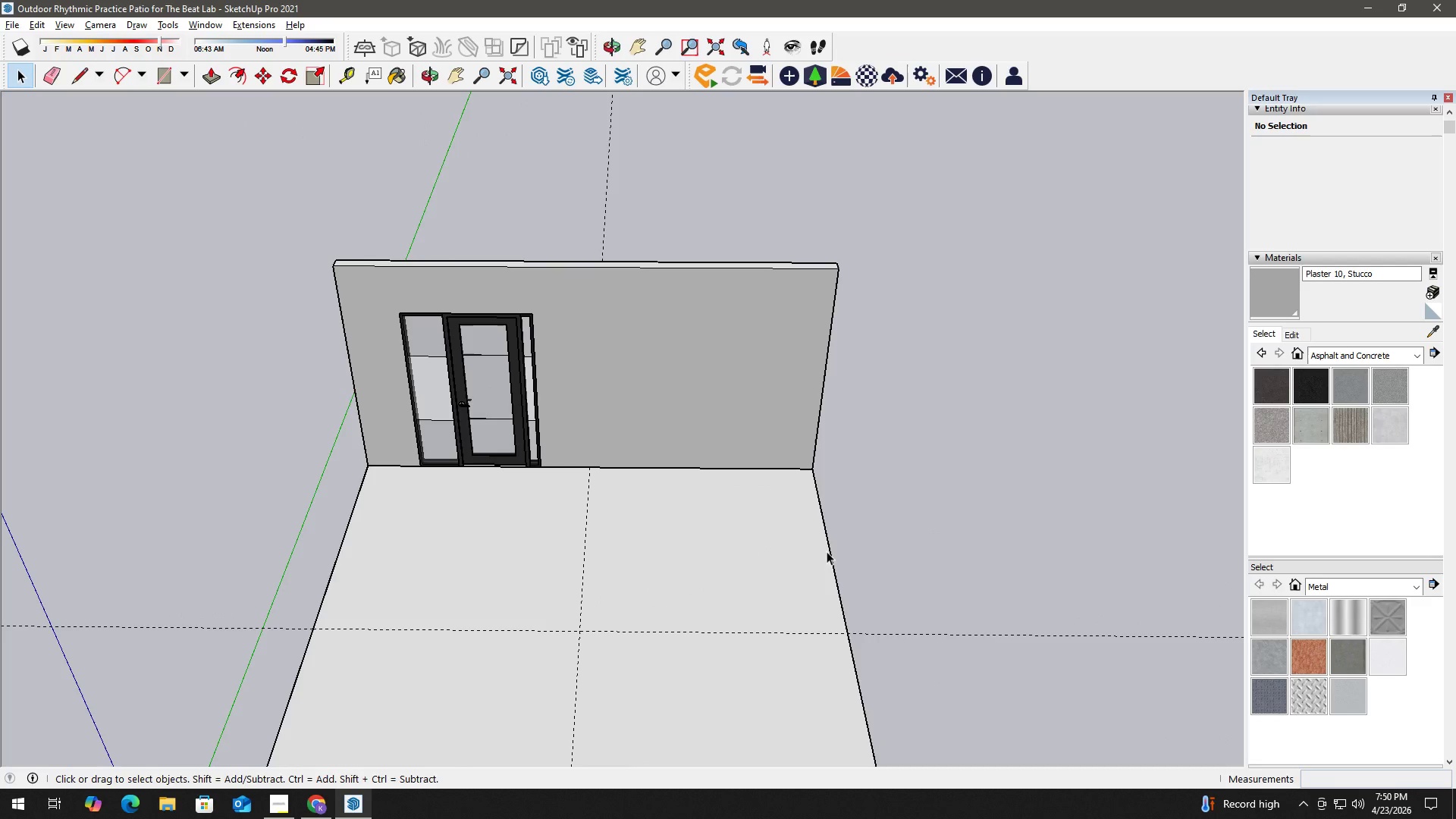 
key(Space)
 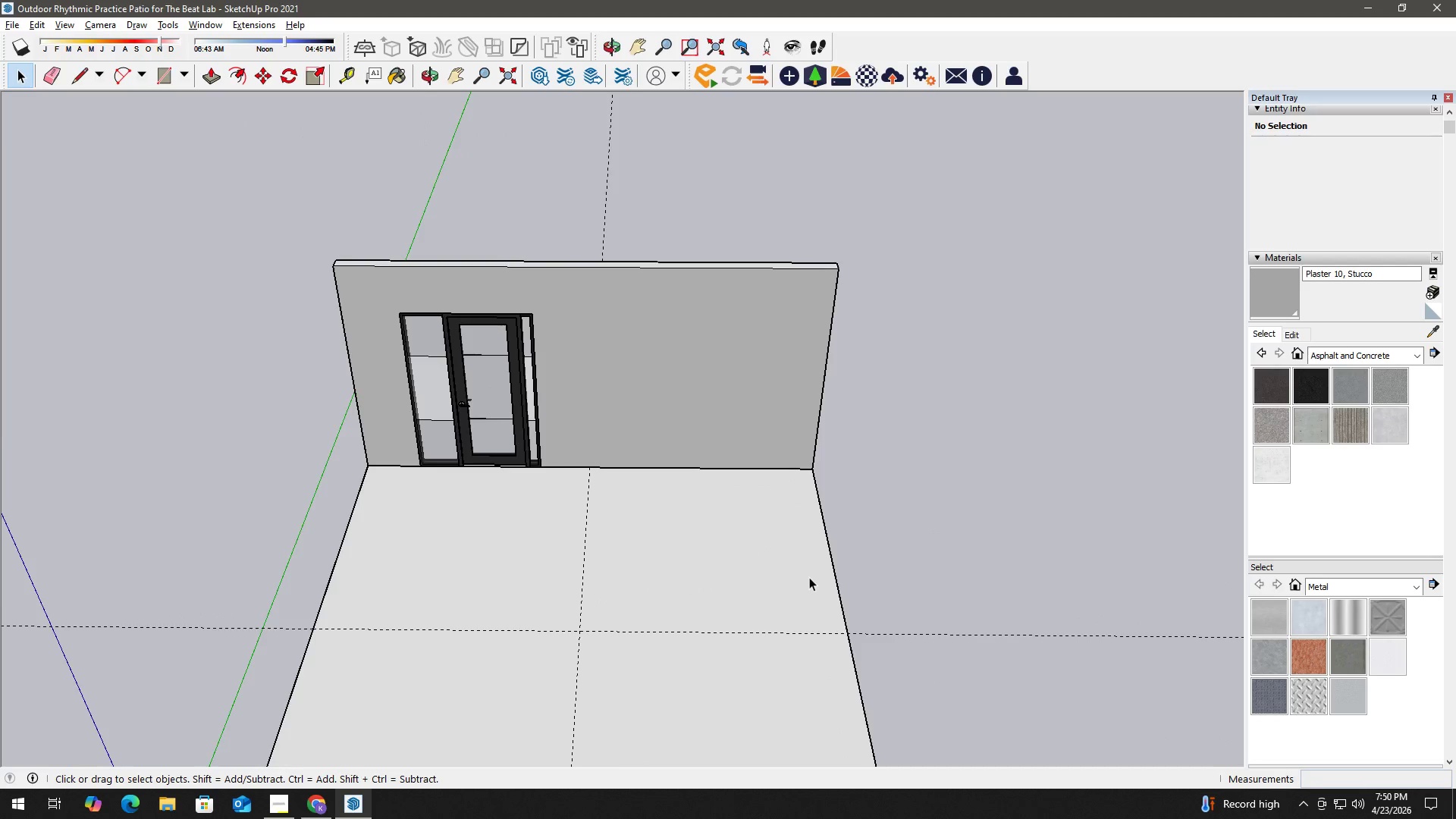 
scroll: coordinate [680, 614], scroll_direction: down, amount: 5.0
 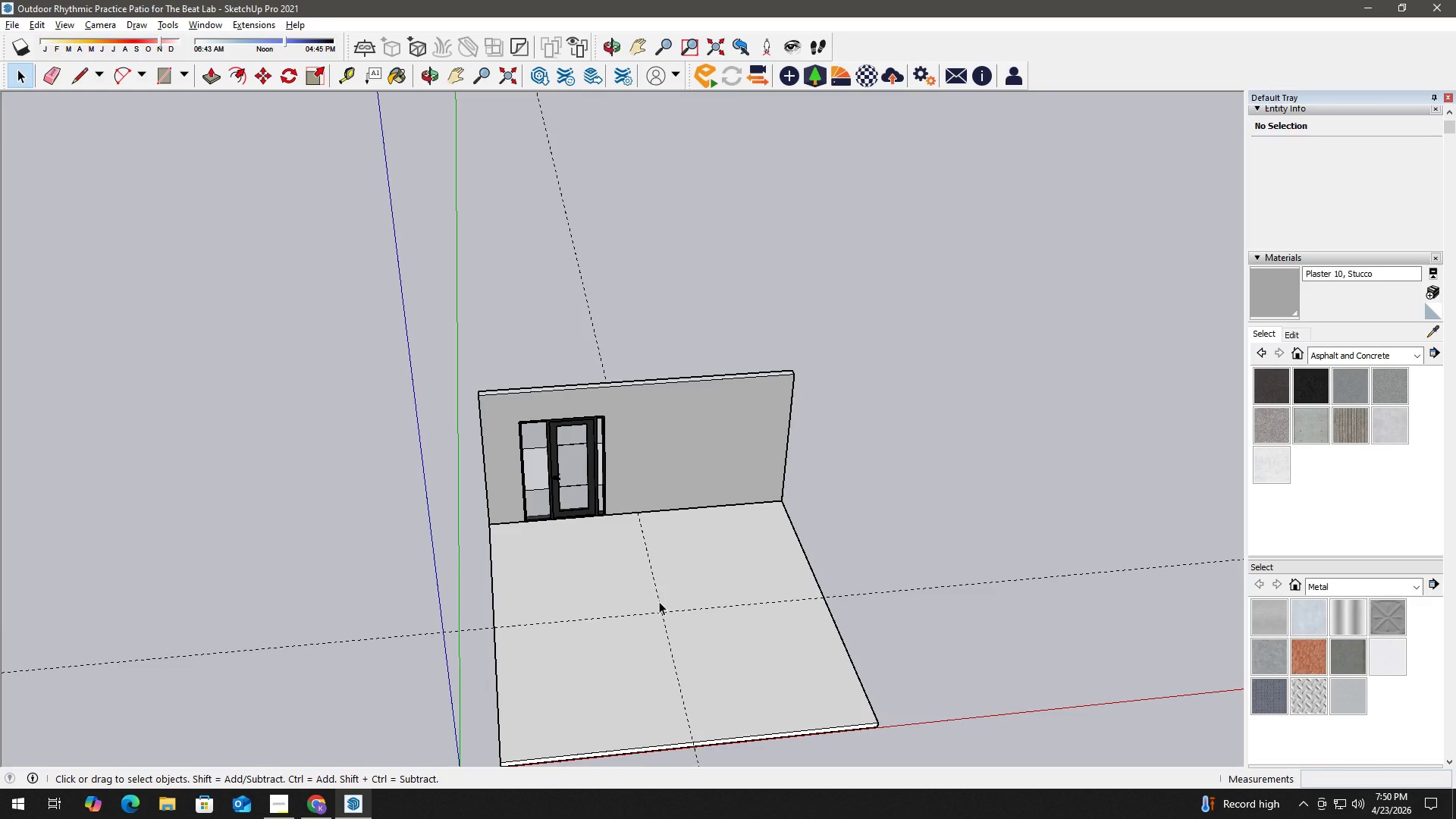 
wait(9.28)
 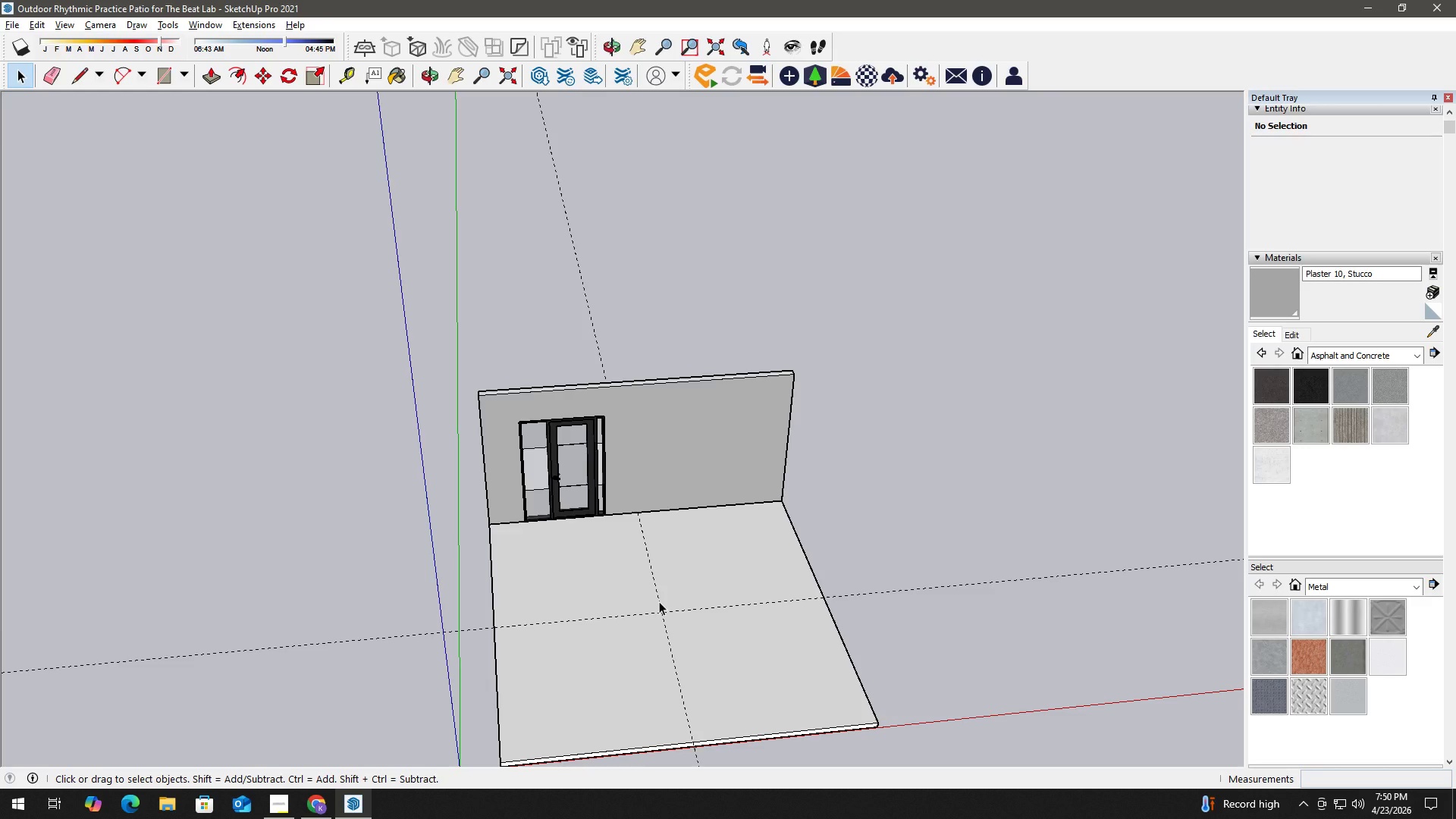 
key(Space)
 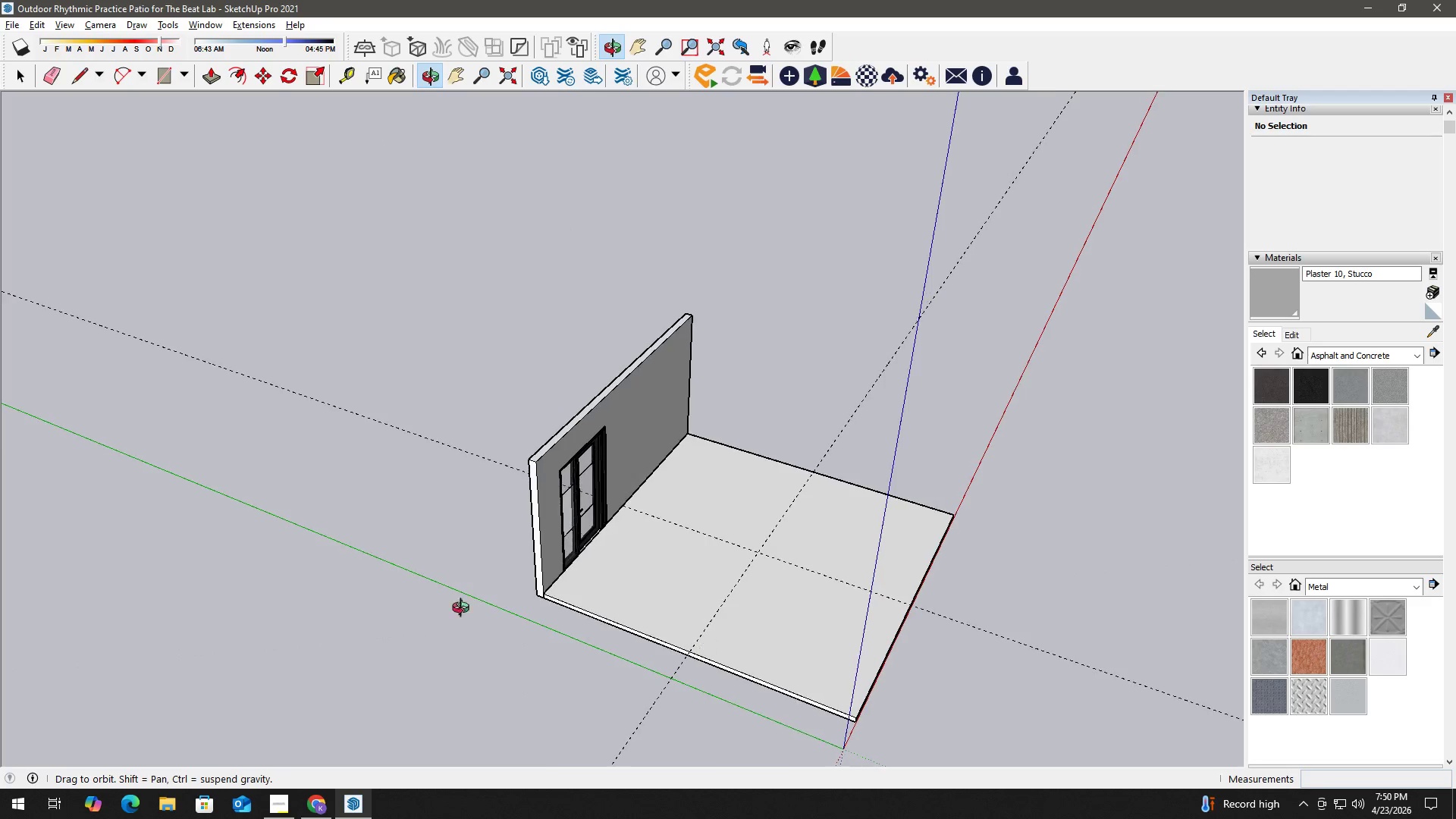 
scroll: coordinate [479, 564], scroll_direction: none, amount: 0.0
 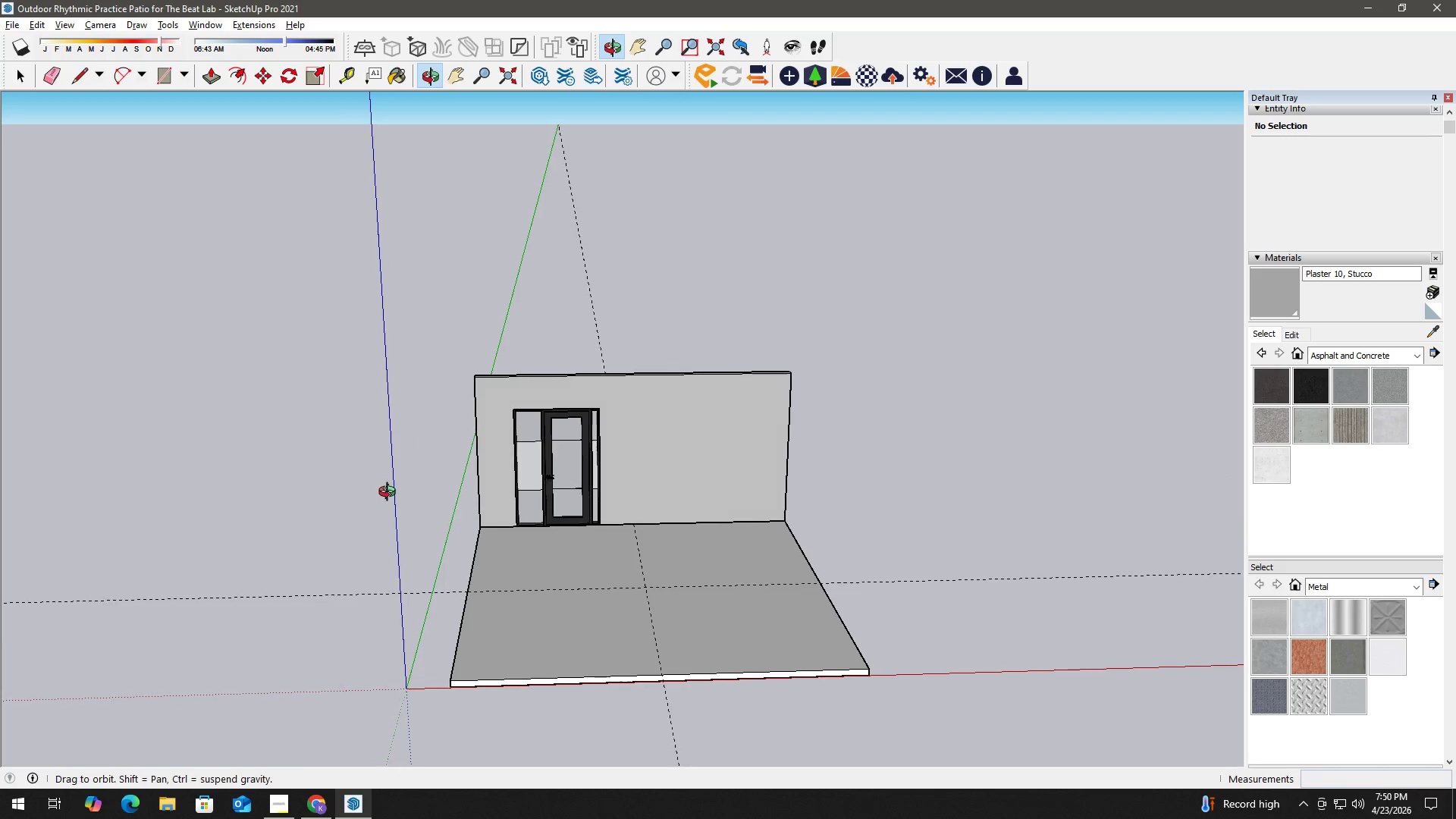 
key(R)
 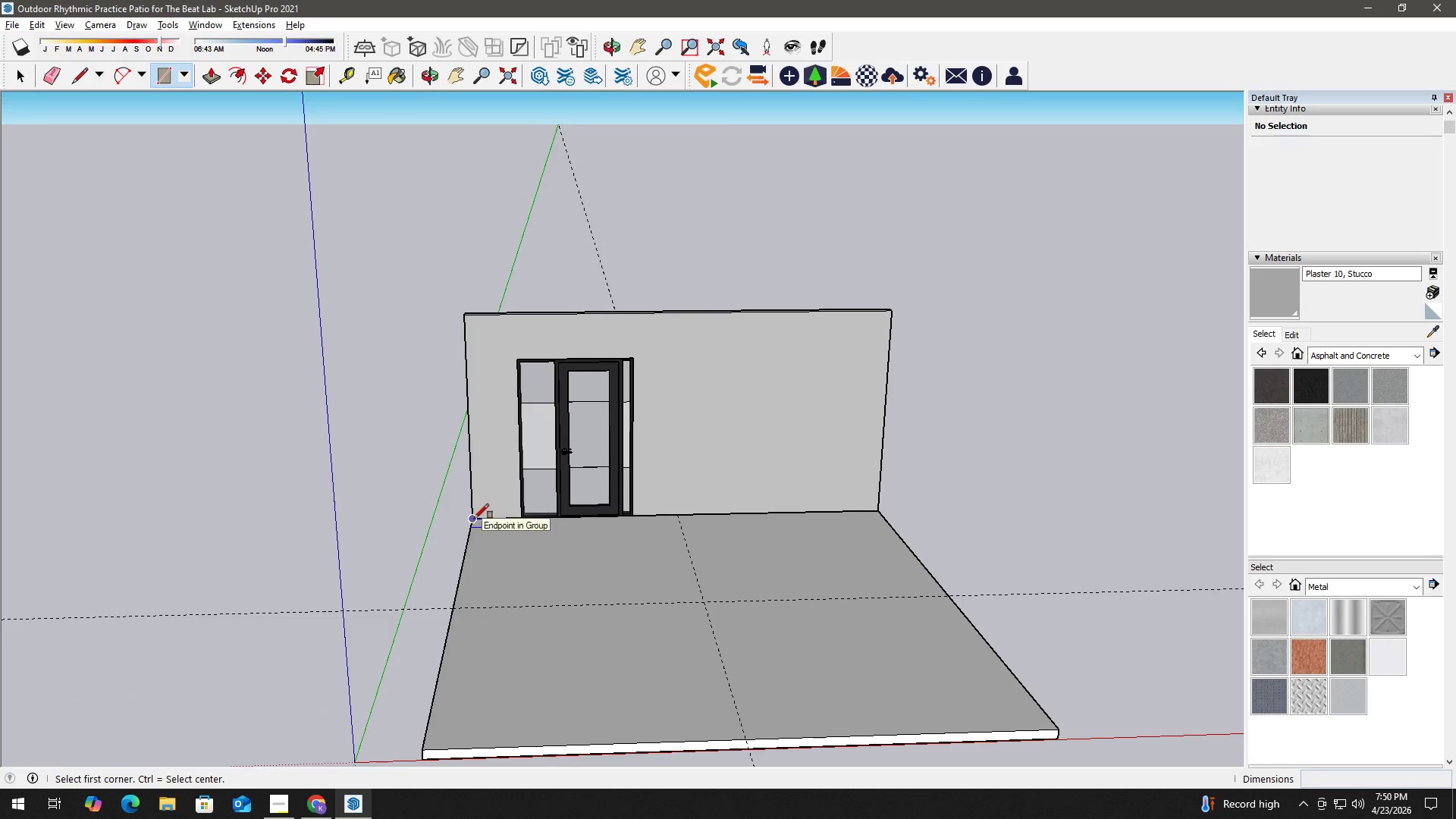 
scroll: coordinate [503, 552], scroll_direction: up, amount: 3.0
 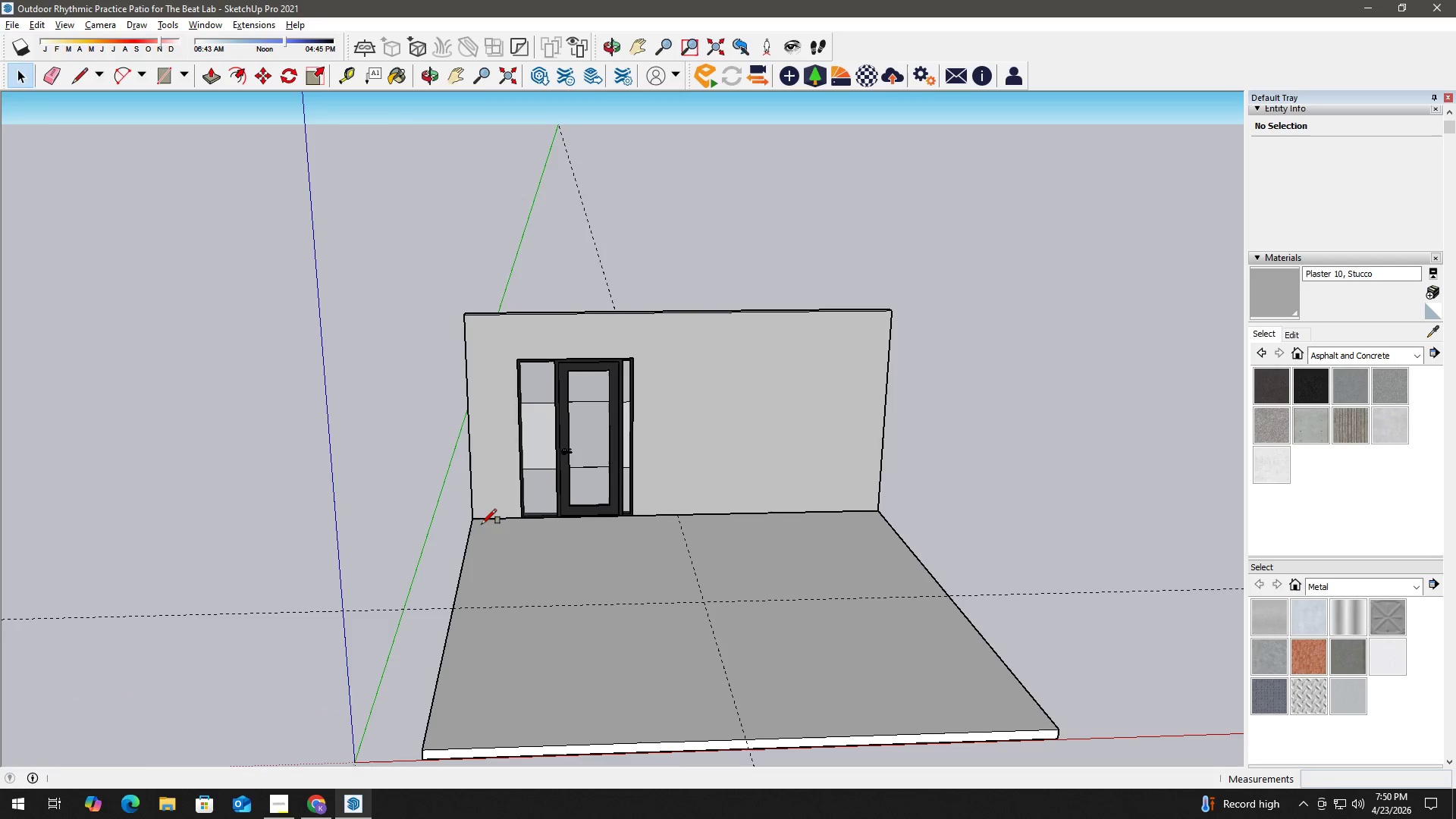 
key(Space)
 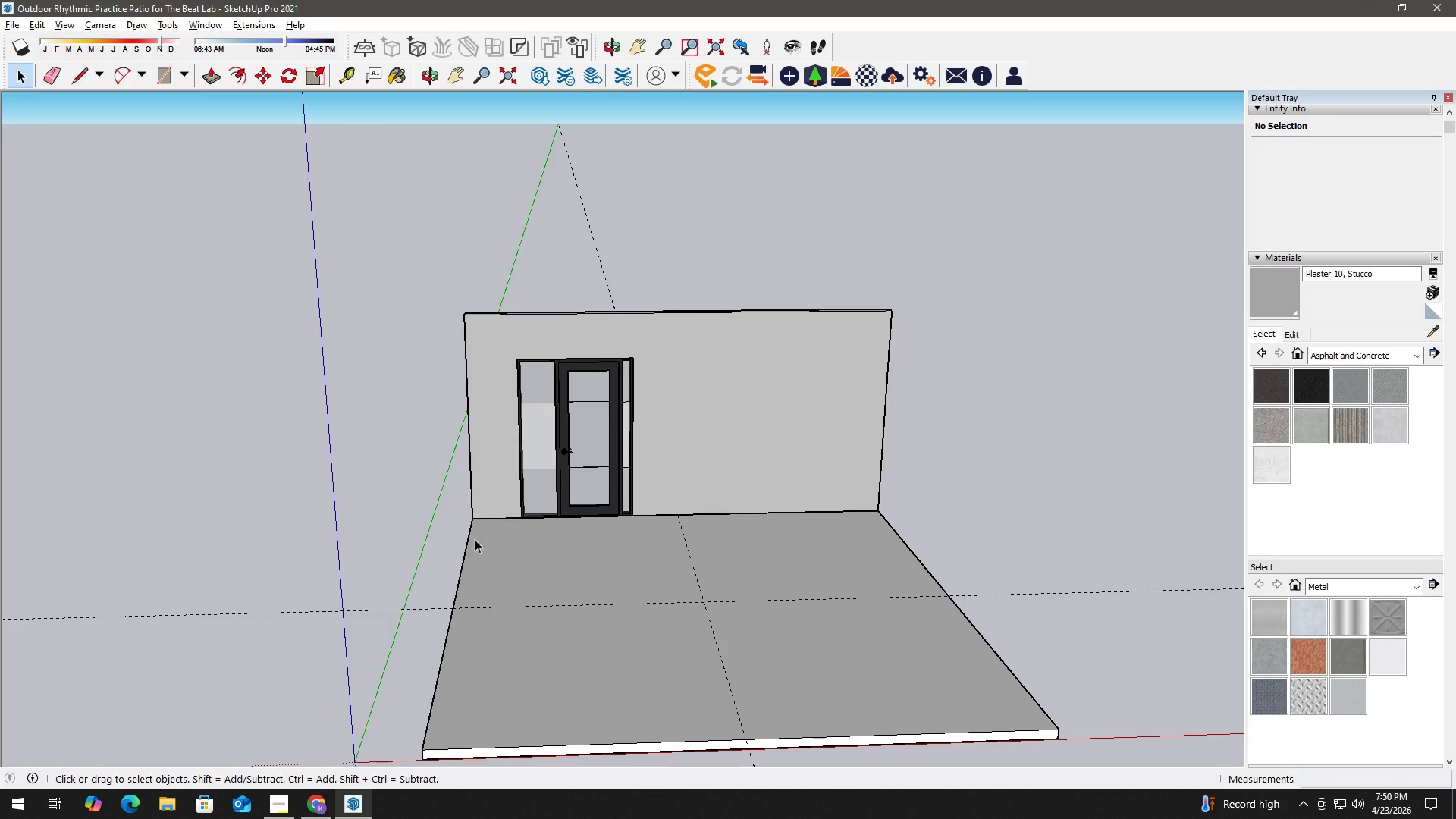 
key(T)
 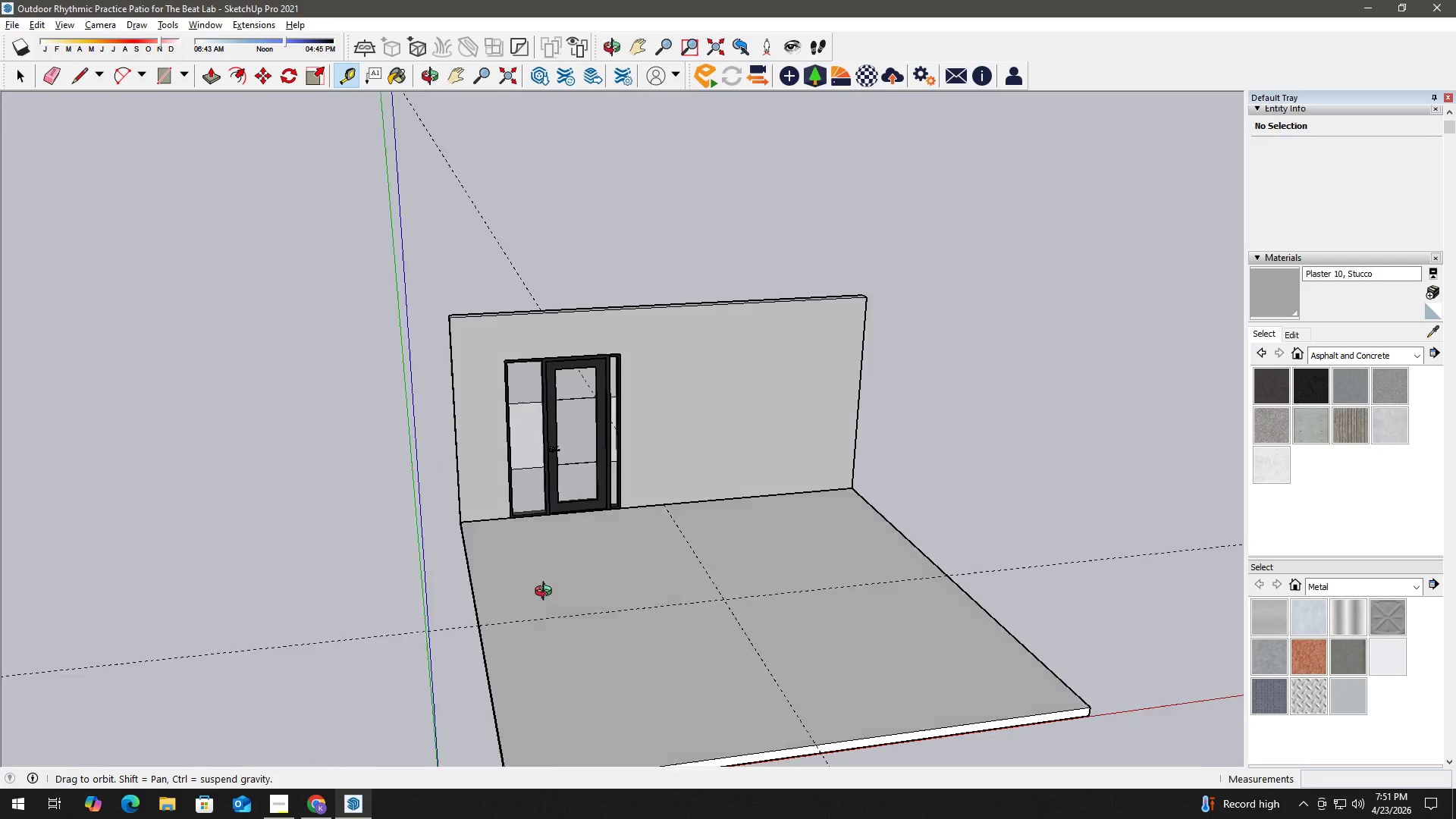 
scroll: coordinate [526, 620], scroll_direction: up, amount: 4.0
 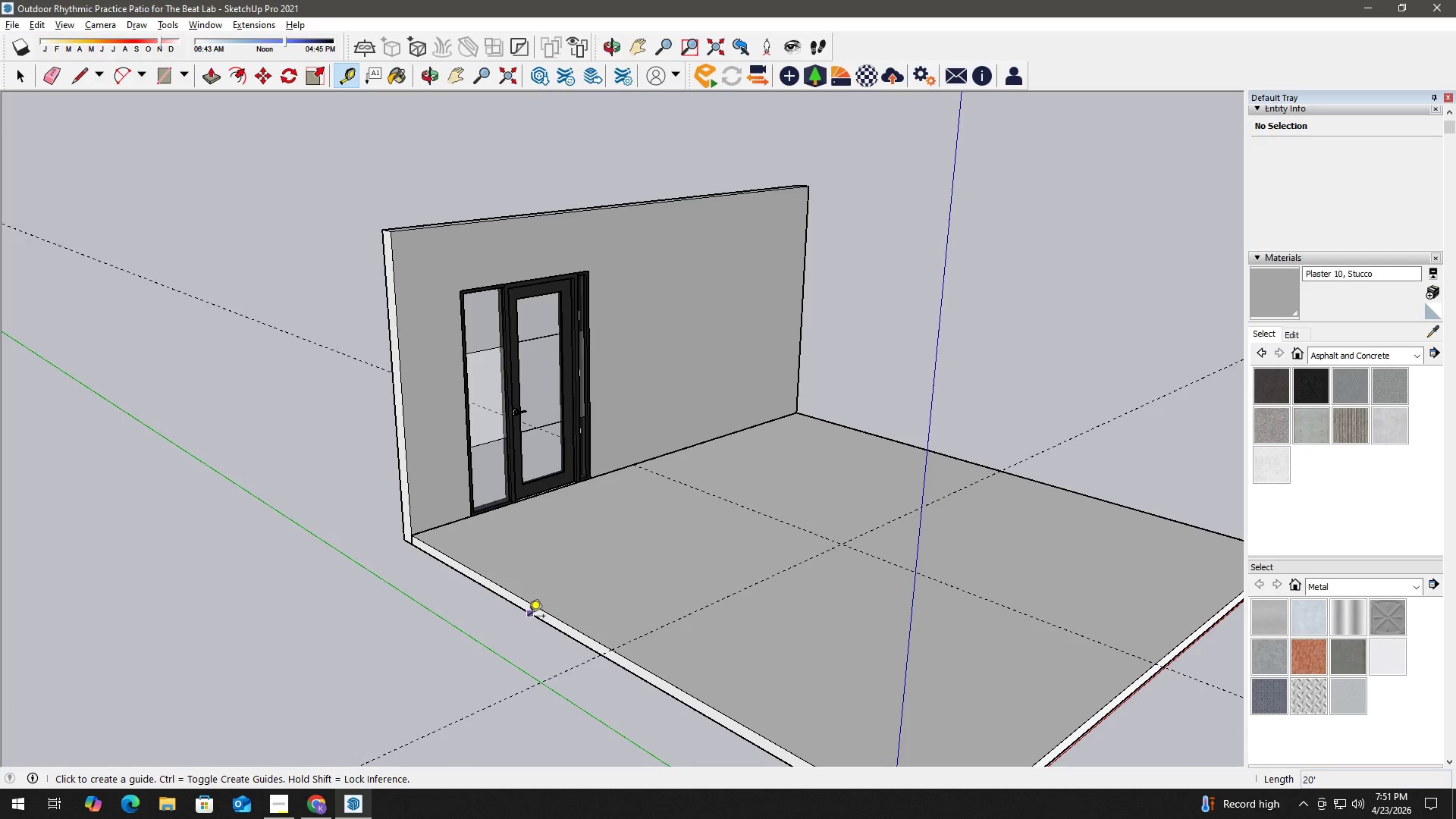 
left_click([529, 617])
 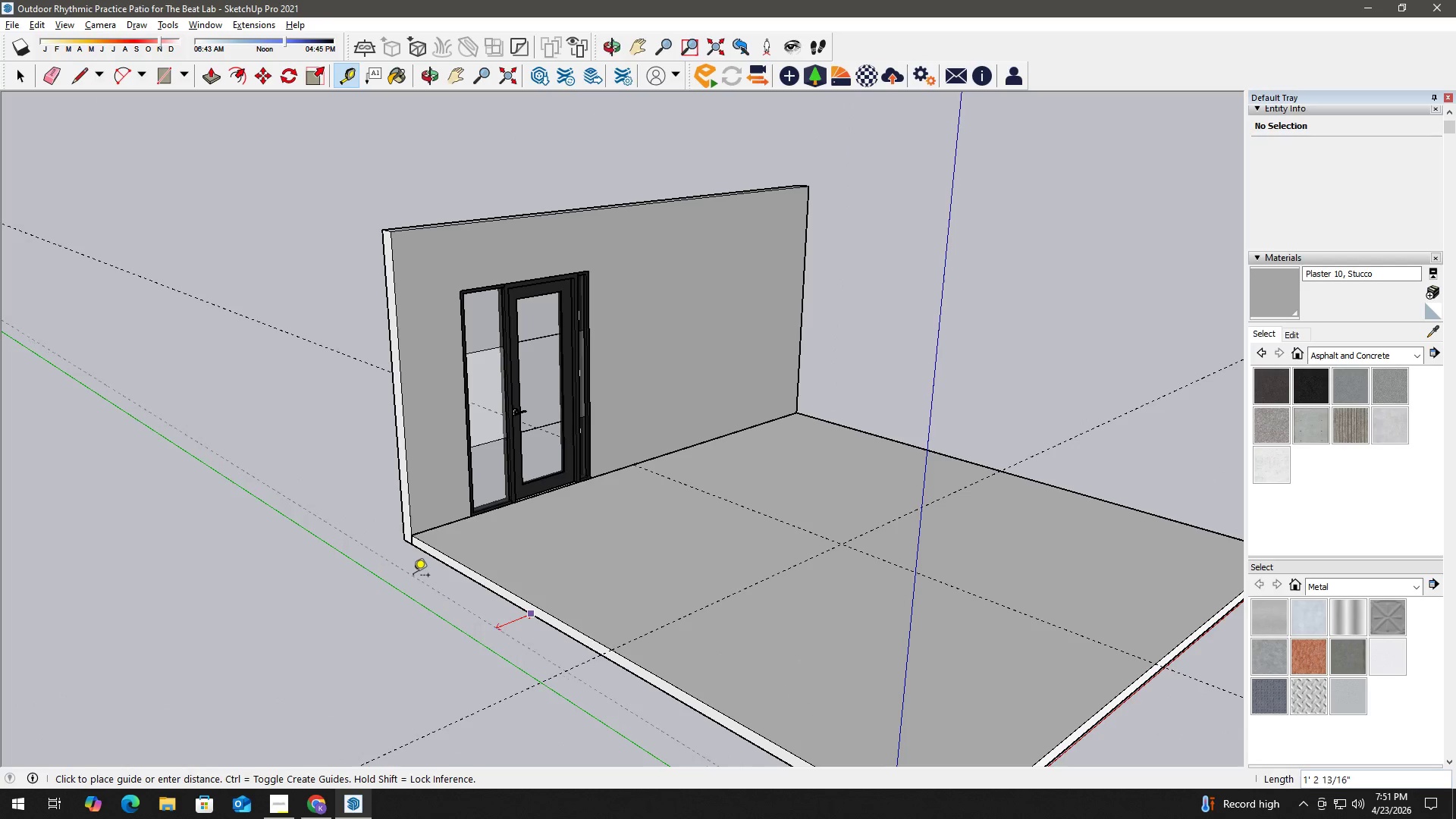 
key(Numpad4)
 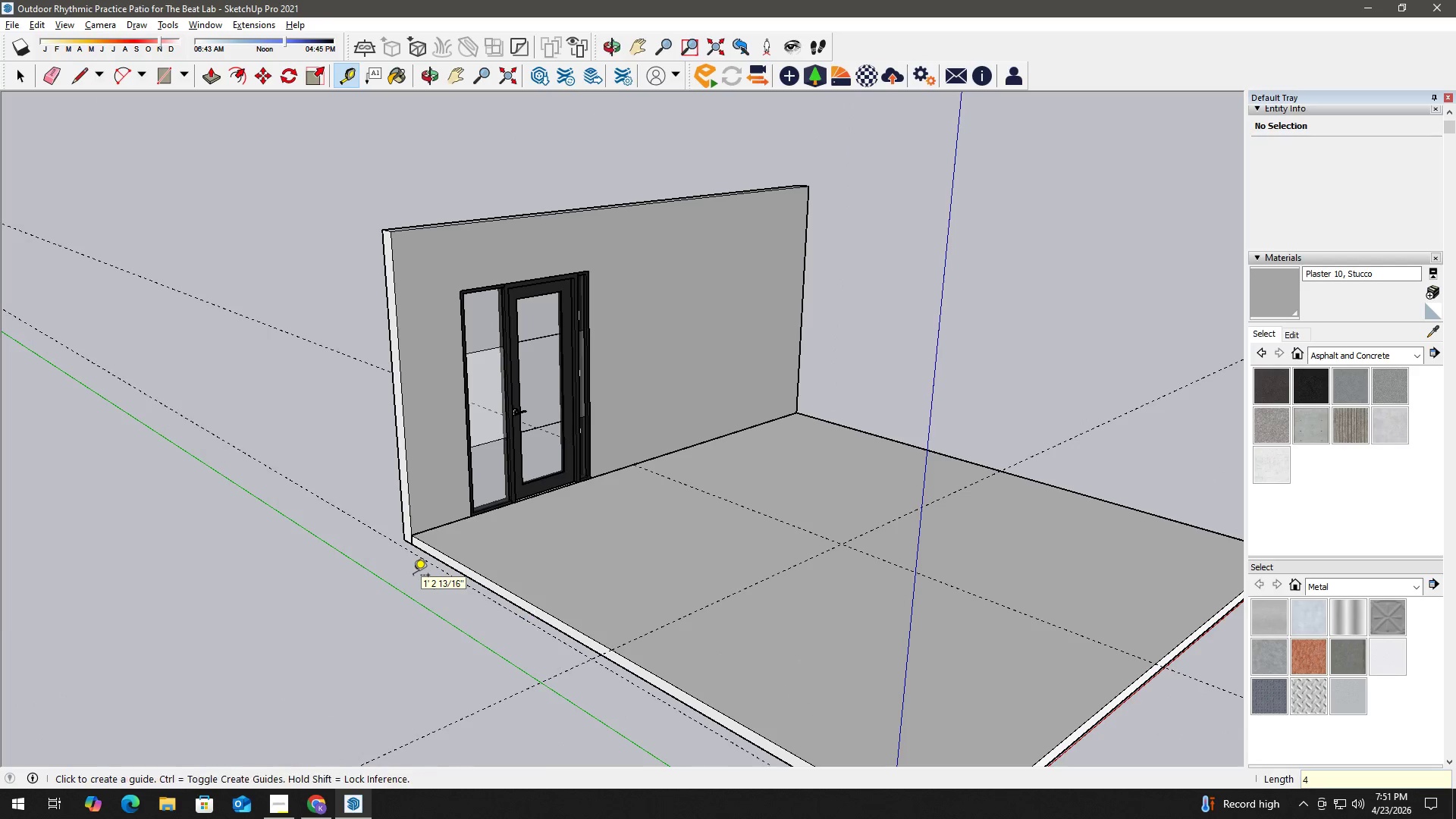 
key(NumpadEnter)
 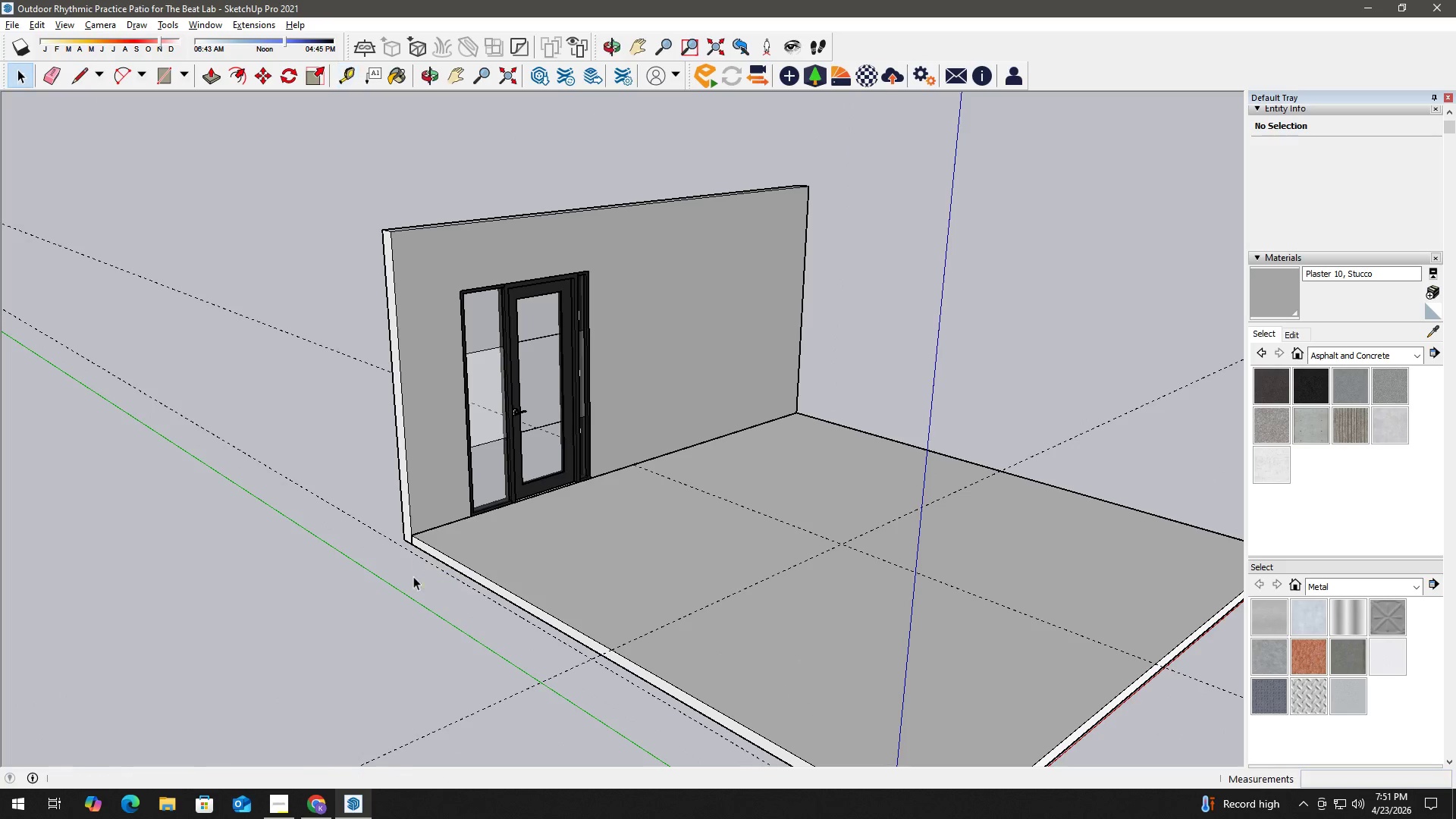 
key(Space)
 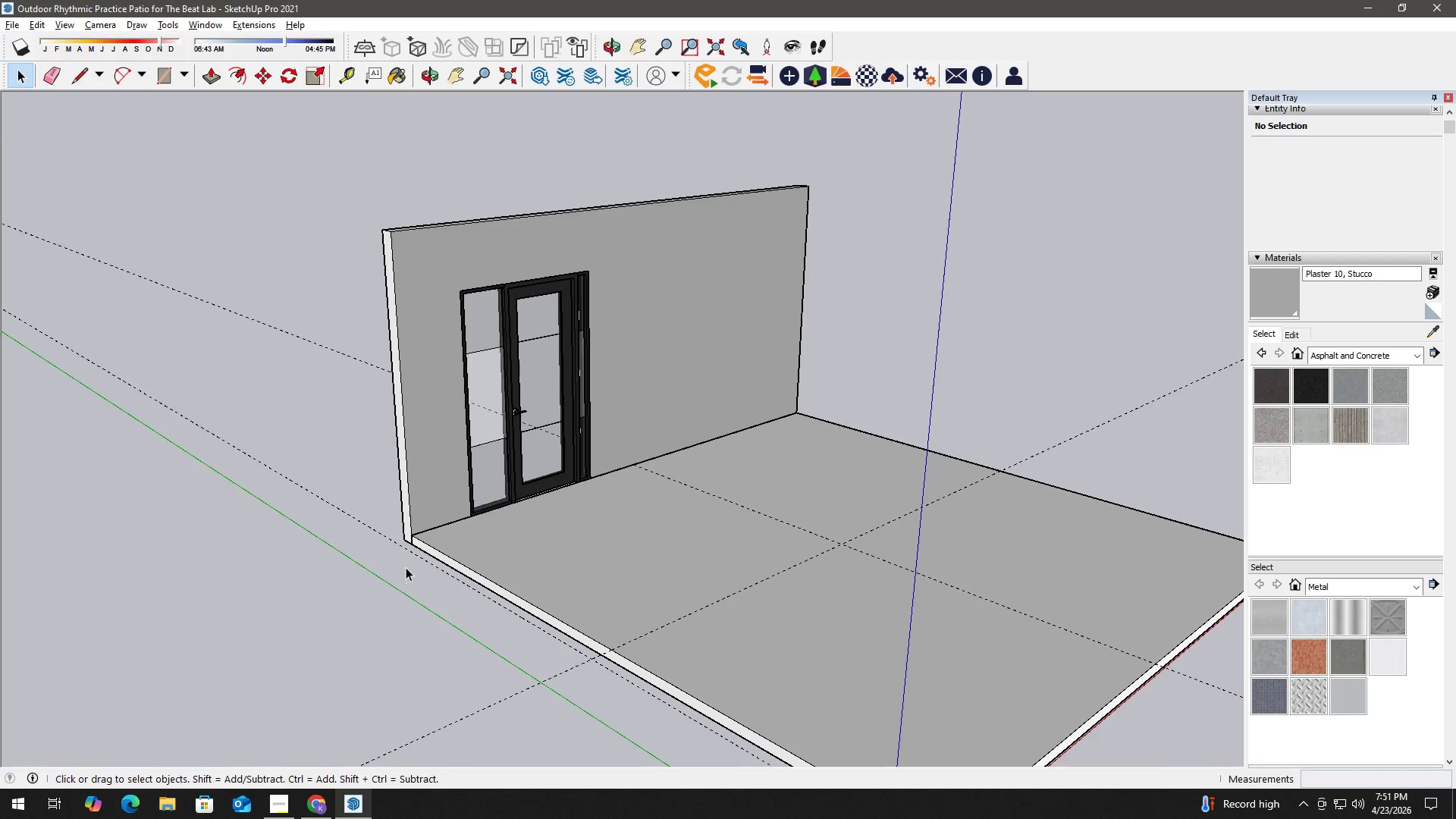 
key(H)
 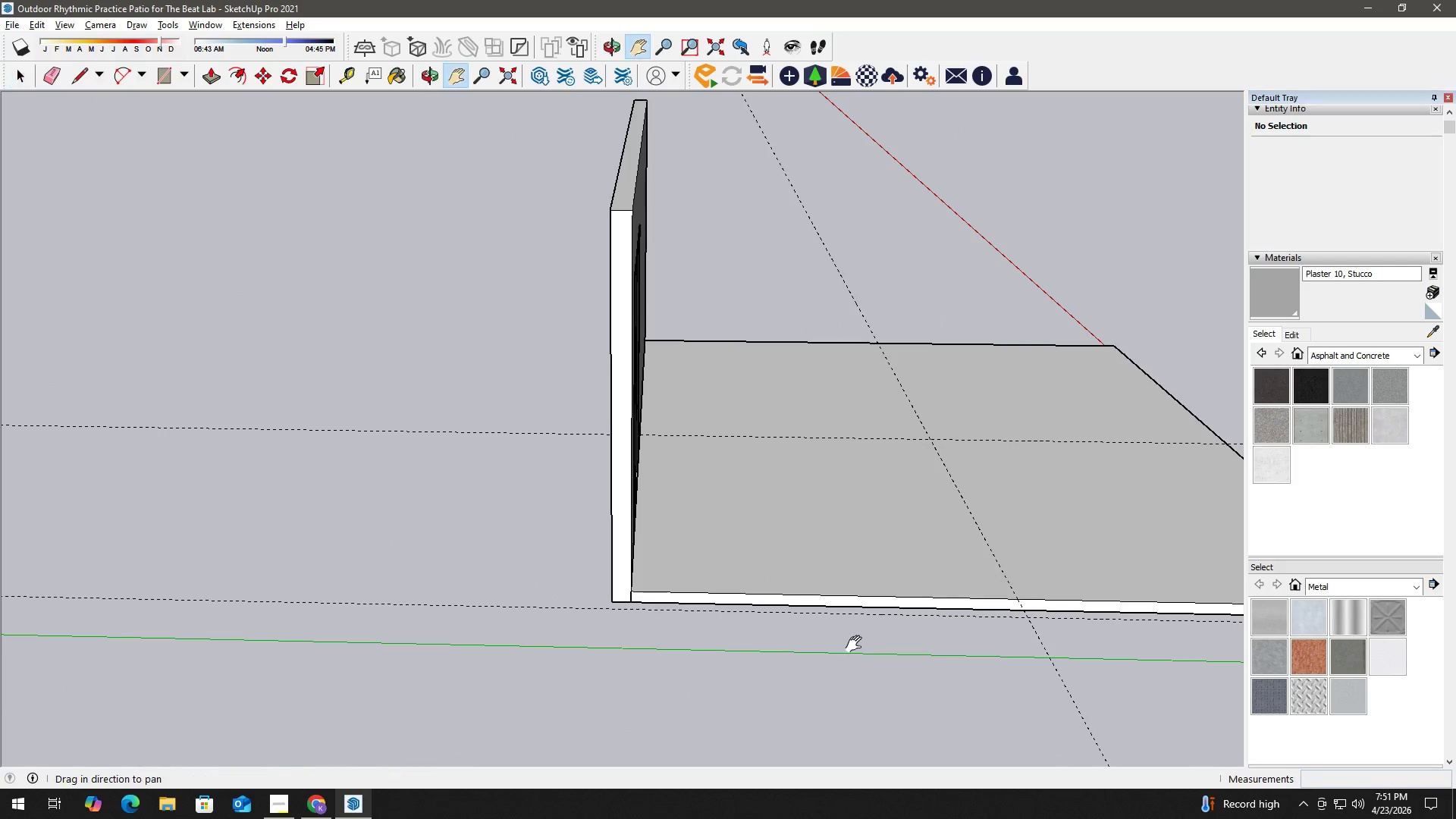 
scroll: coordinate [424, 578], scroll_direction: up, amount: 2.0
 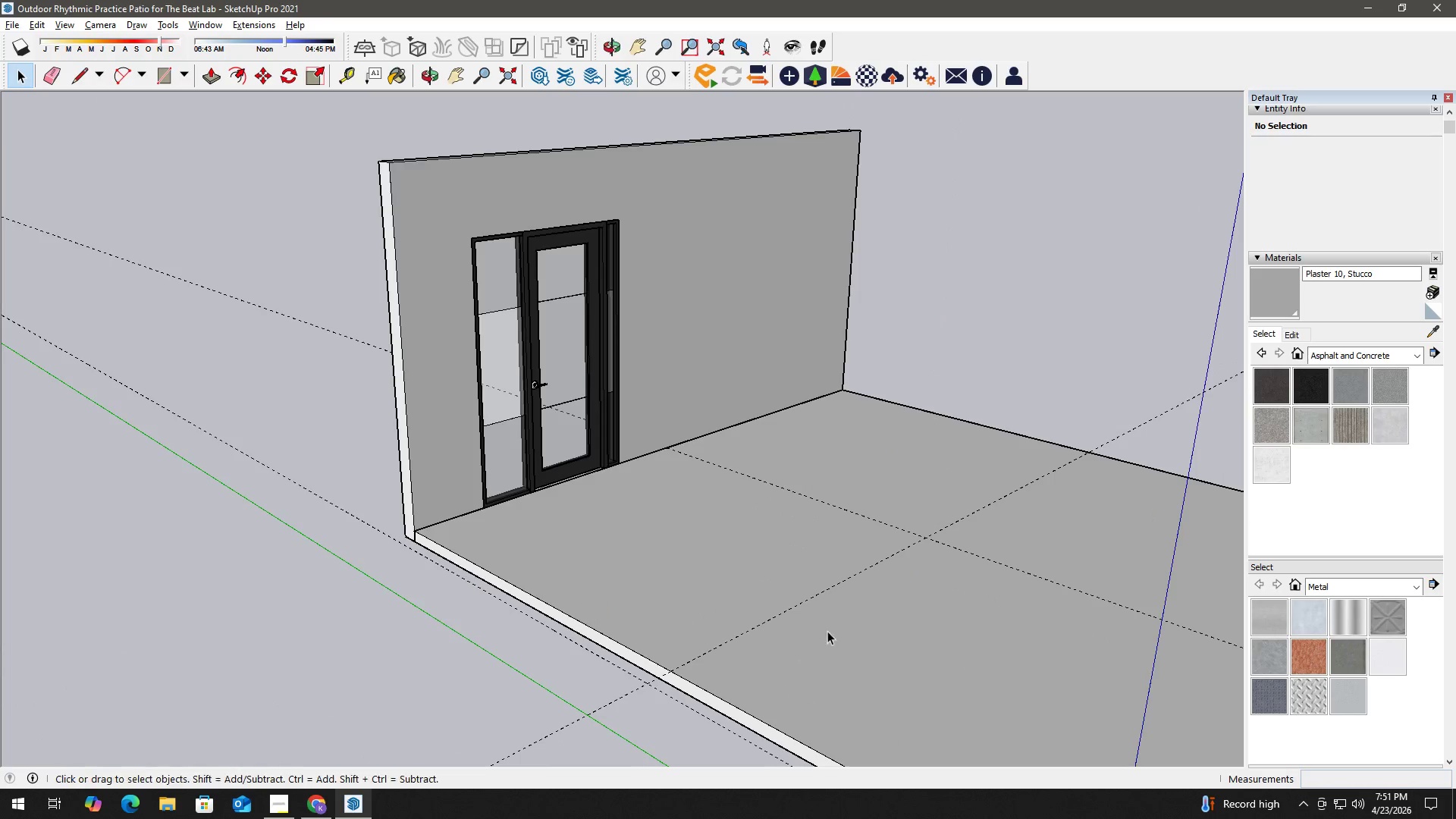 
left_click_drag(start_coordinate=[857, 645], to_coordinate=[539, 529])
 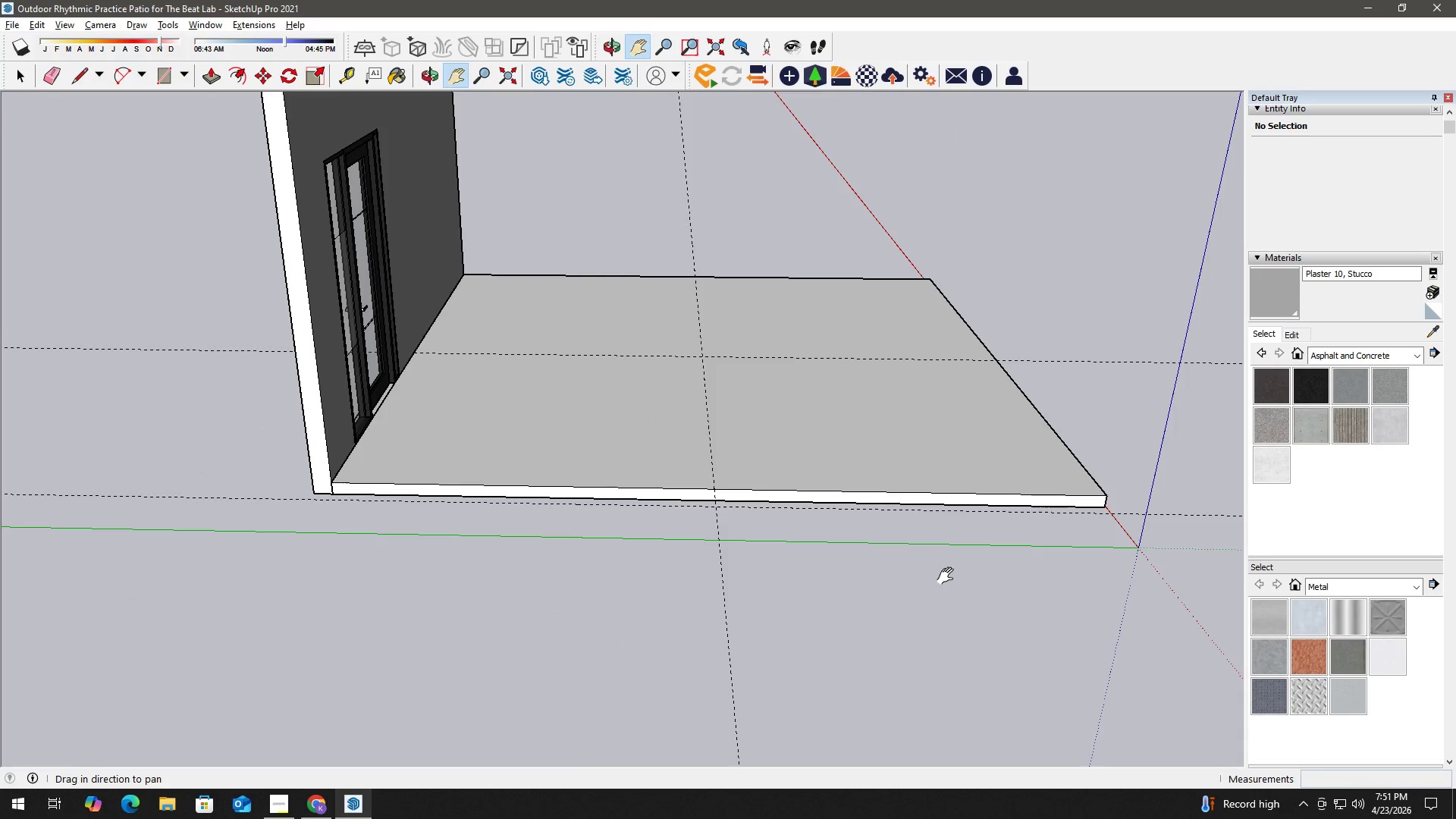 
type(he)
 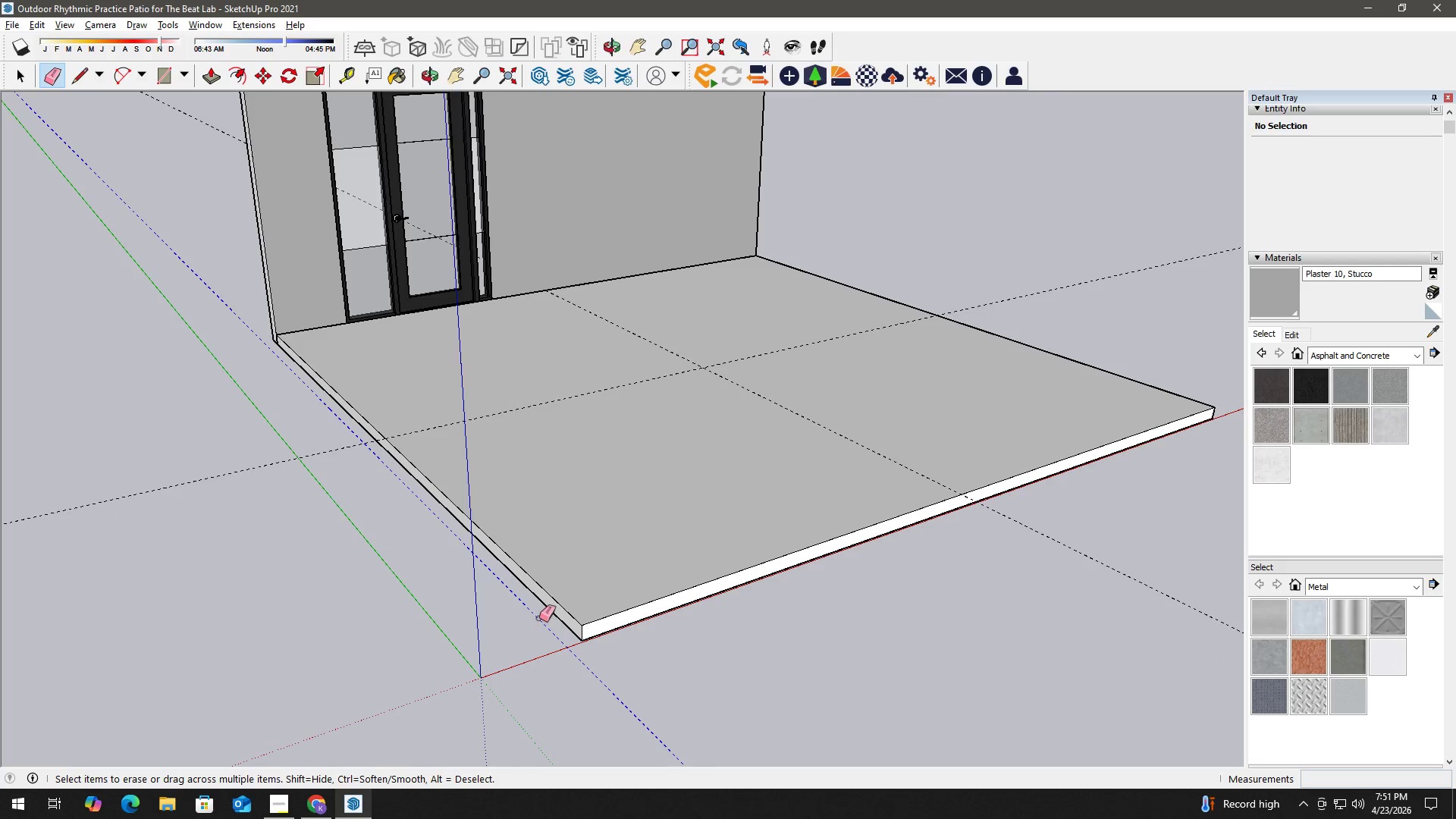 
left_click_drag(start_coordinate=[534, 621], to_coordinate=[539, 618])
 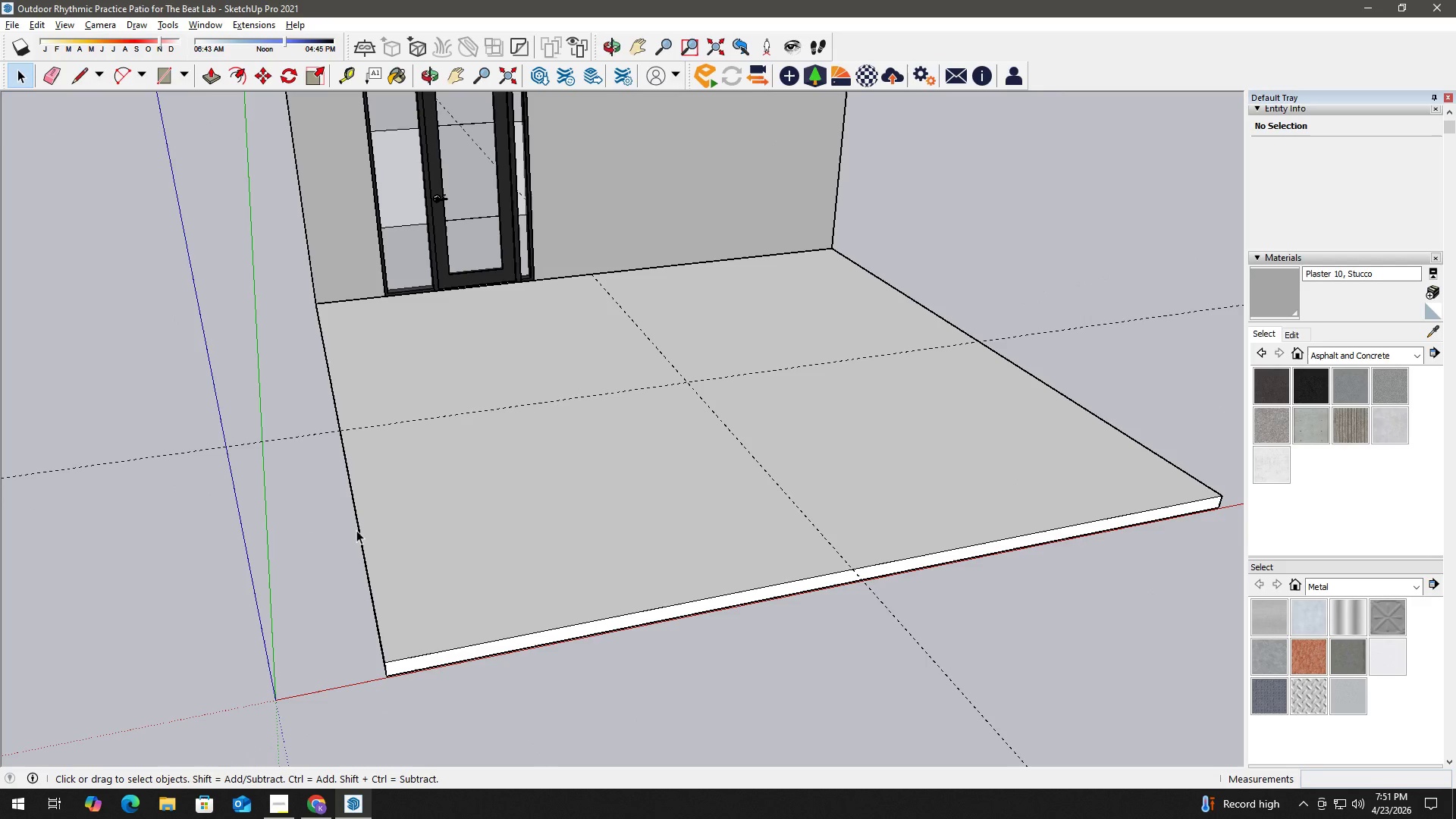 
scroll: coordinate [525, 617], scroll_direction: up, amount: 1.0
 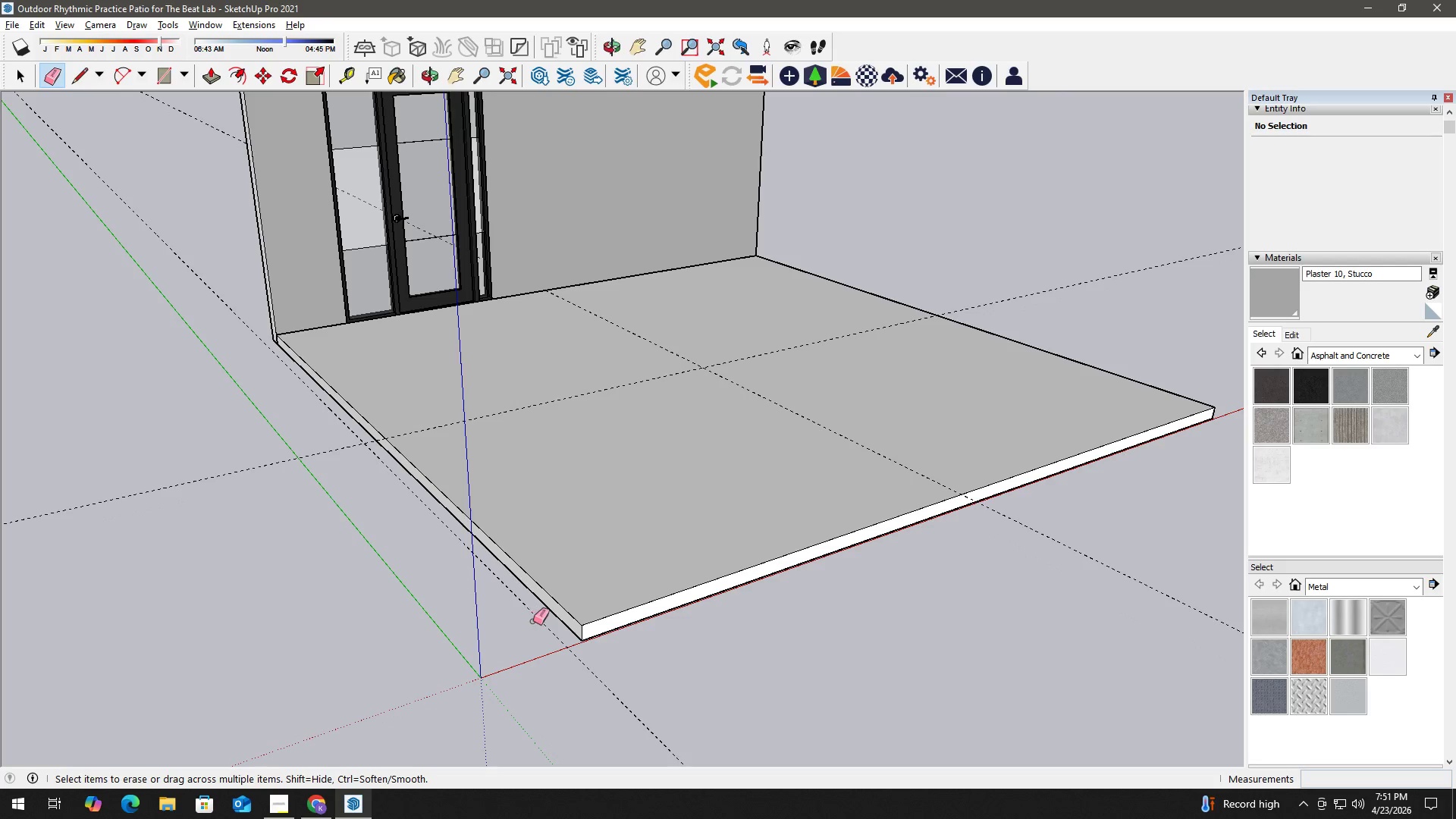 
key(Space)
 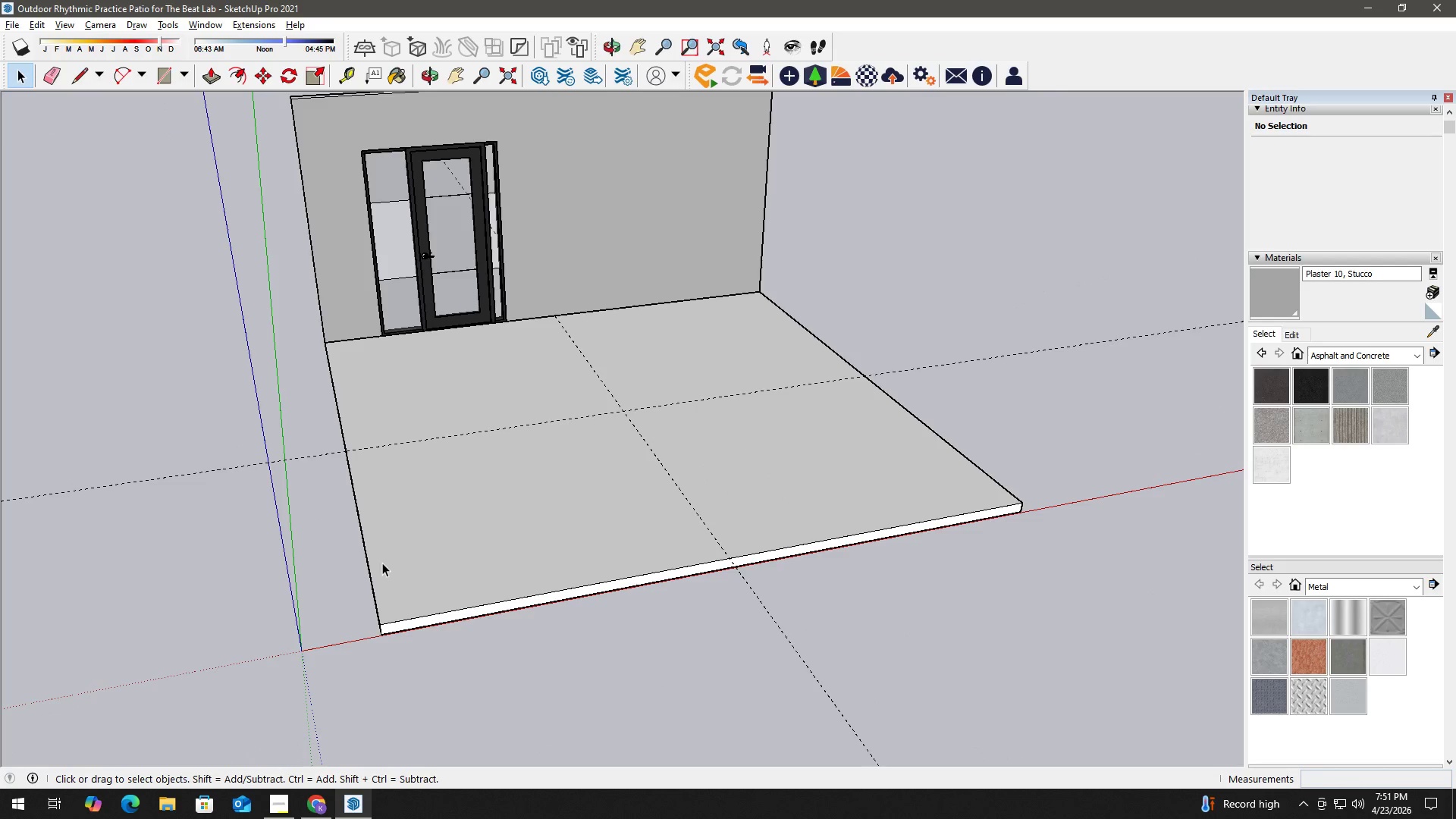 
scroll: coordinate [368, 526], scroll_direction: down, amount: 3.0
 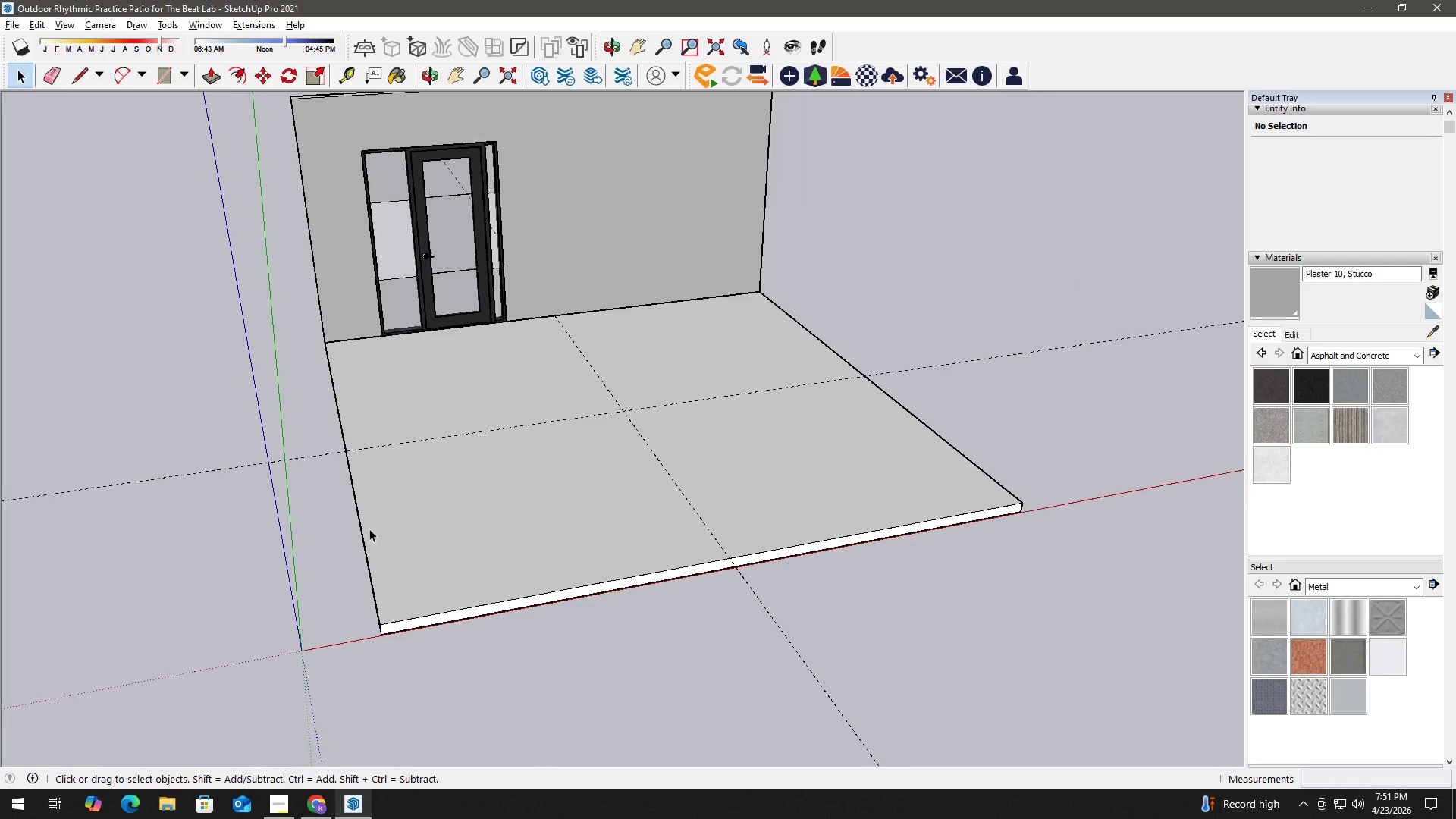 
wait(6.31)
 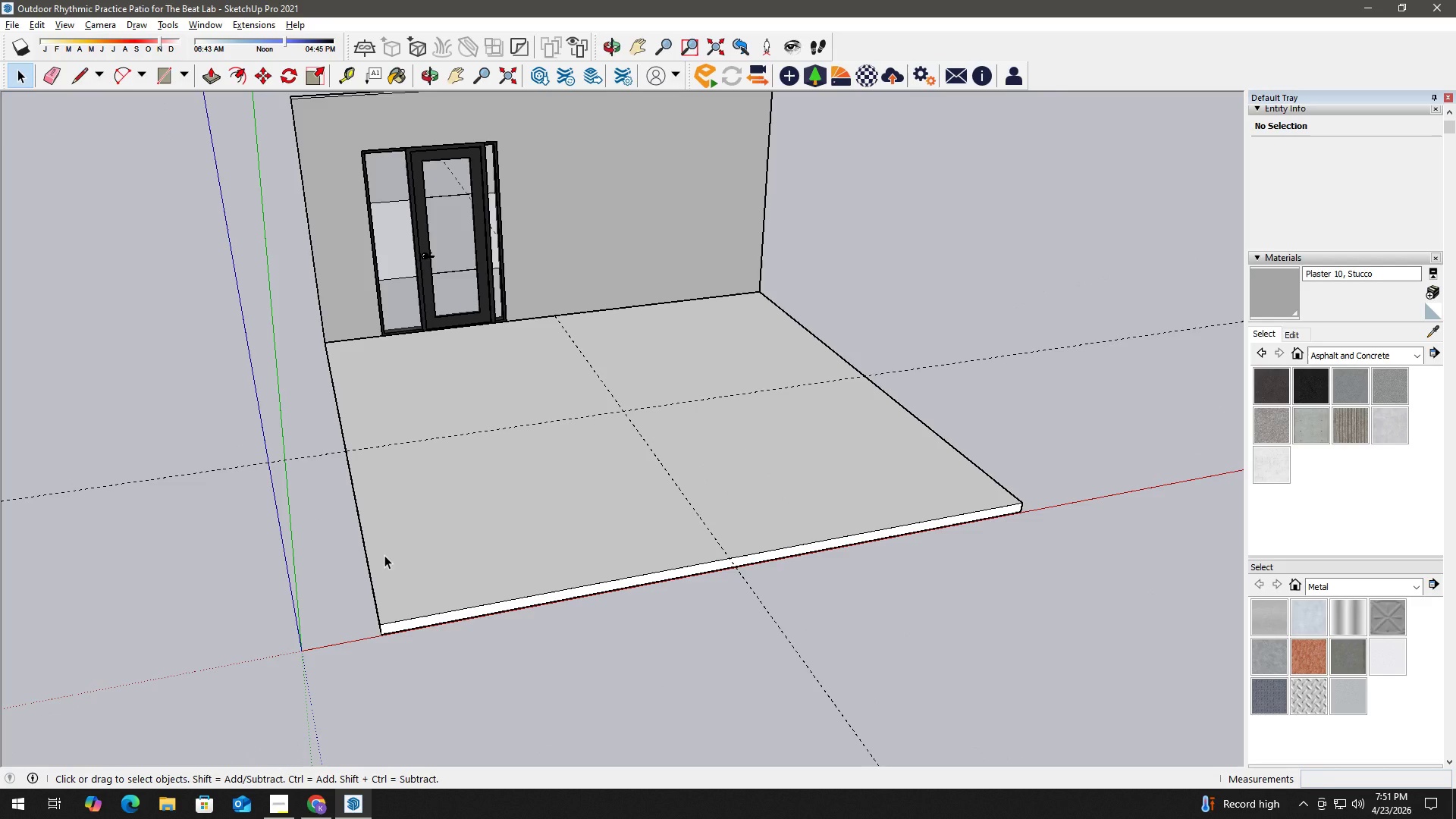 
key(Space)
 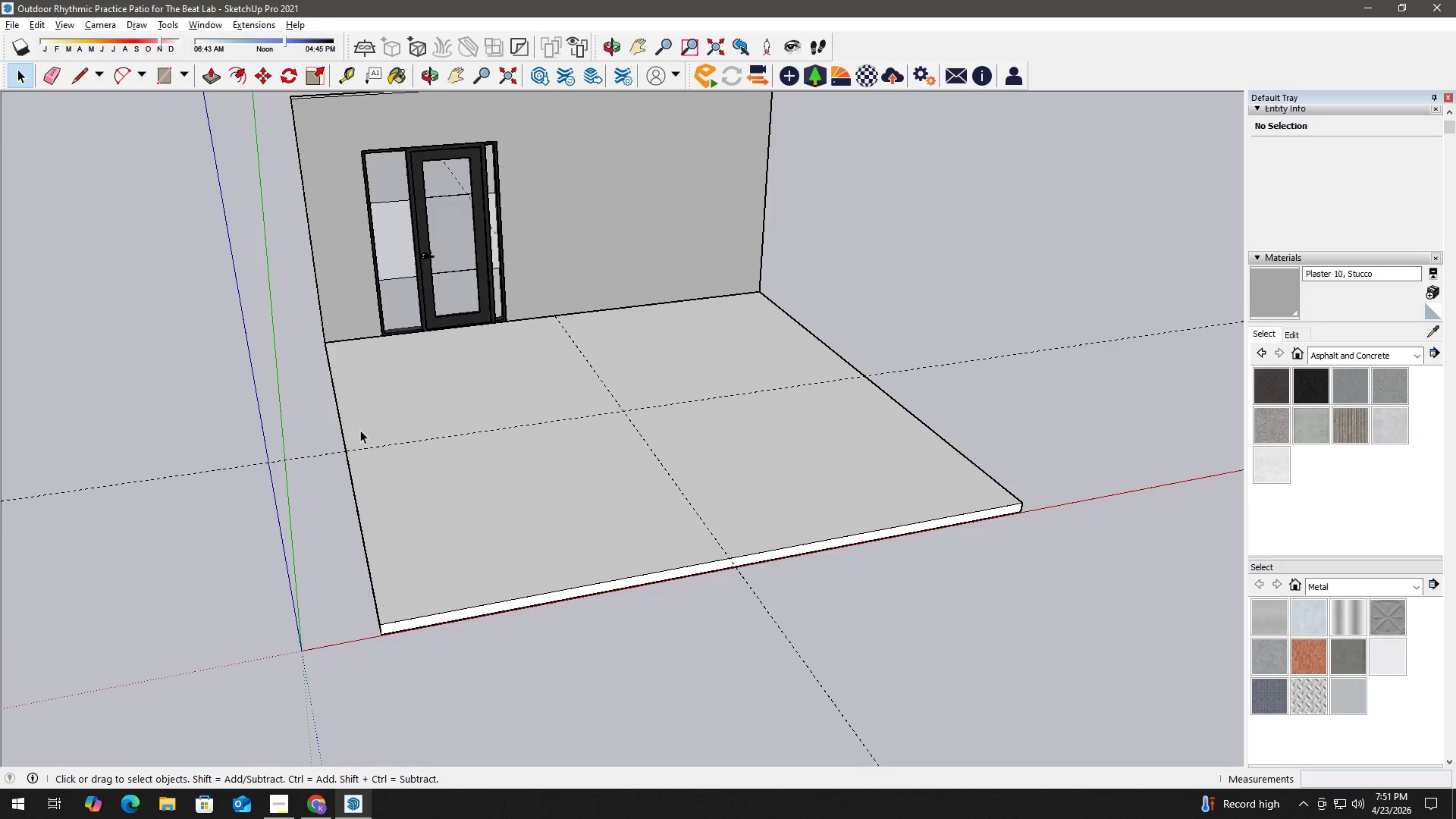 
key(T)
 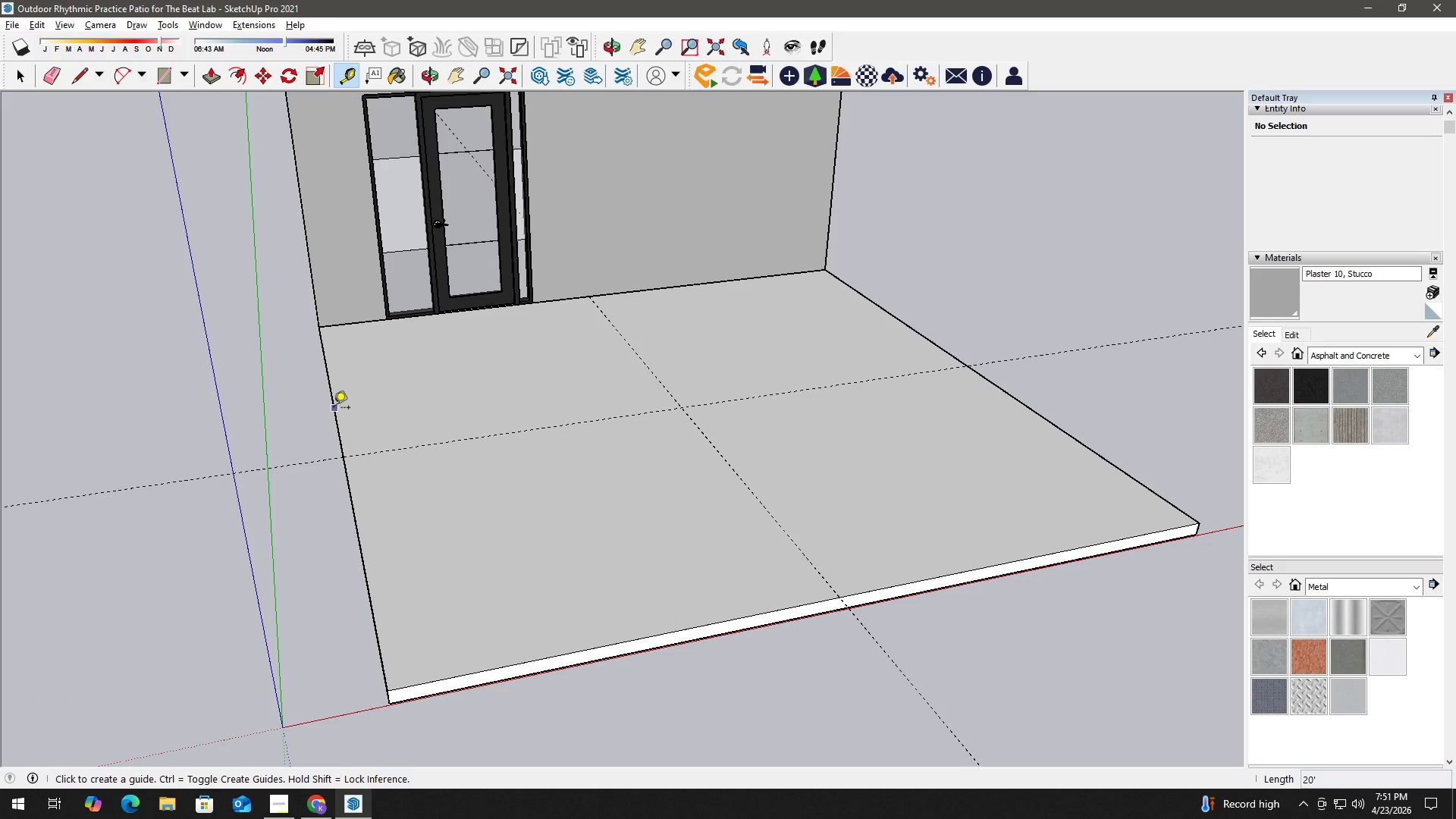 
scroll: coordinate [354, 422], scroll_direction: up, amount: 2.0
 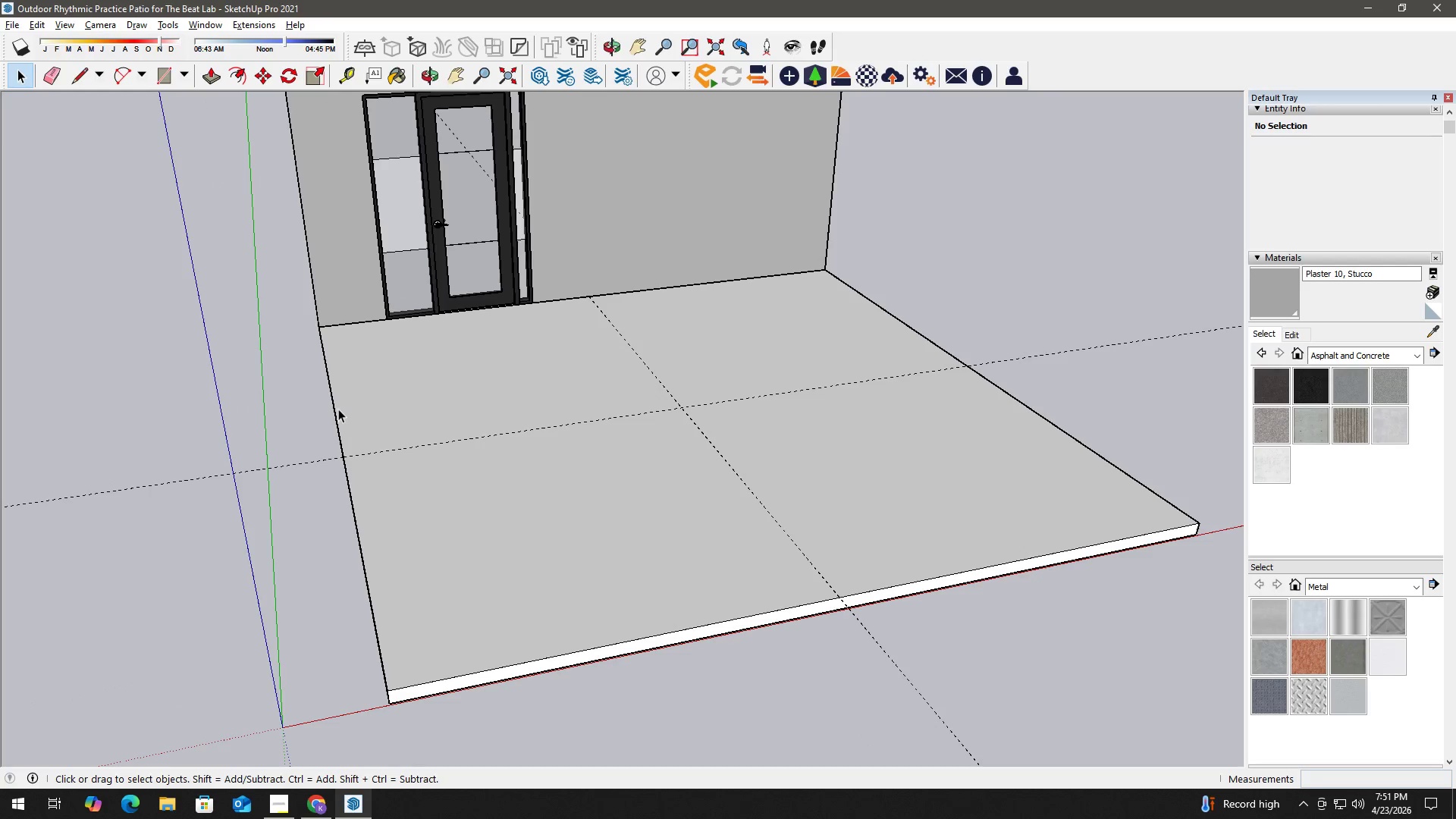 
left_click([334, 409])
 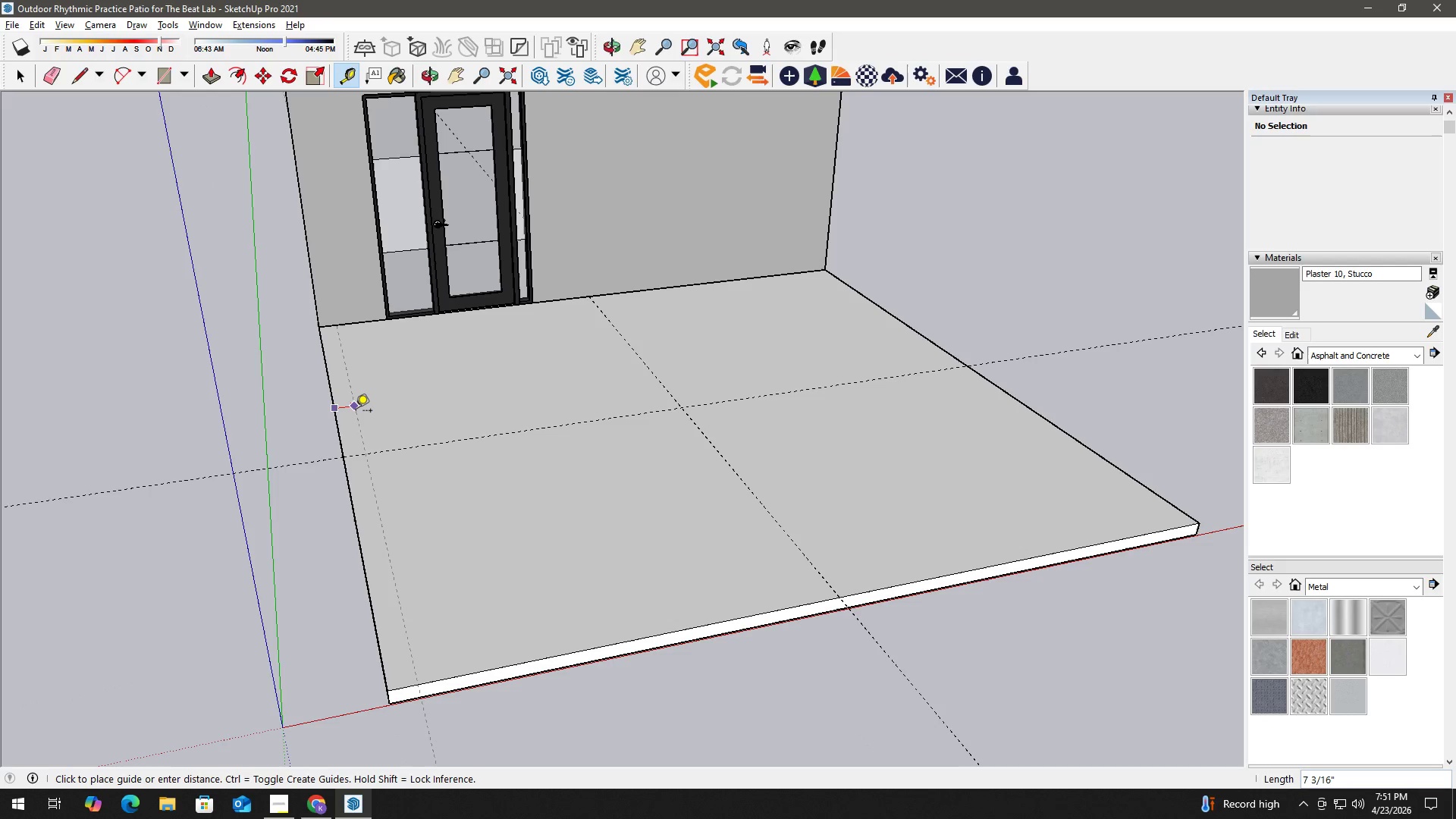 
key(Numpad4)
 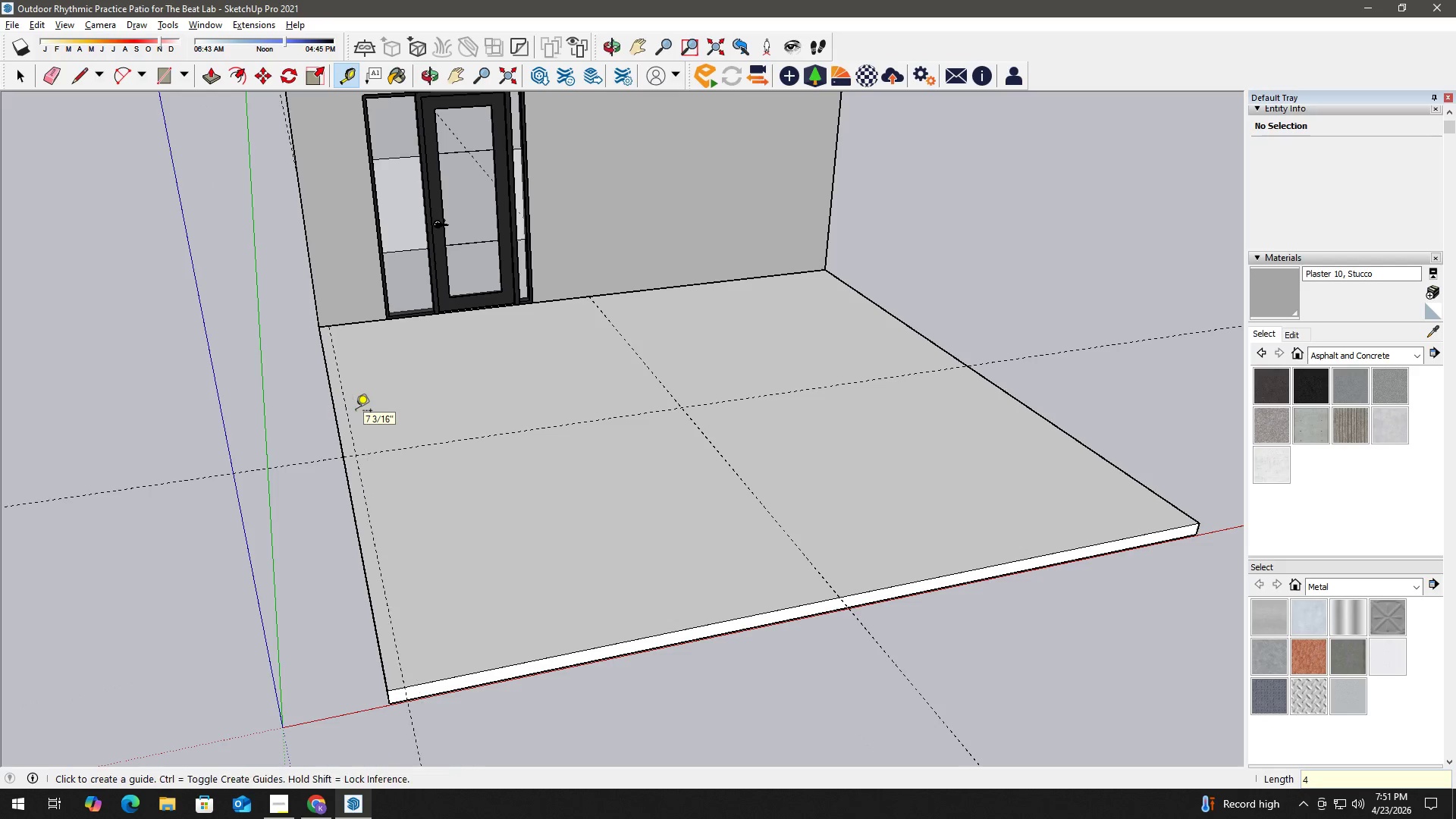 
key(NumpadEnter)
 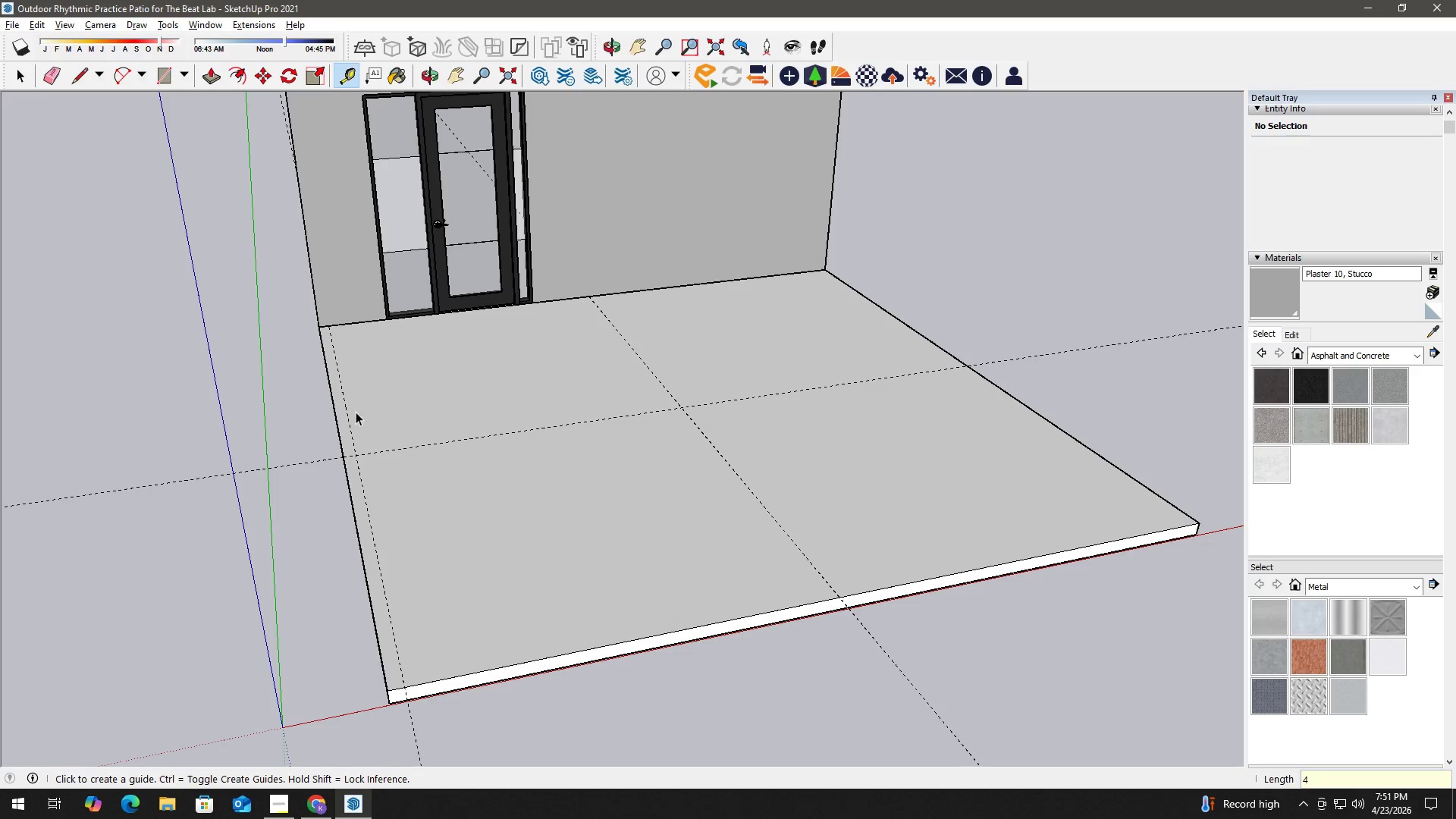 
key(Space)
 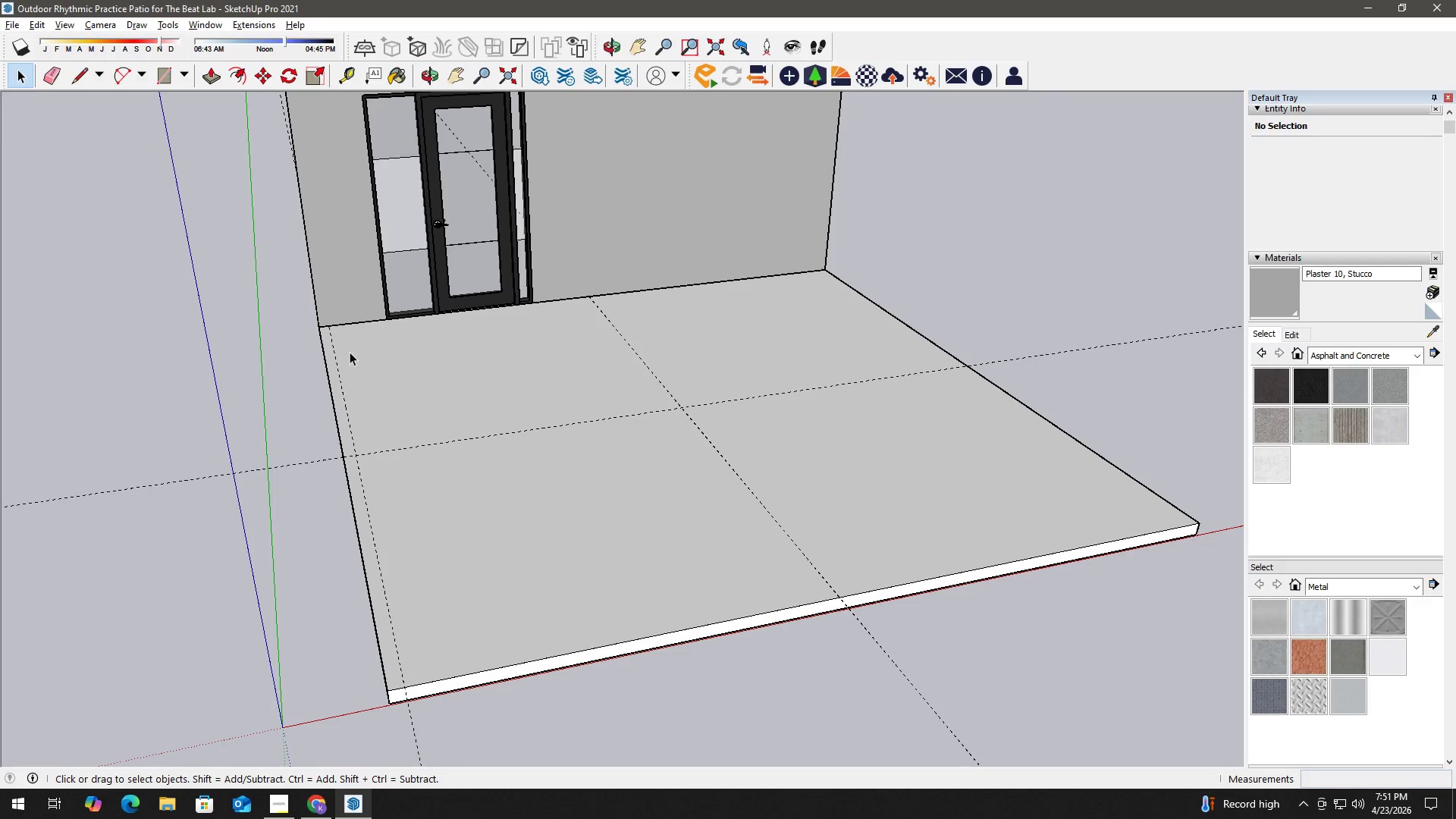 
key(R)
 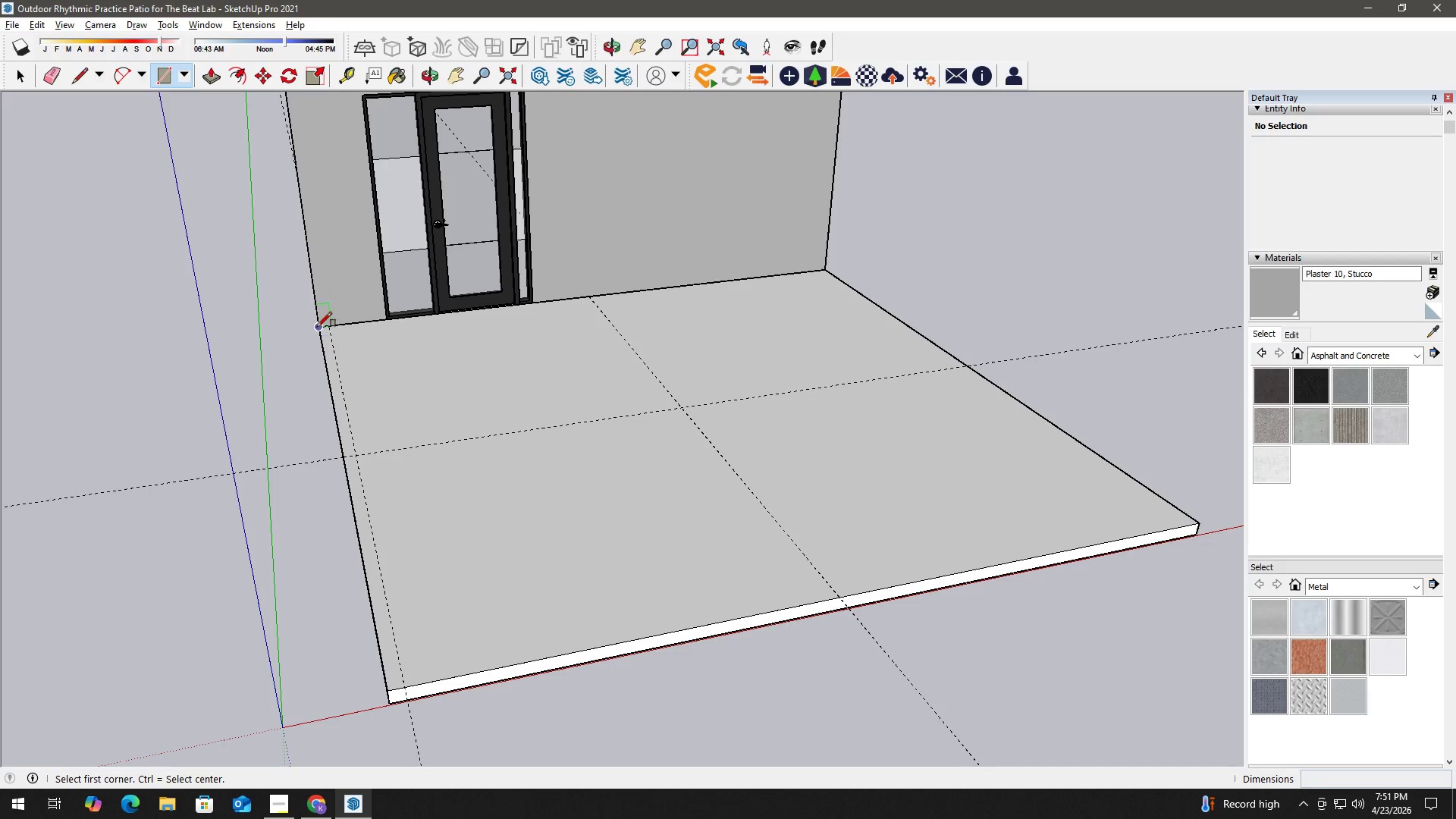 
left_click_drag(start_coordinate=[316, 325], to_coordinate=[322, 331])
 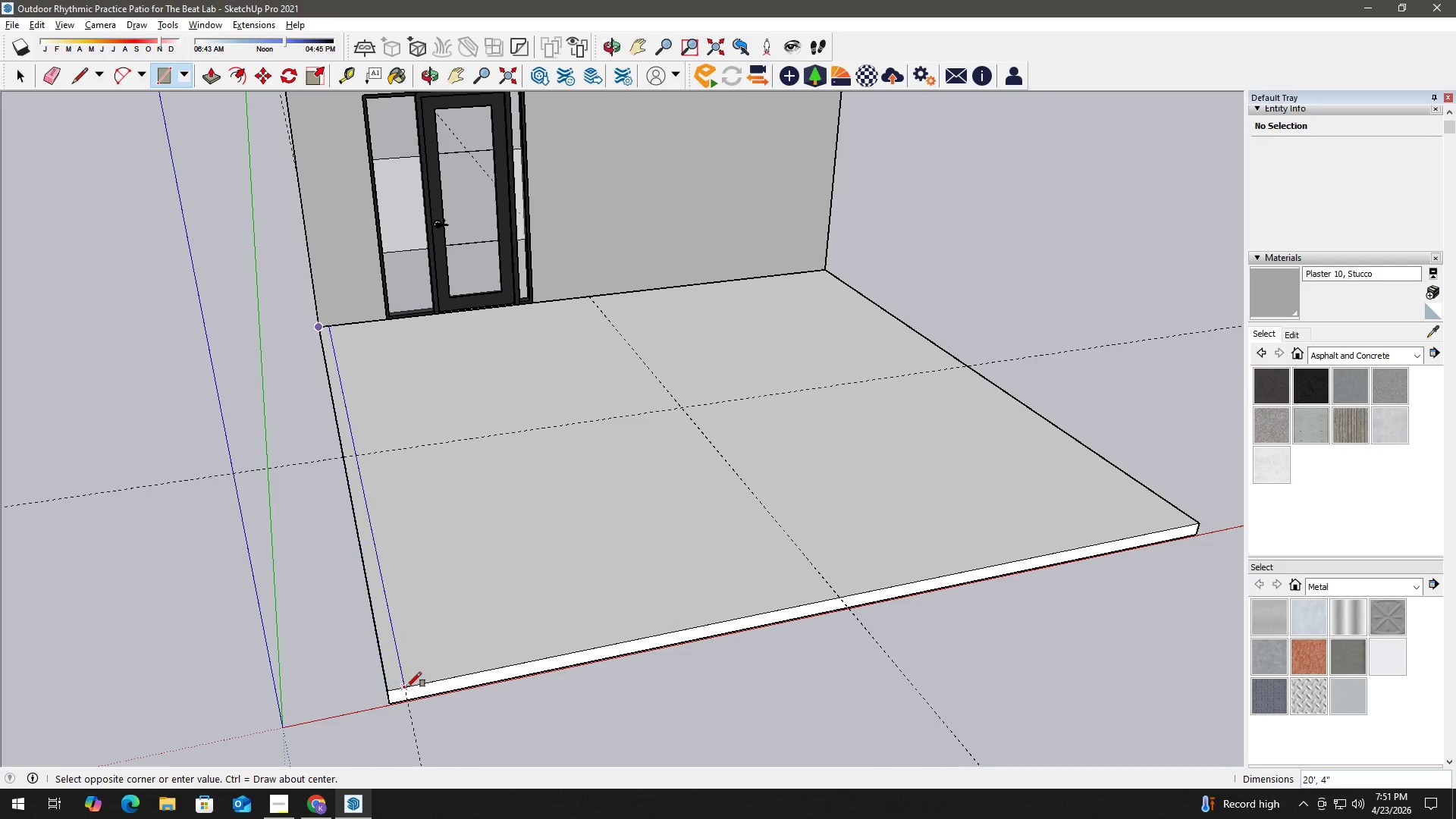 
left_click([406, 688])
 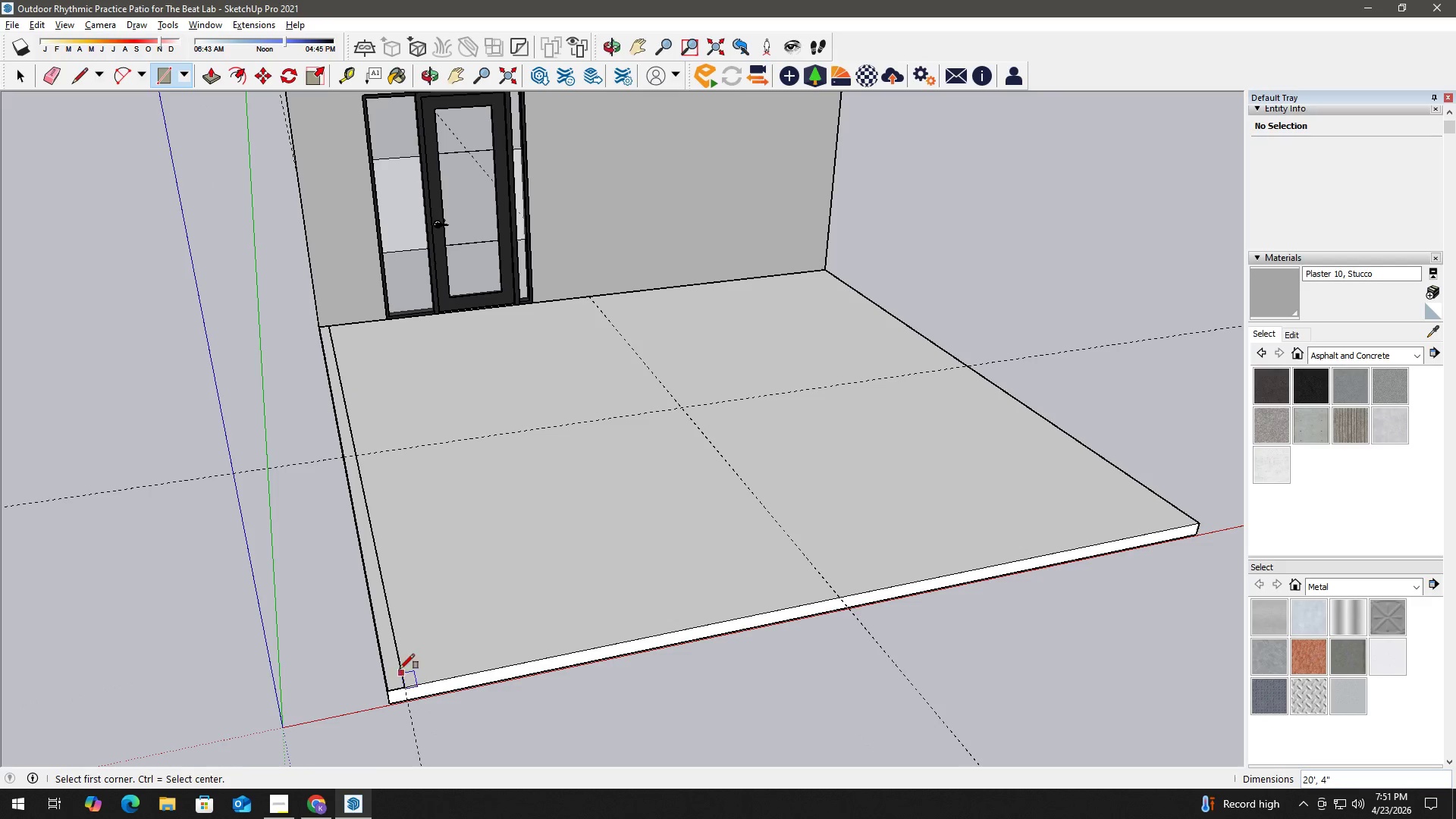 
key(Space)
 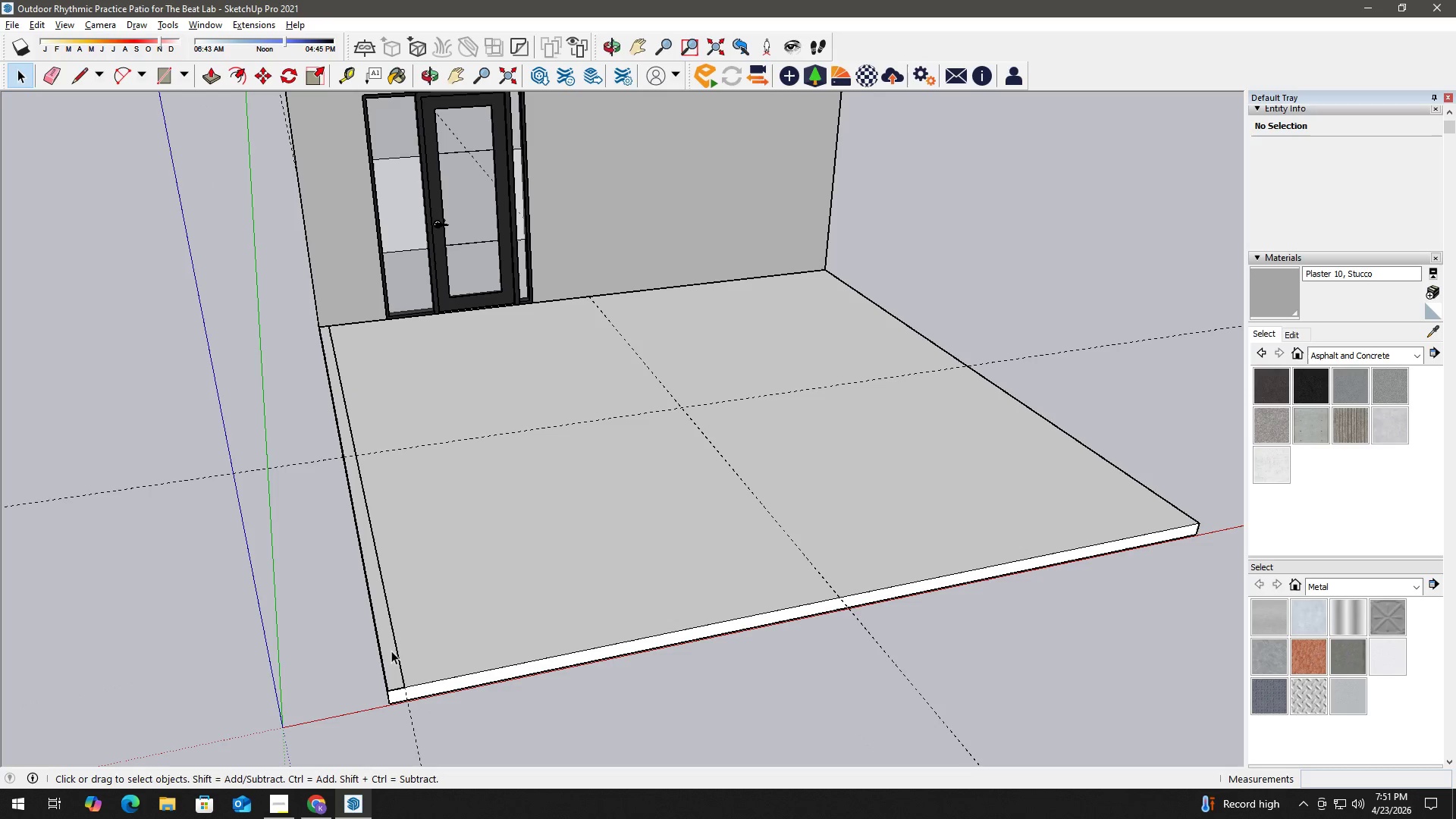 
key(P)
 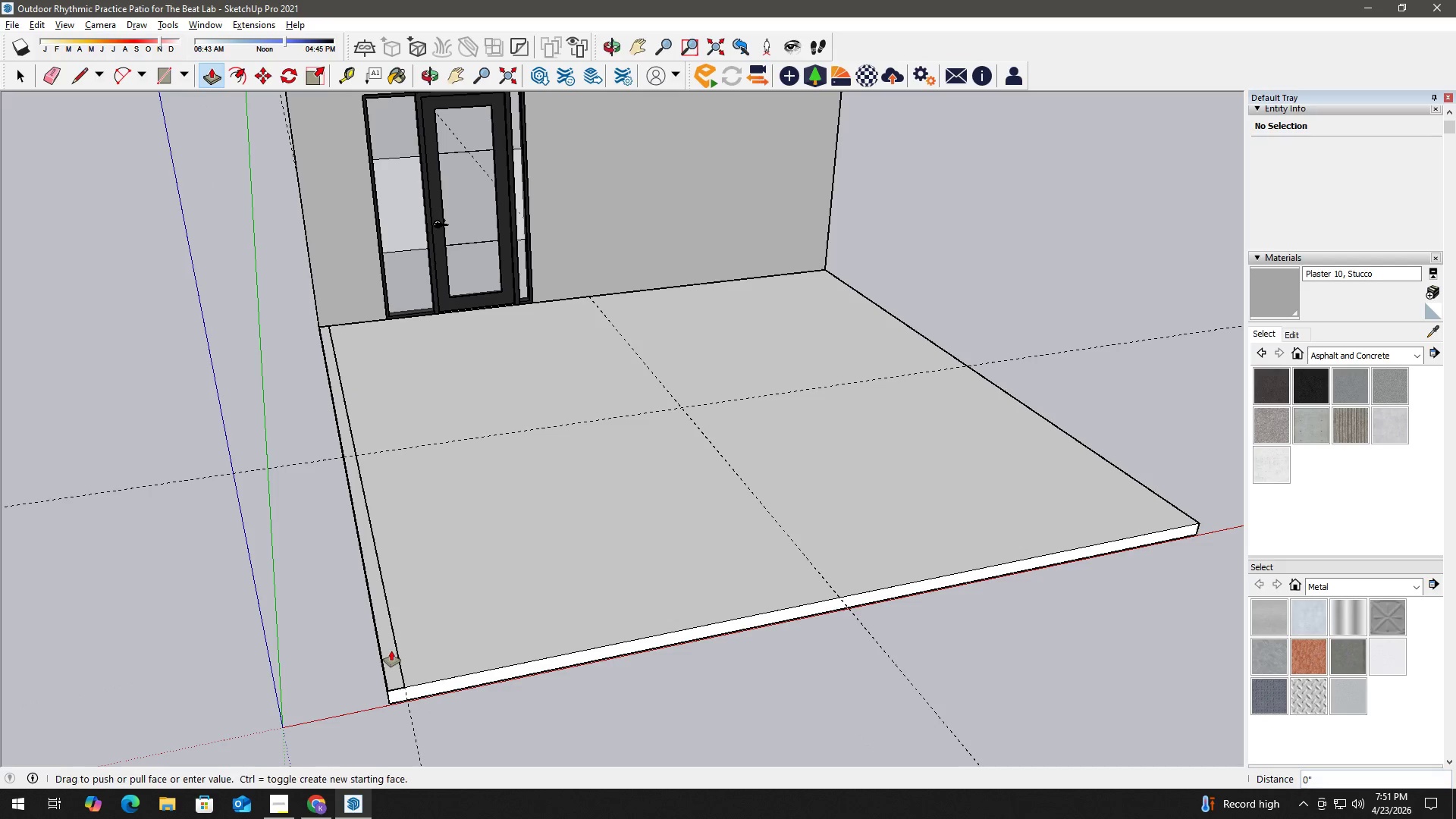 
left_click([391, 651])
 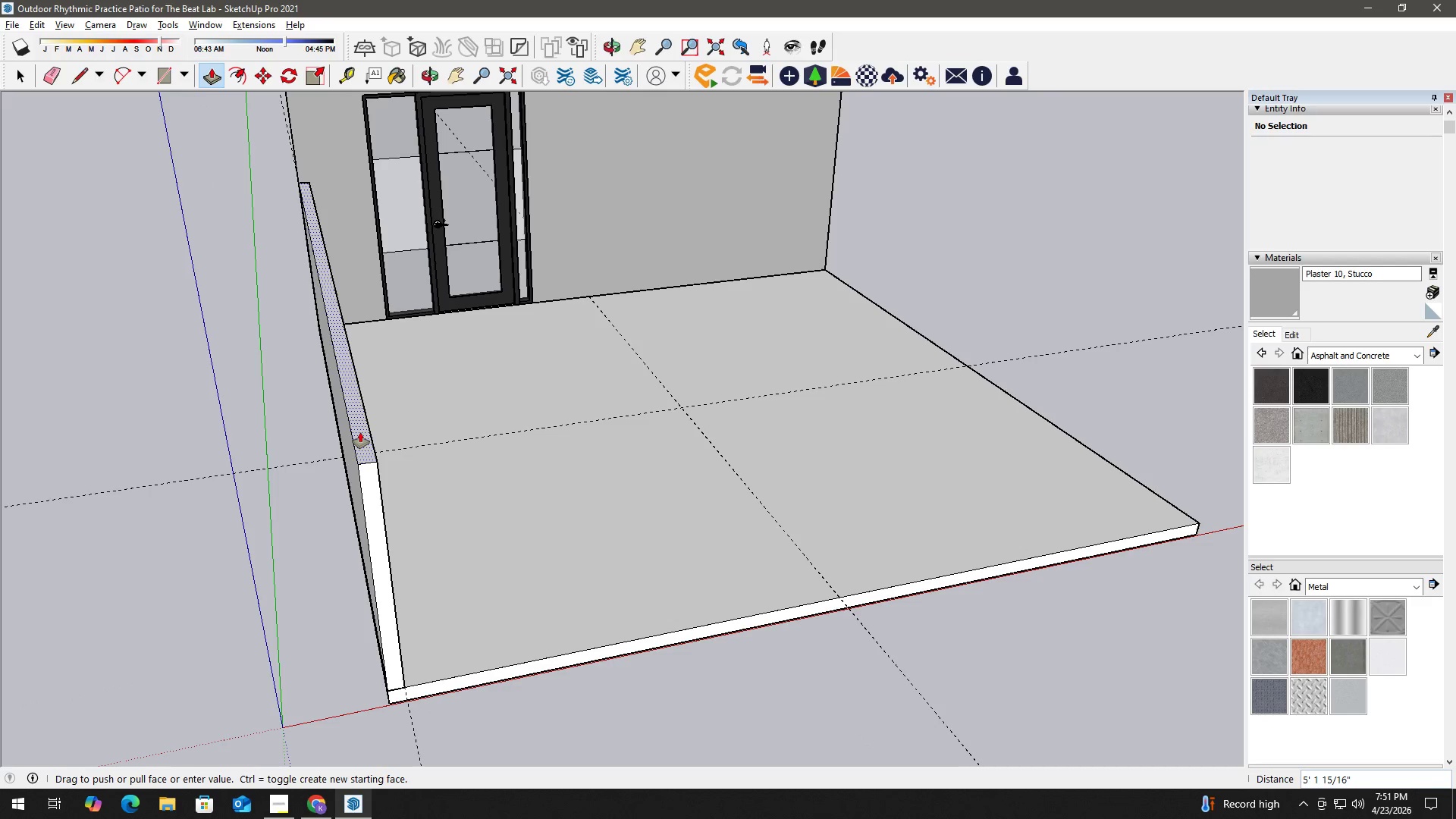 
scroll: coordinate [354, 361], scroll_direction: down, amount: 6.0
 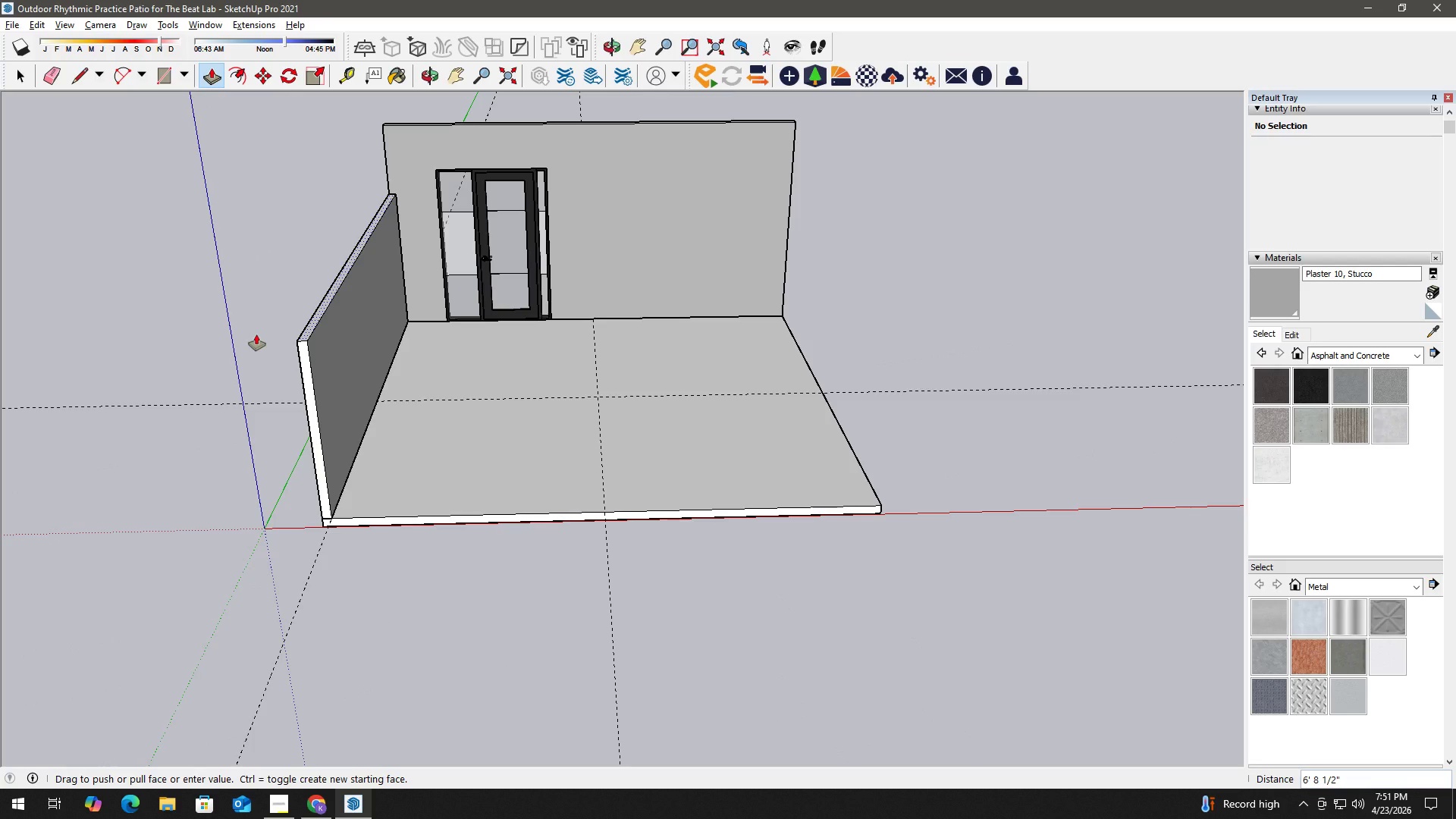 
key(Numpad5)
 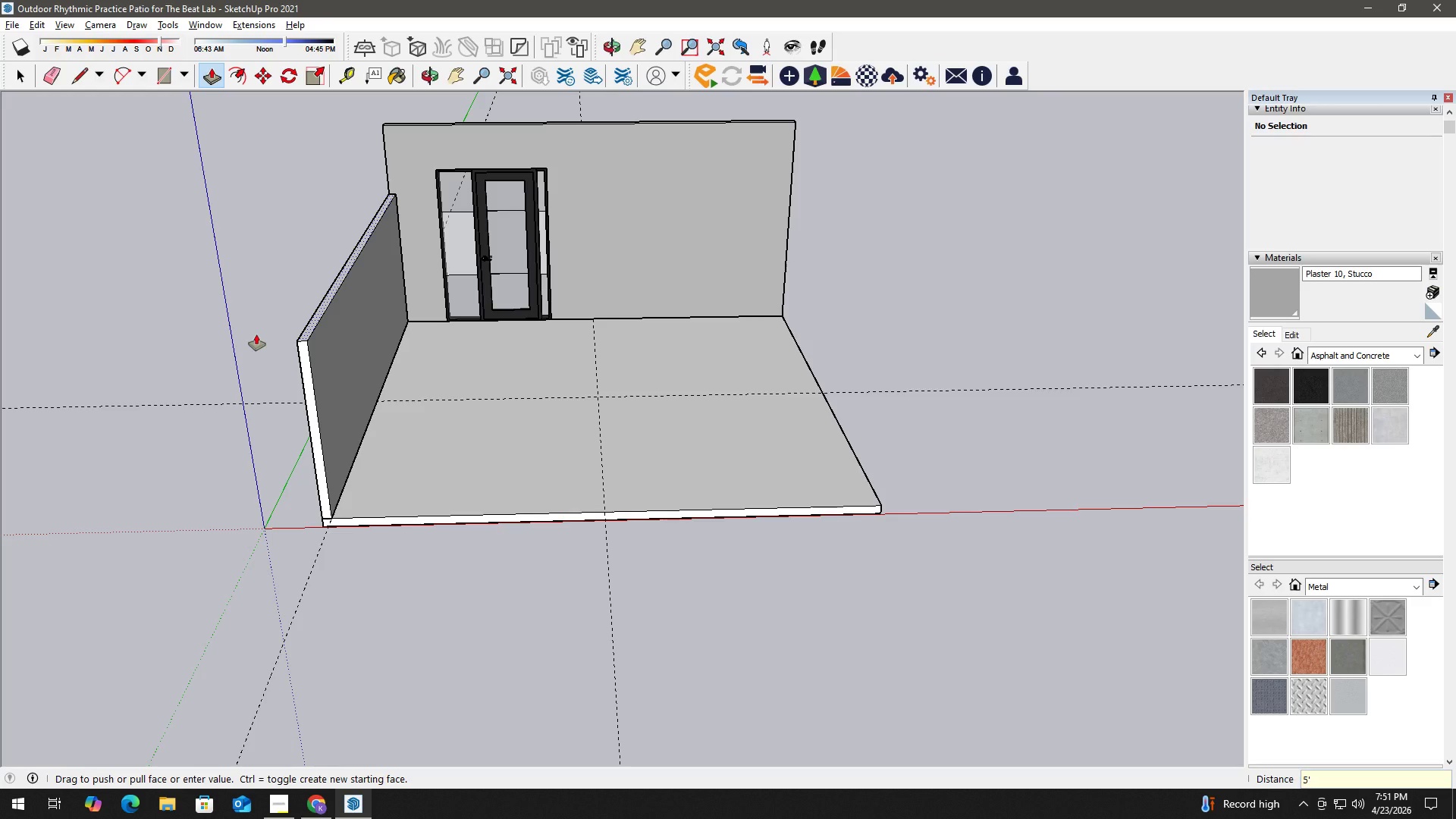 
key(Quote)
 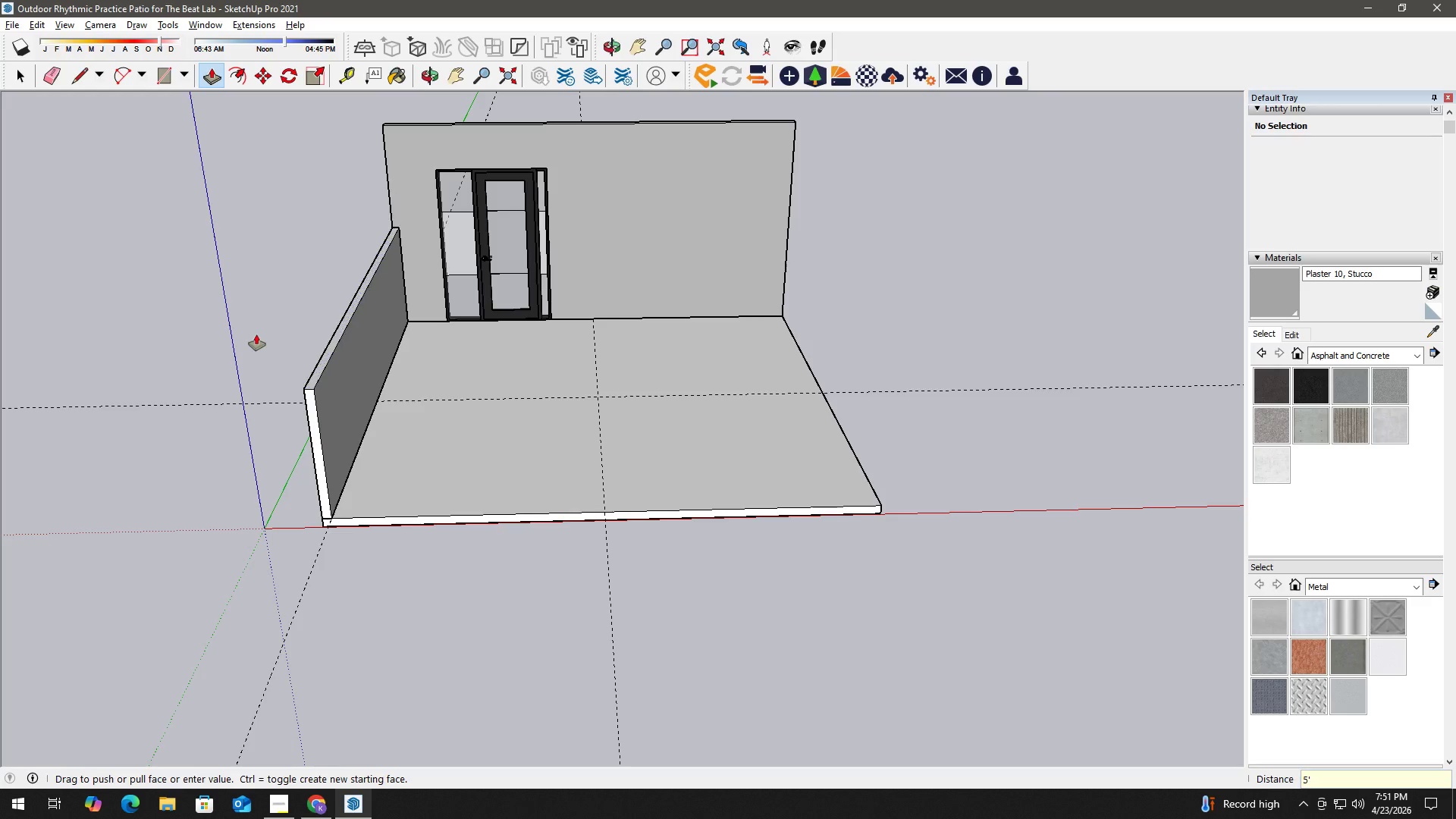 
key(NumpadEnter)
 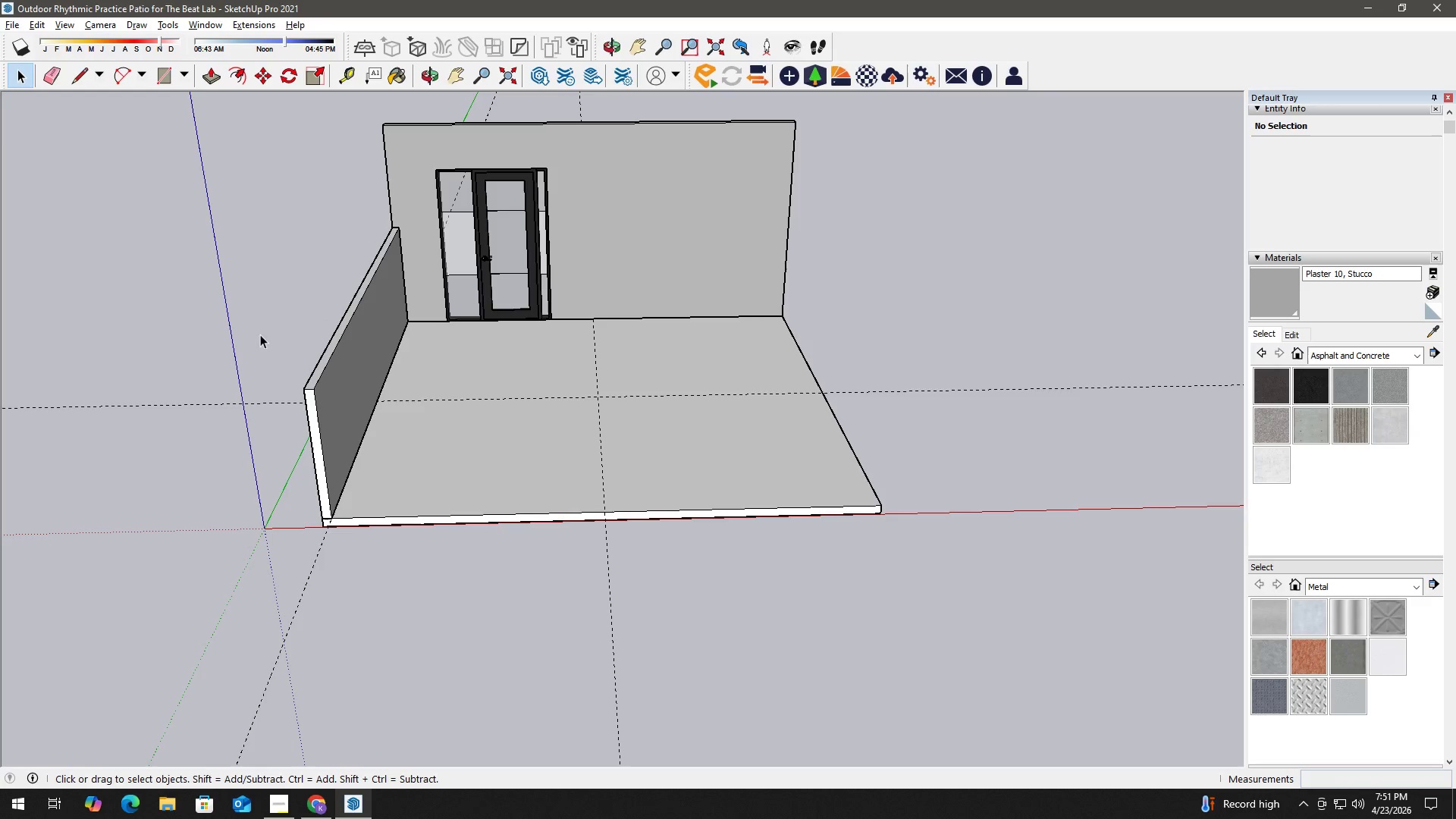 
key(Space)
 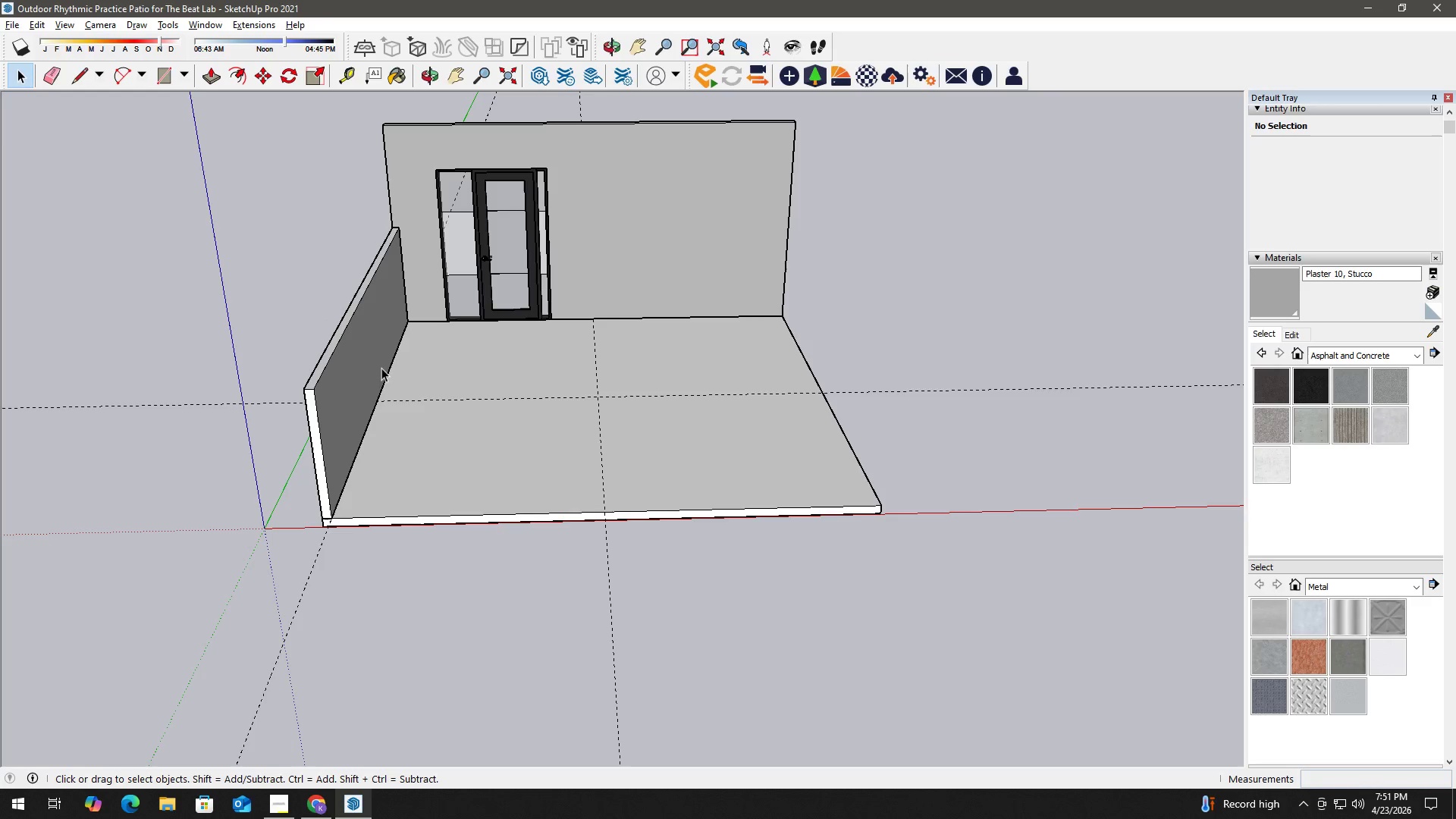 
key(Control+Z)
 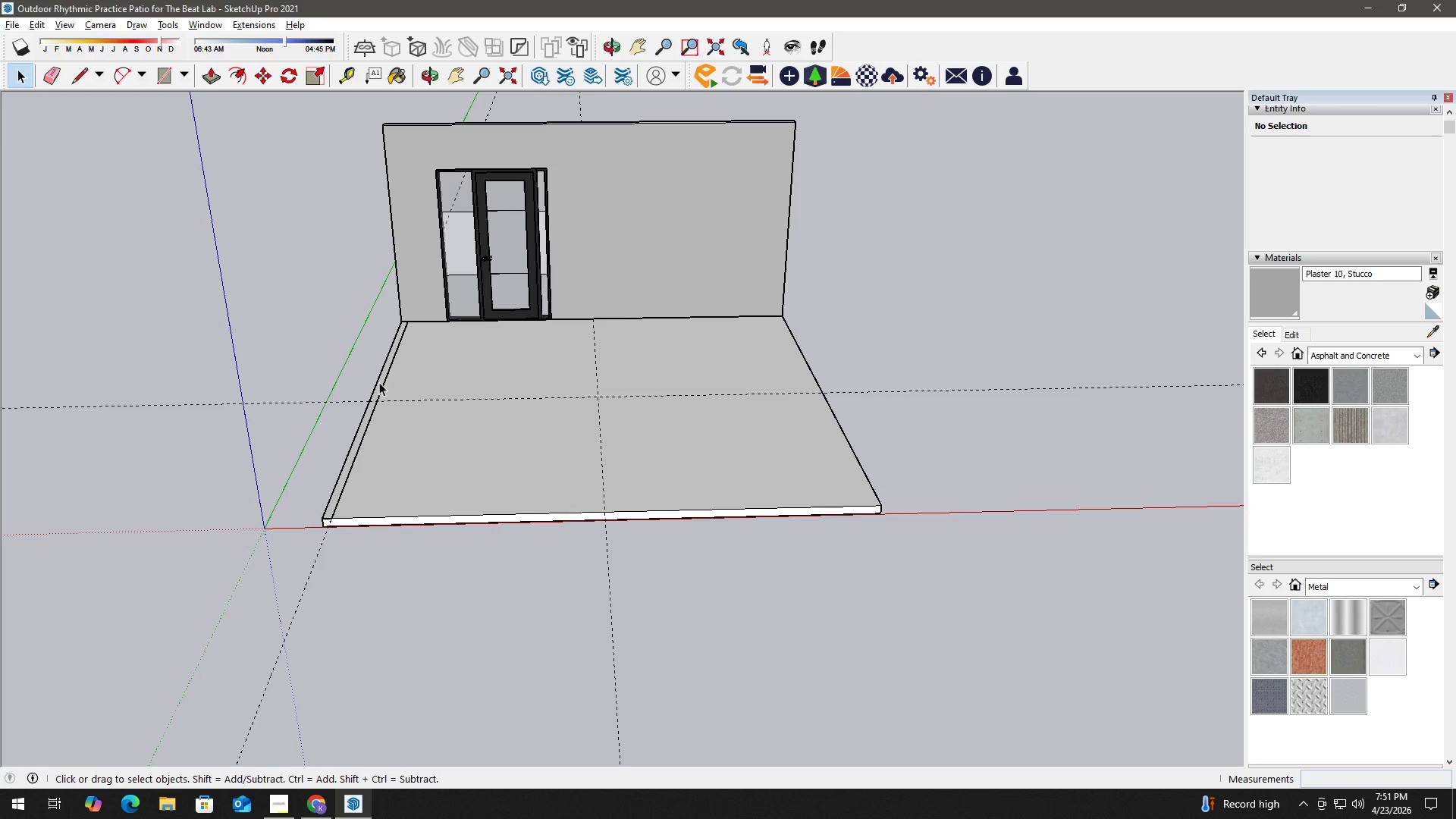 
key(P)
 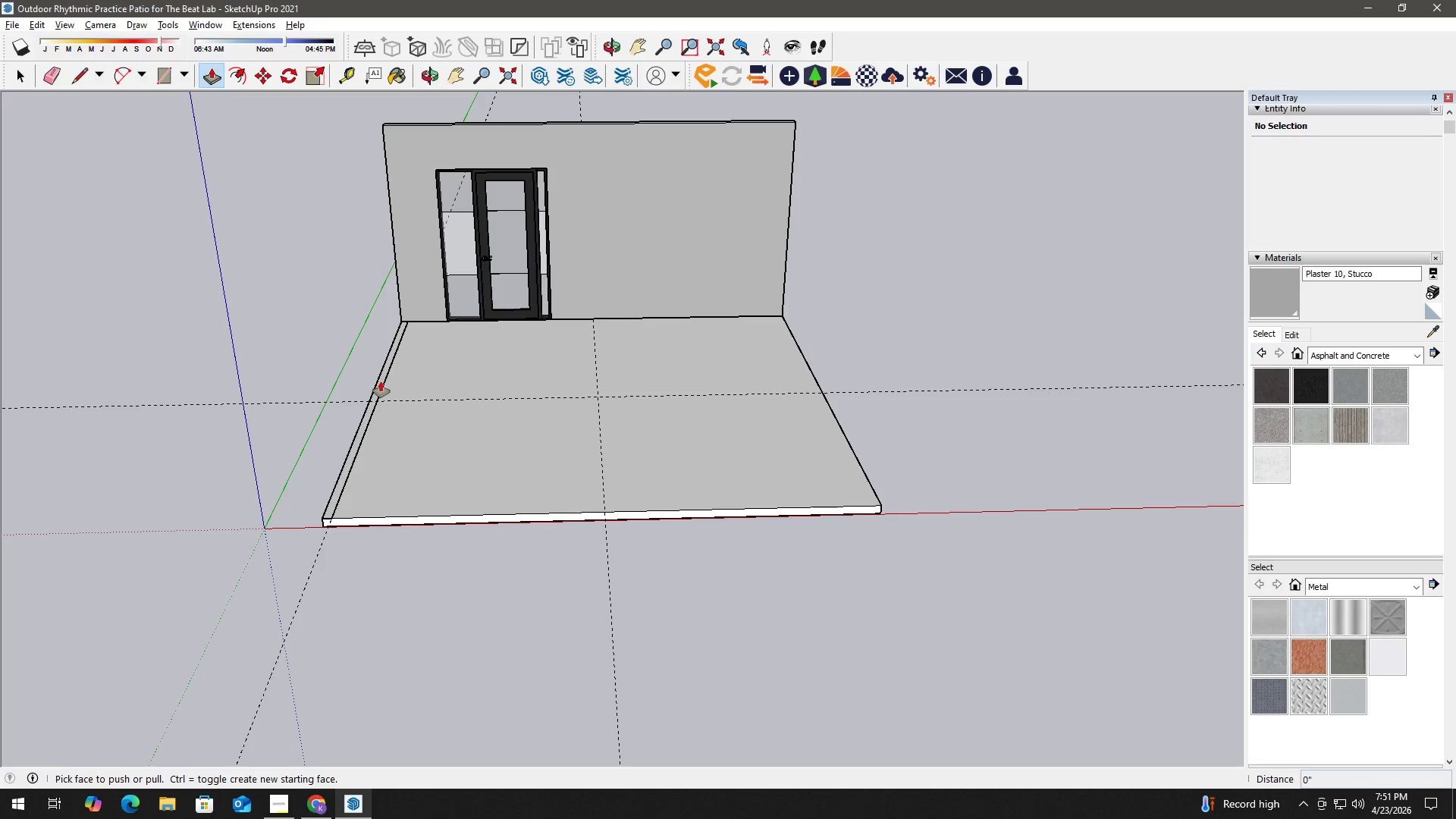 
left_click([381, 381])
 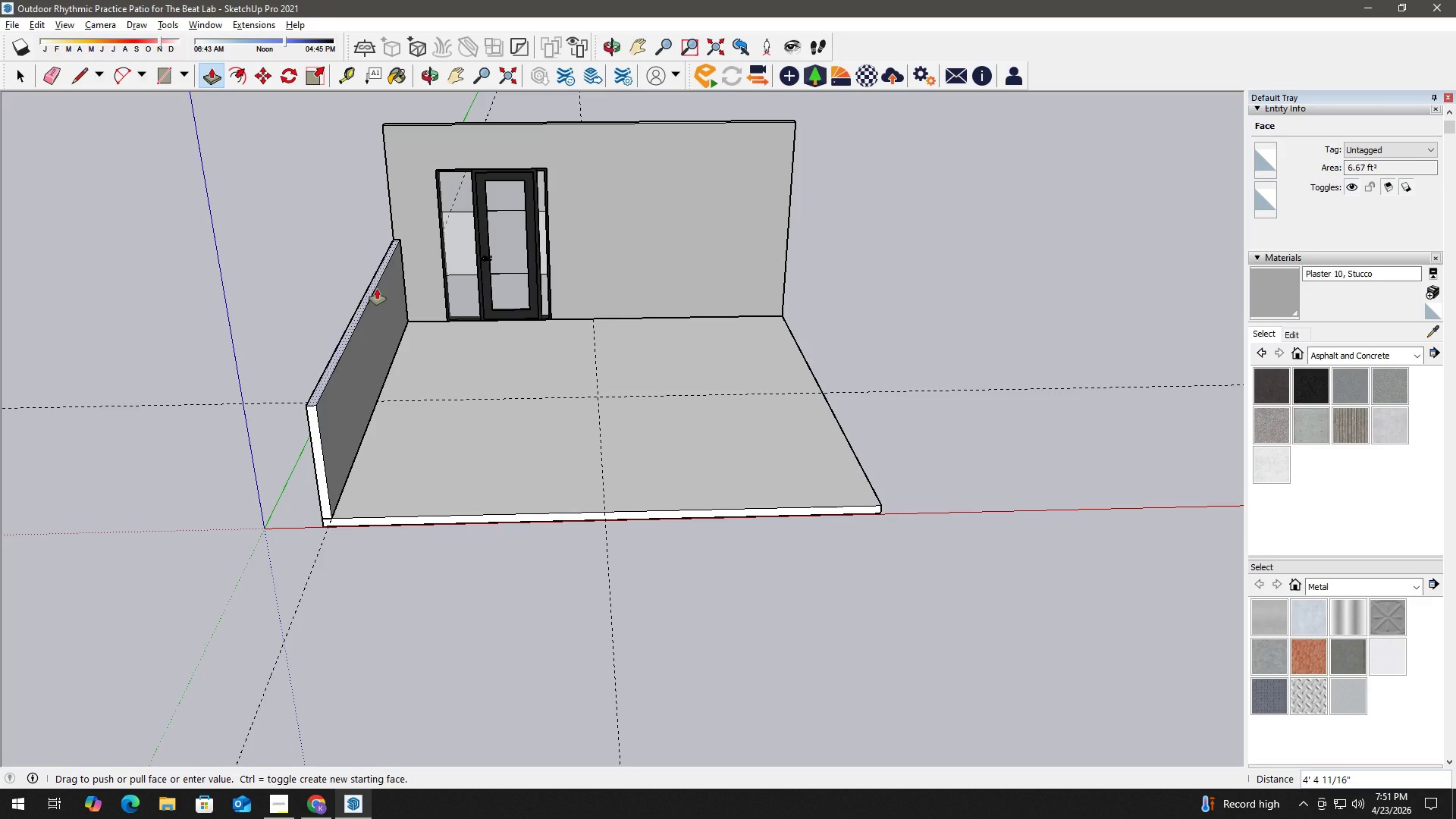 
key(Numpad8)
 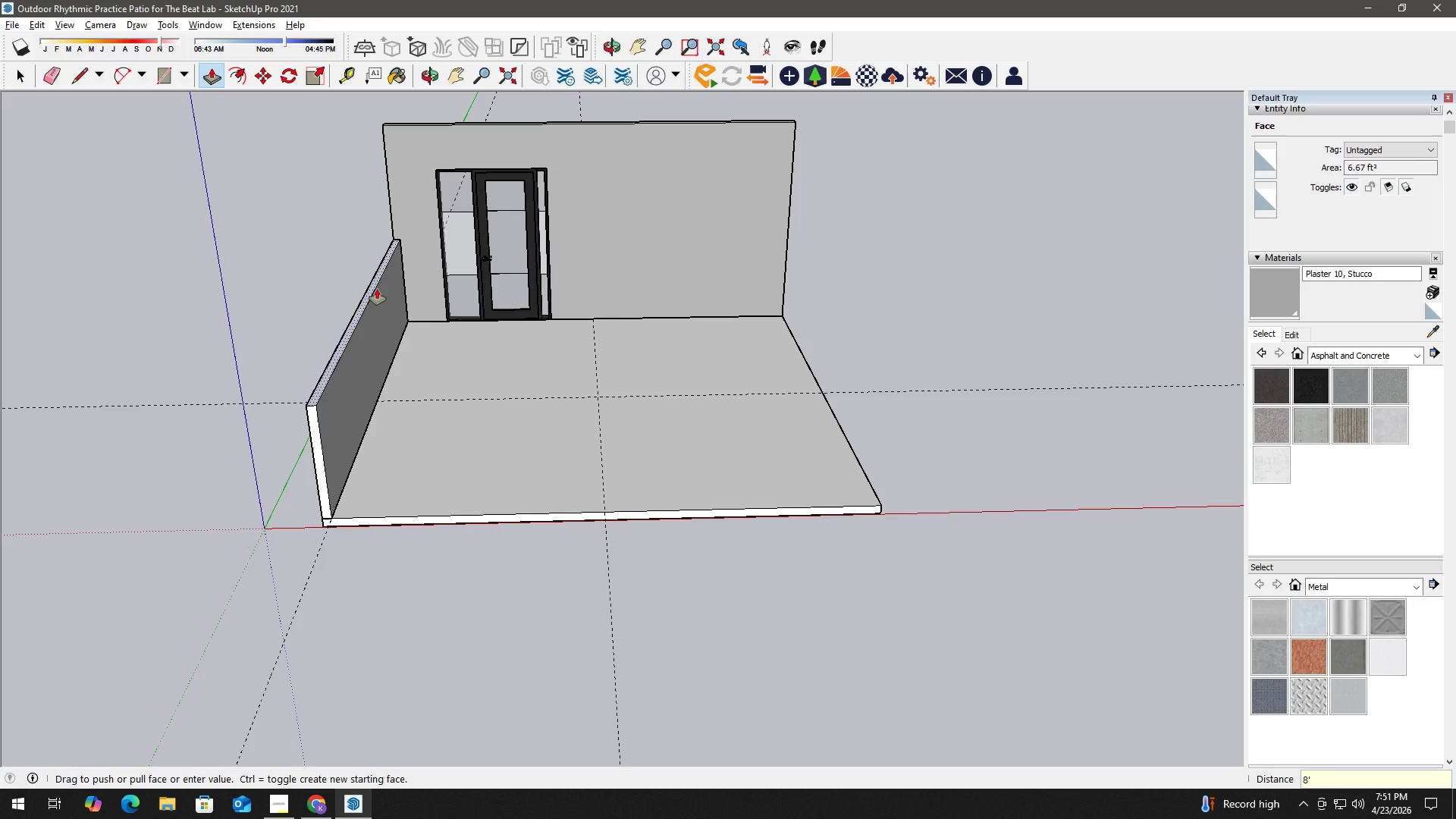 
key(Quote)
 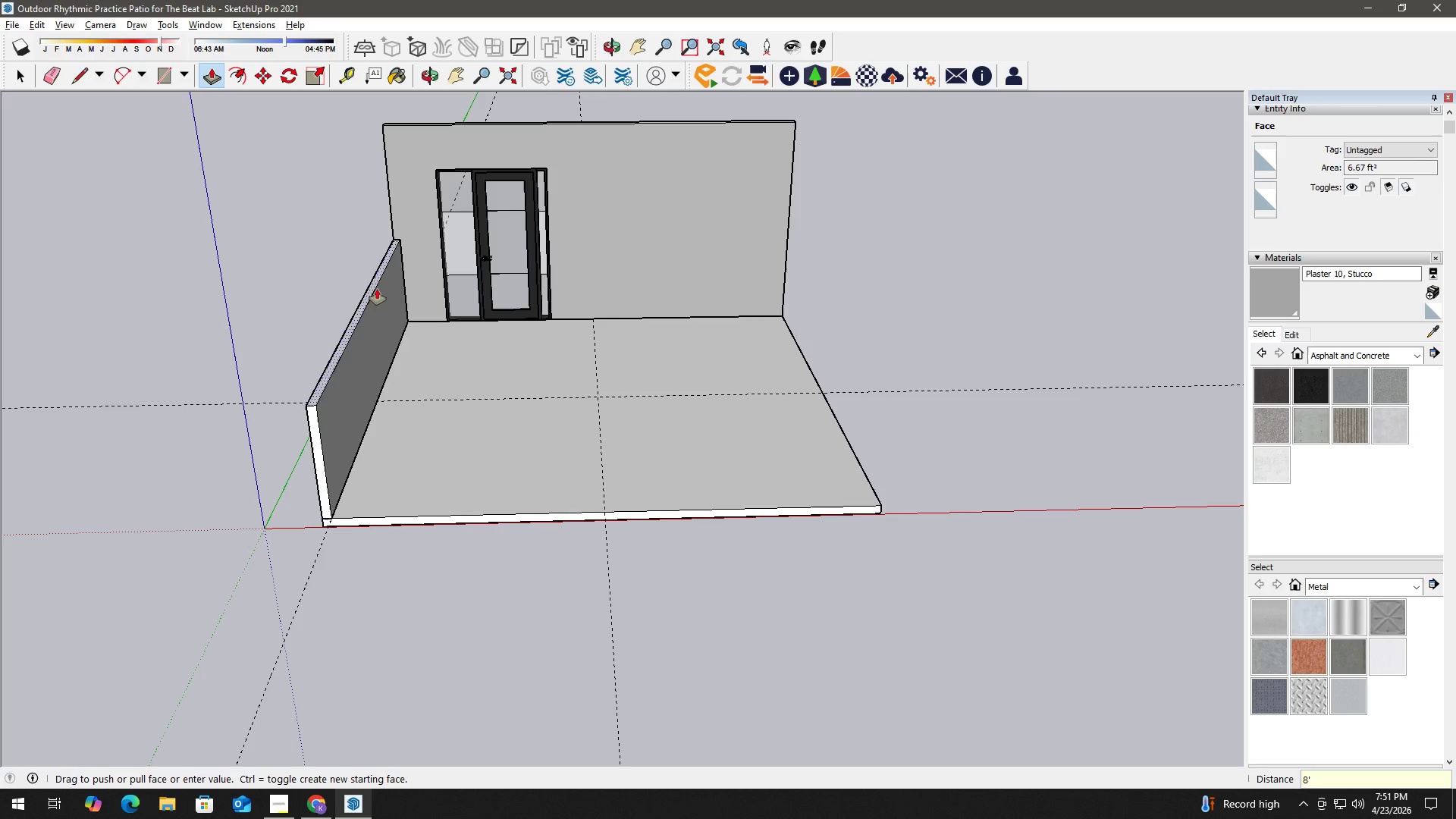 
key(NumpadEnter)
 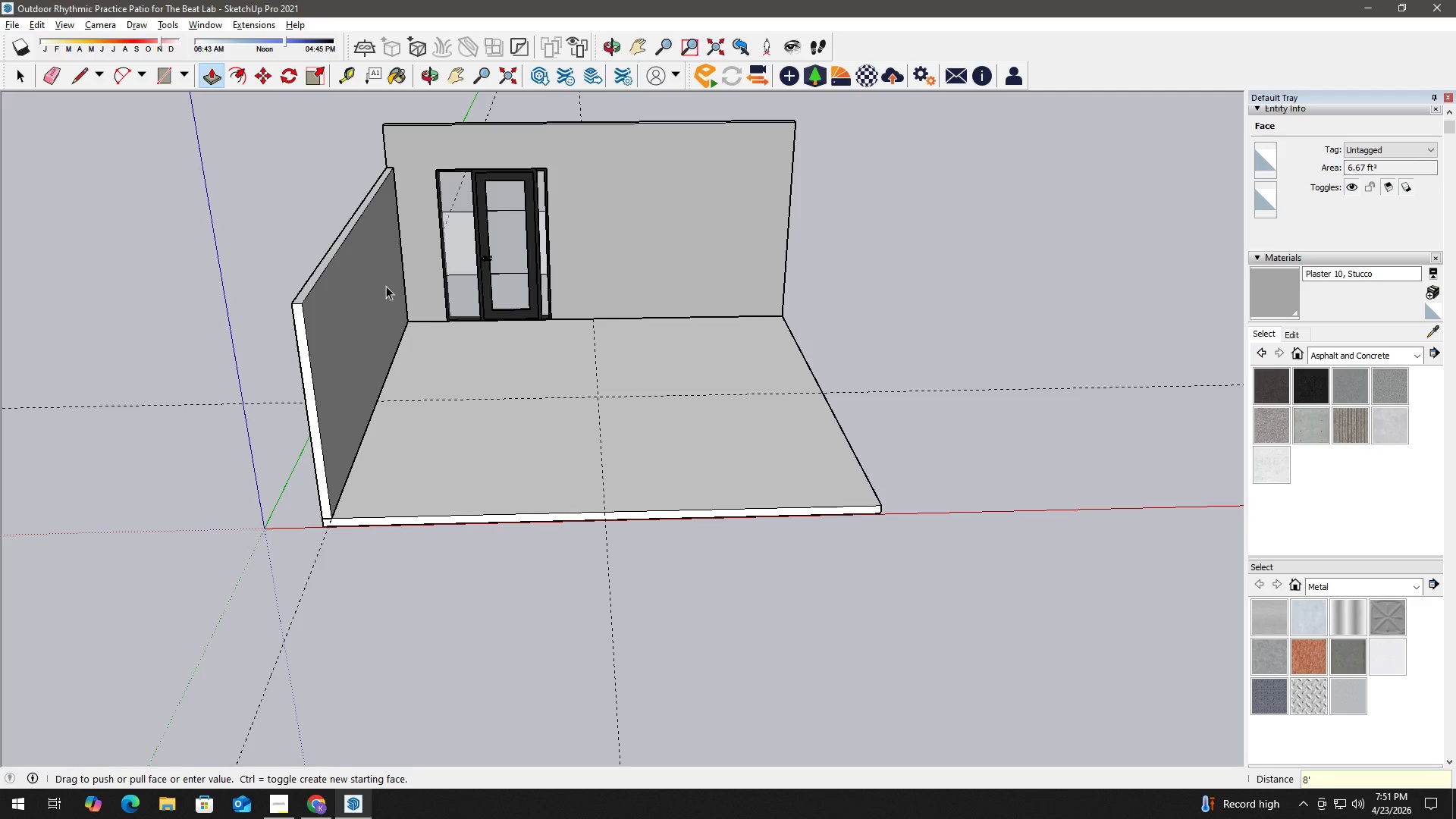 
key(Space)
 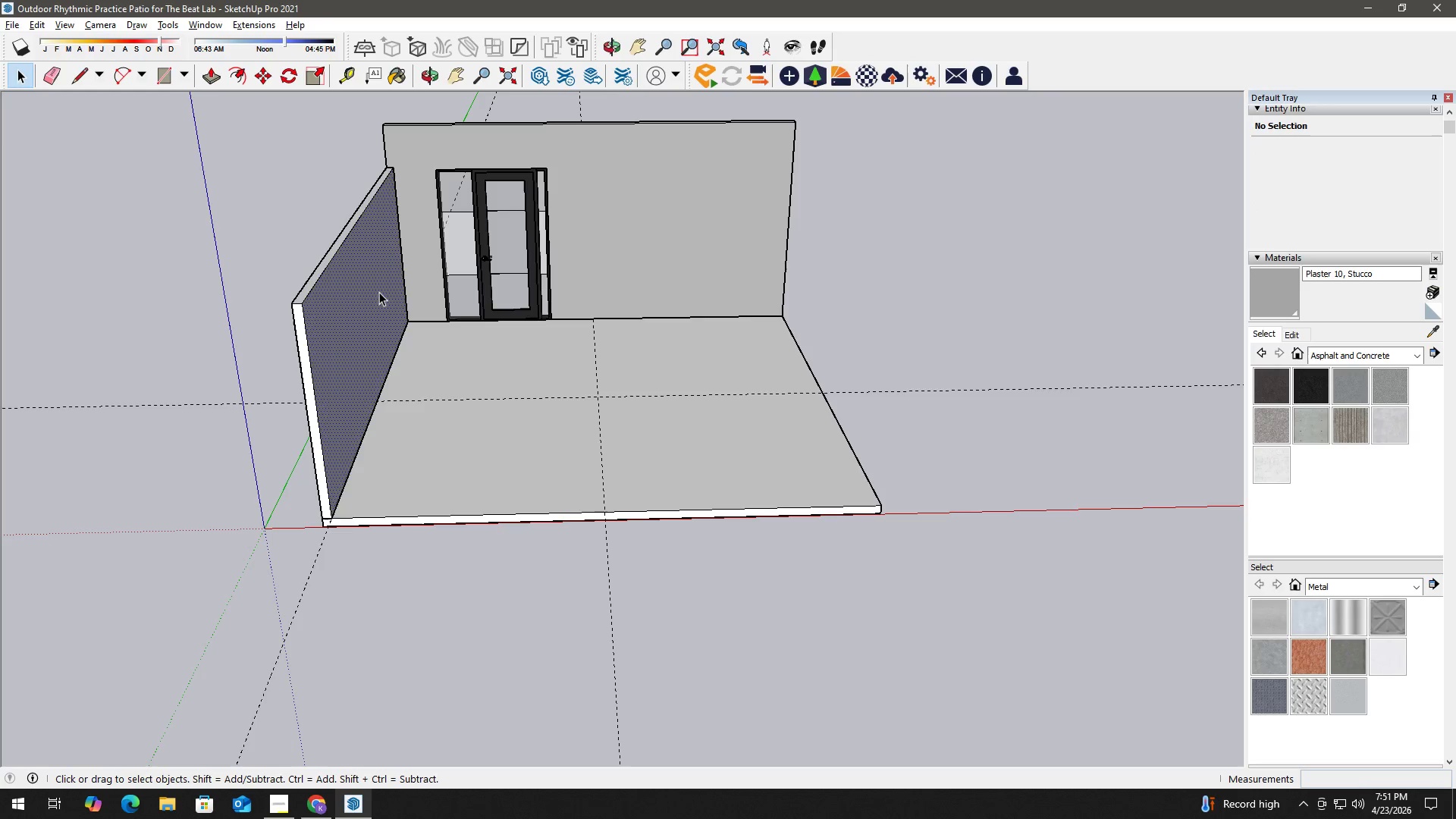 
double_click([379, 292])
 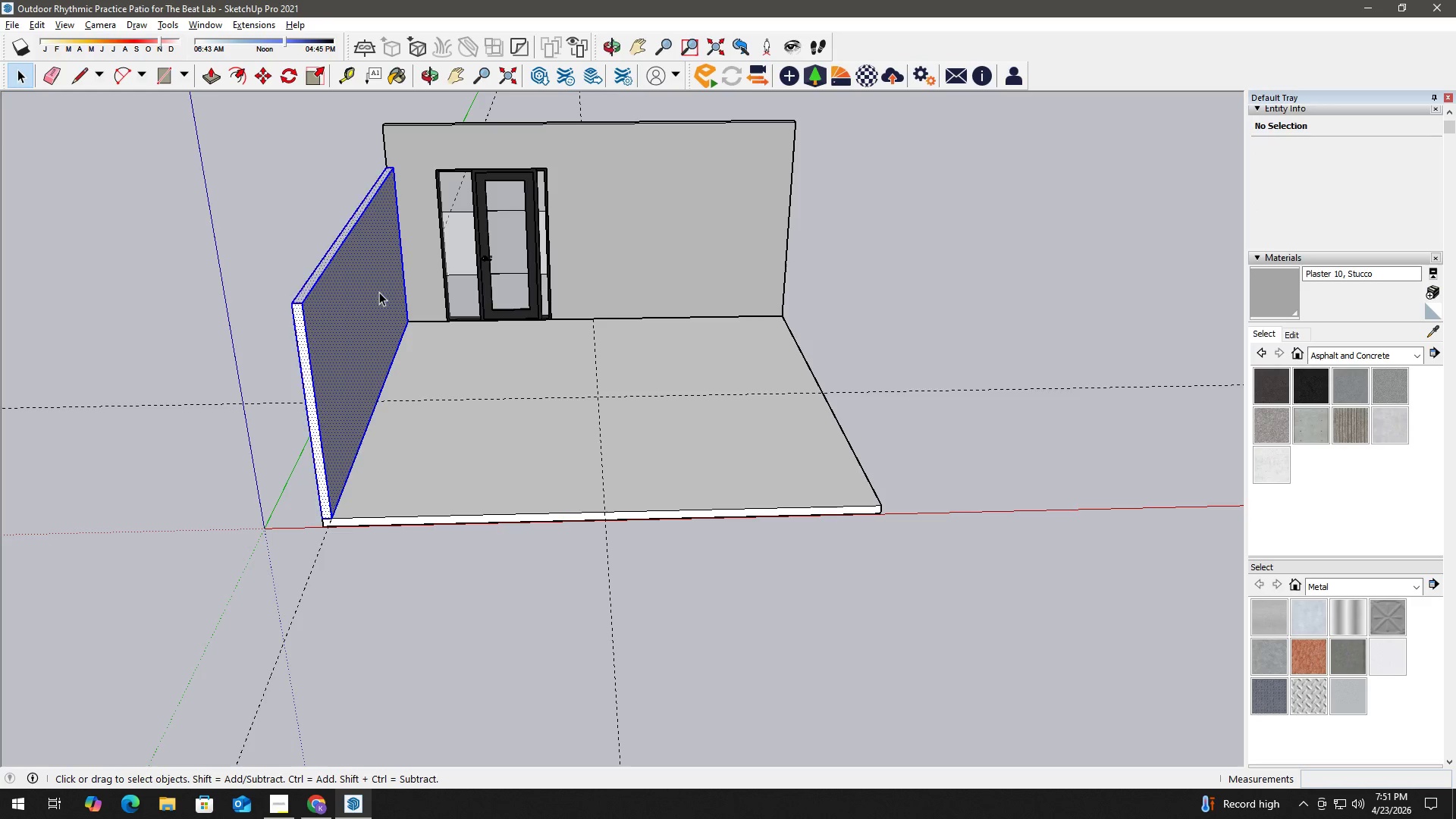 
triple_click([379, 292])
 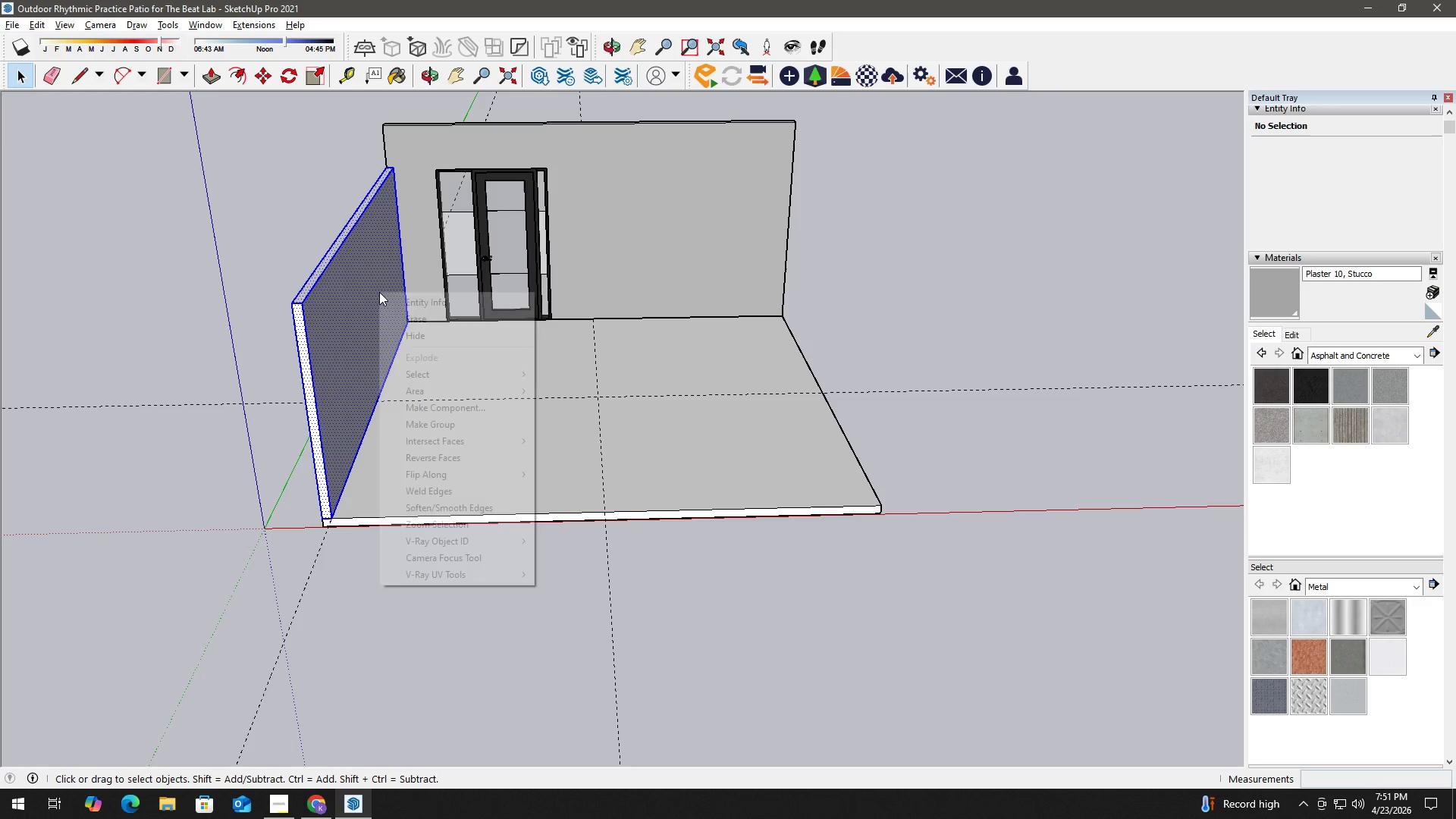 
right_click([379, 292])
 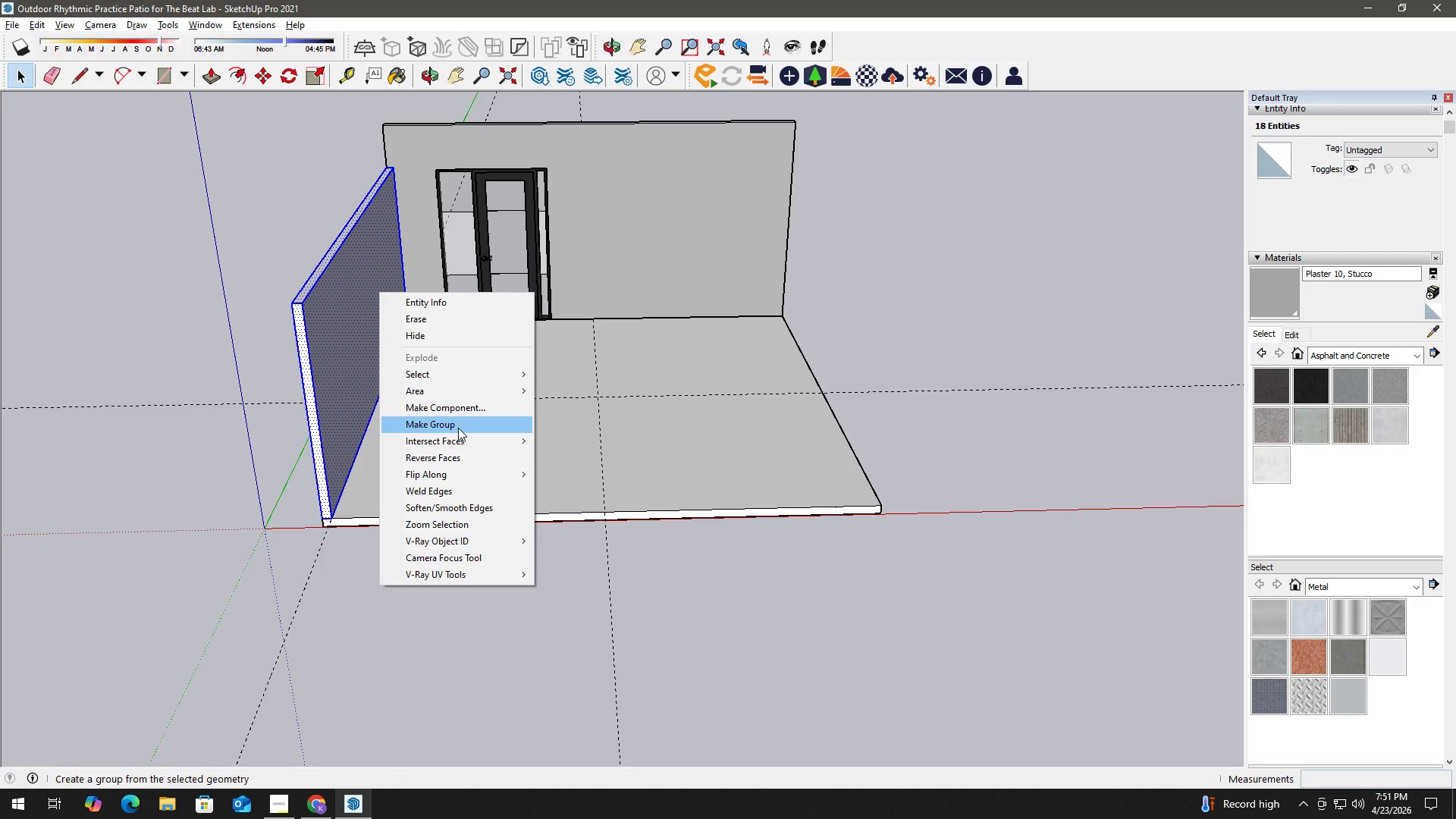 
left_click([475, 408])
 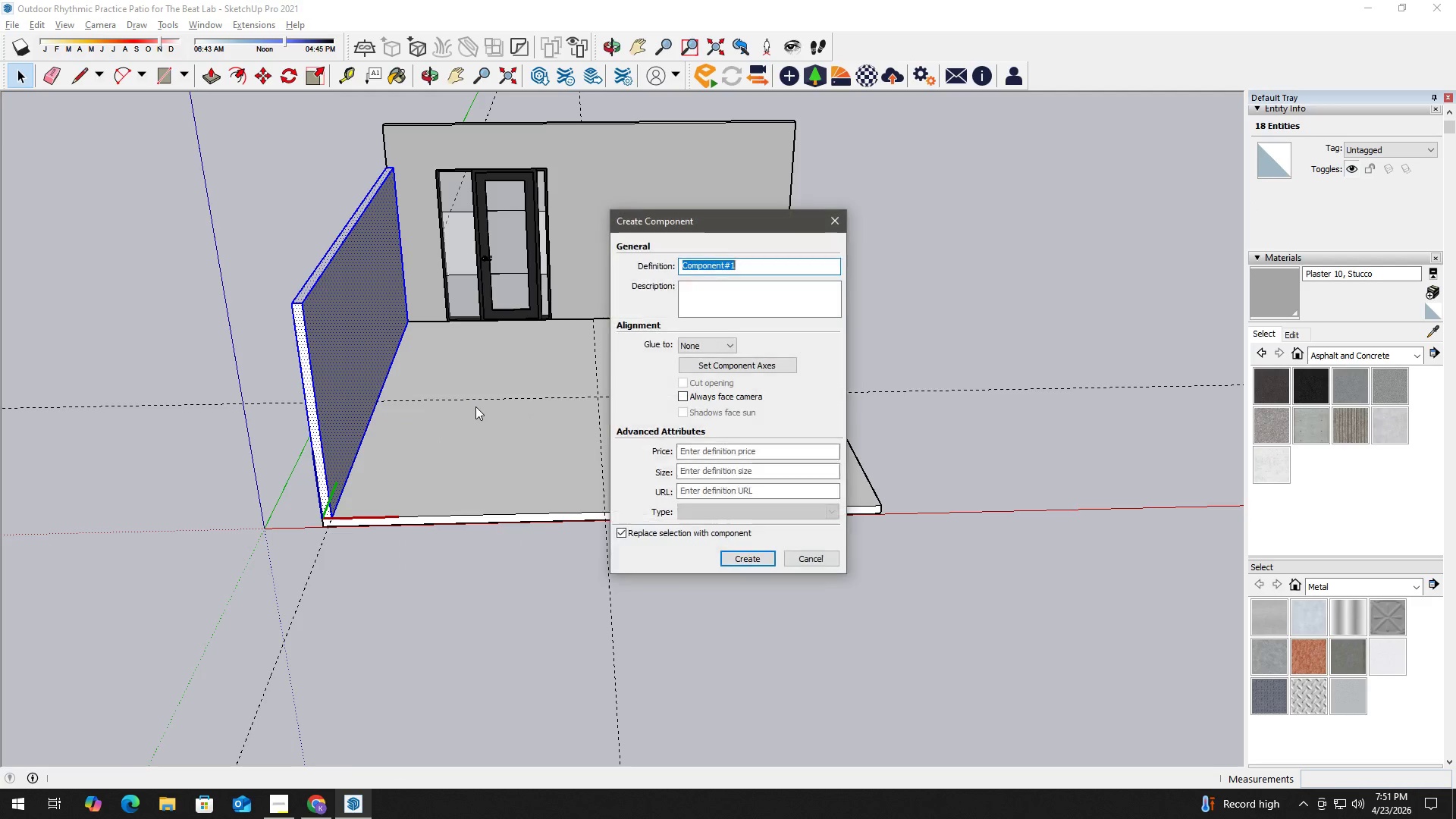 
type(Wall)
 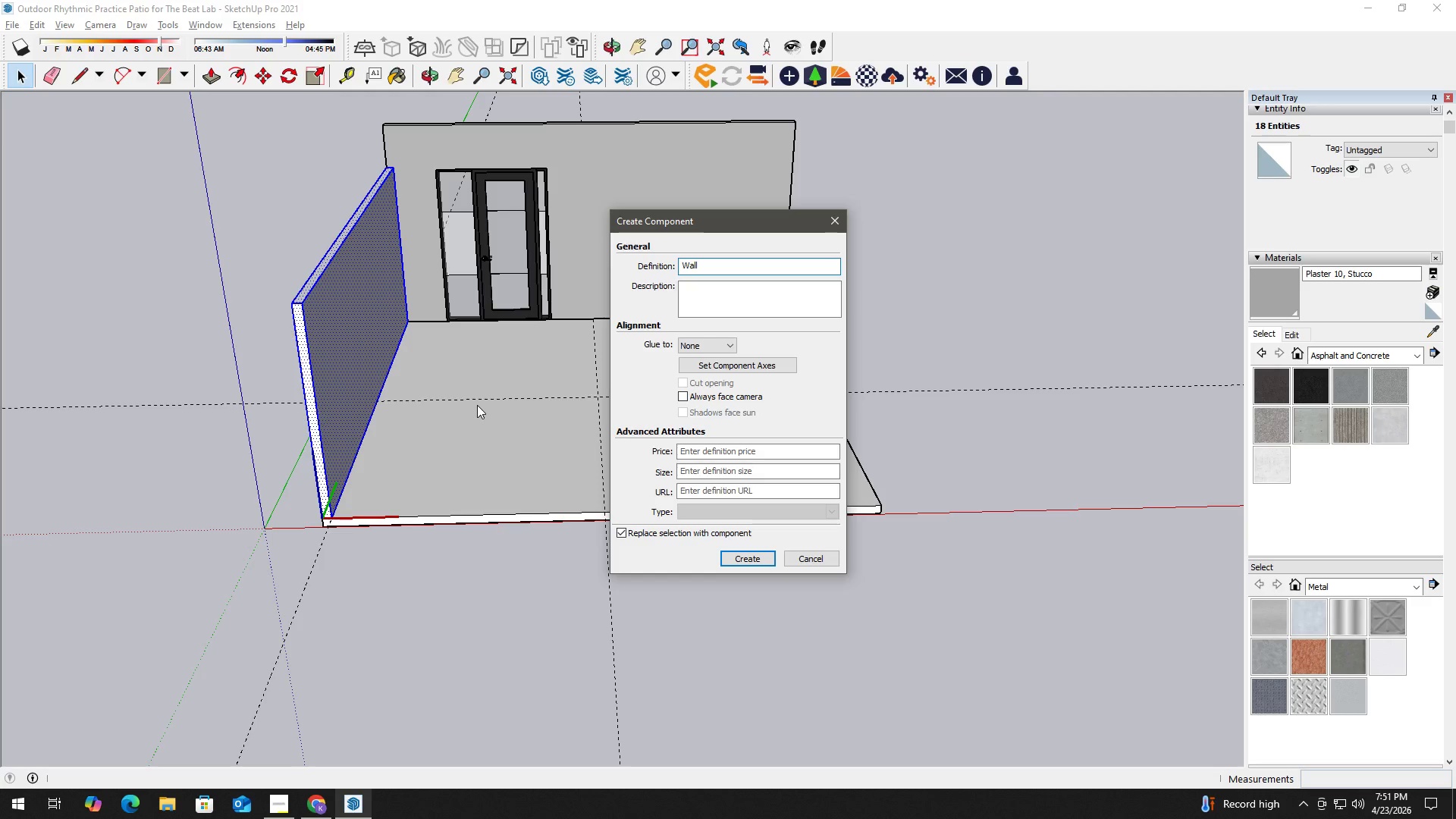 
key(Enter)
 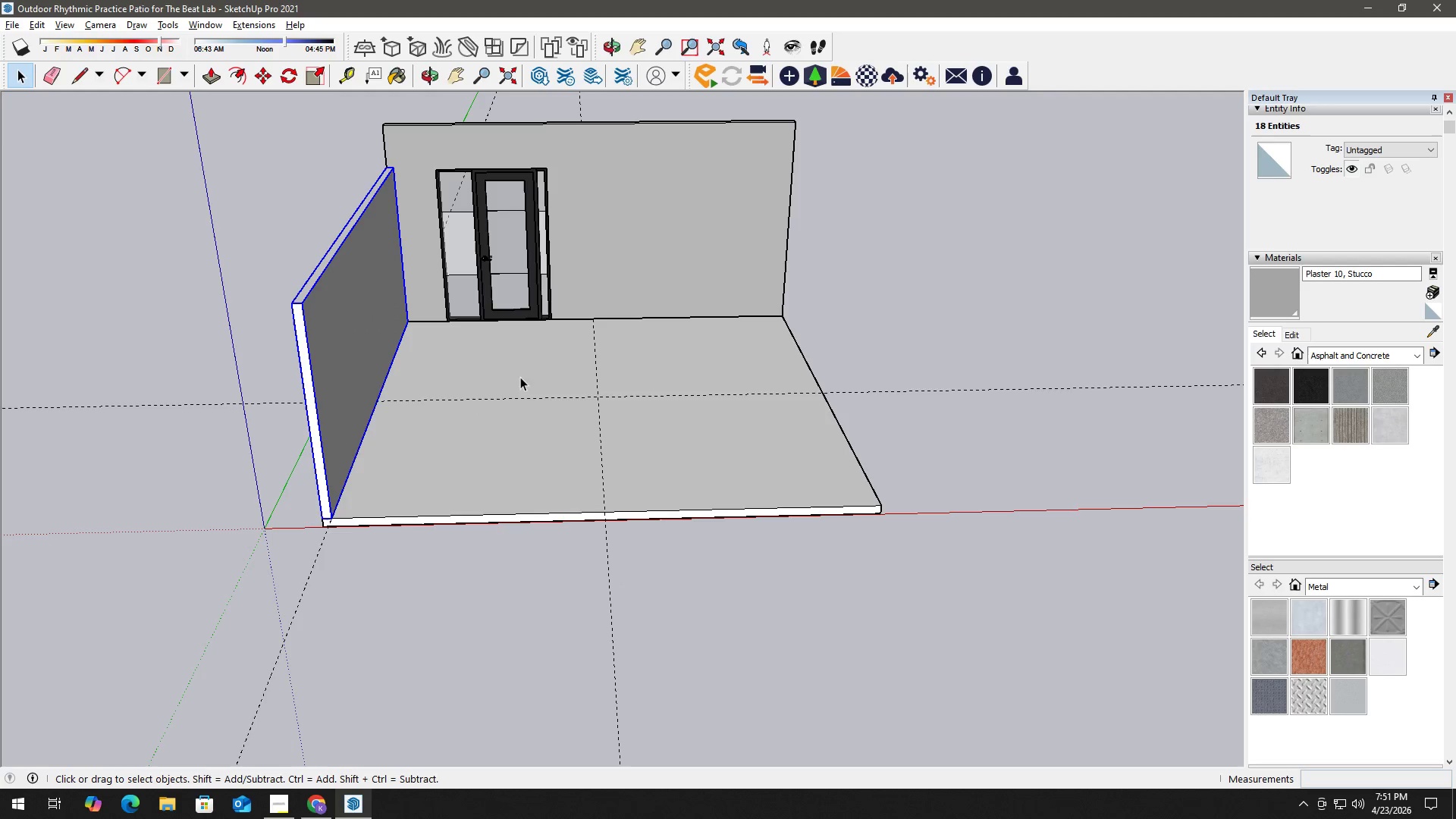 
key(Space)
 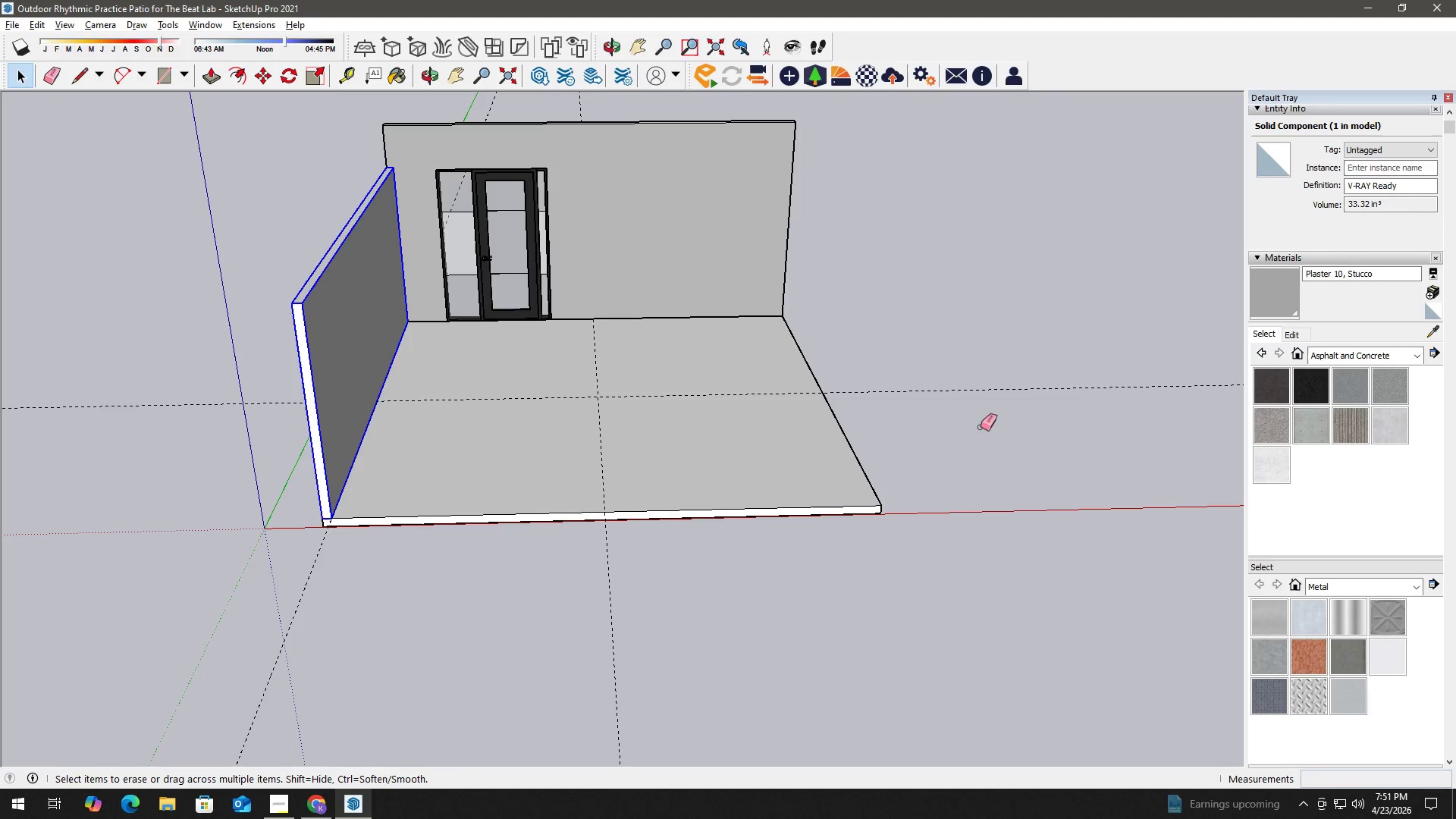 
left_click_drag(start_coordinate=[976, 416], to_coordinate=[976, 376])
 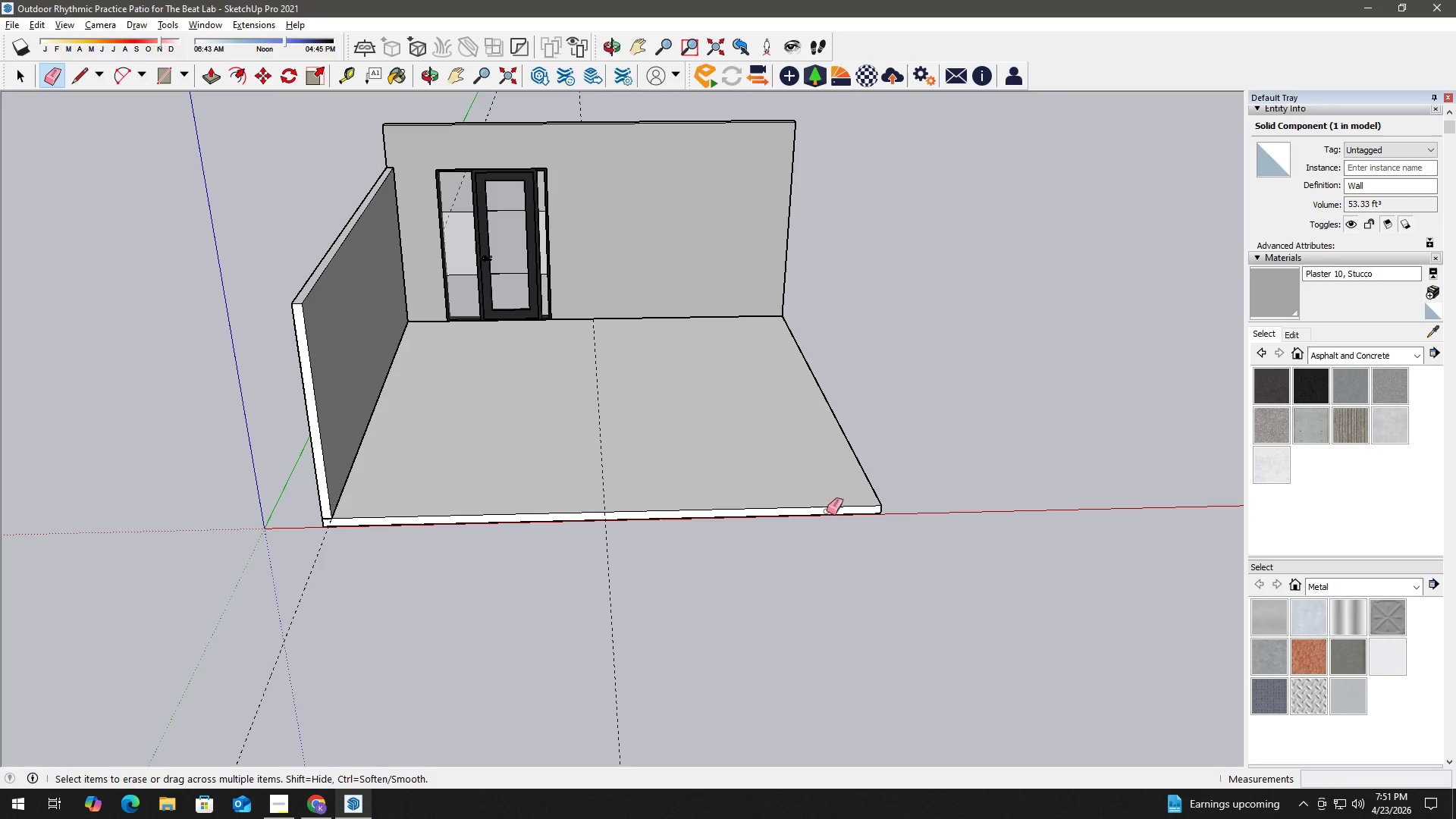 
key(Space)
 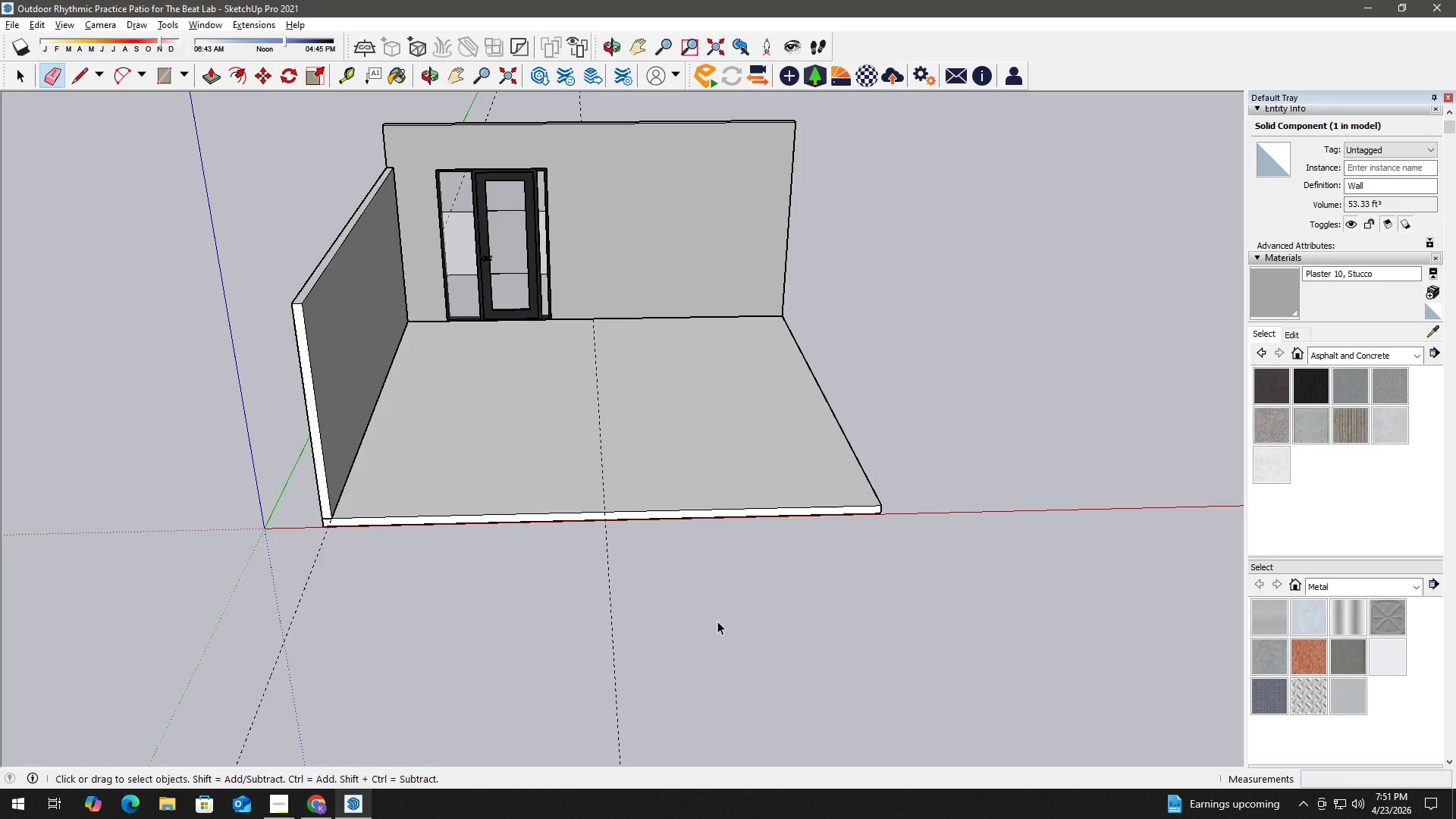 
key(E)
 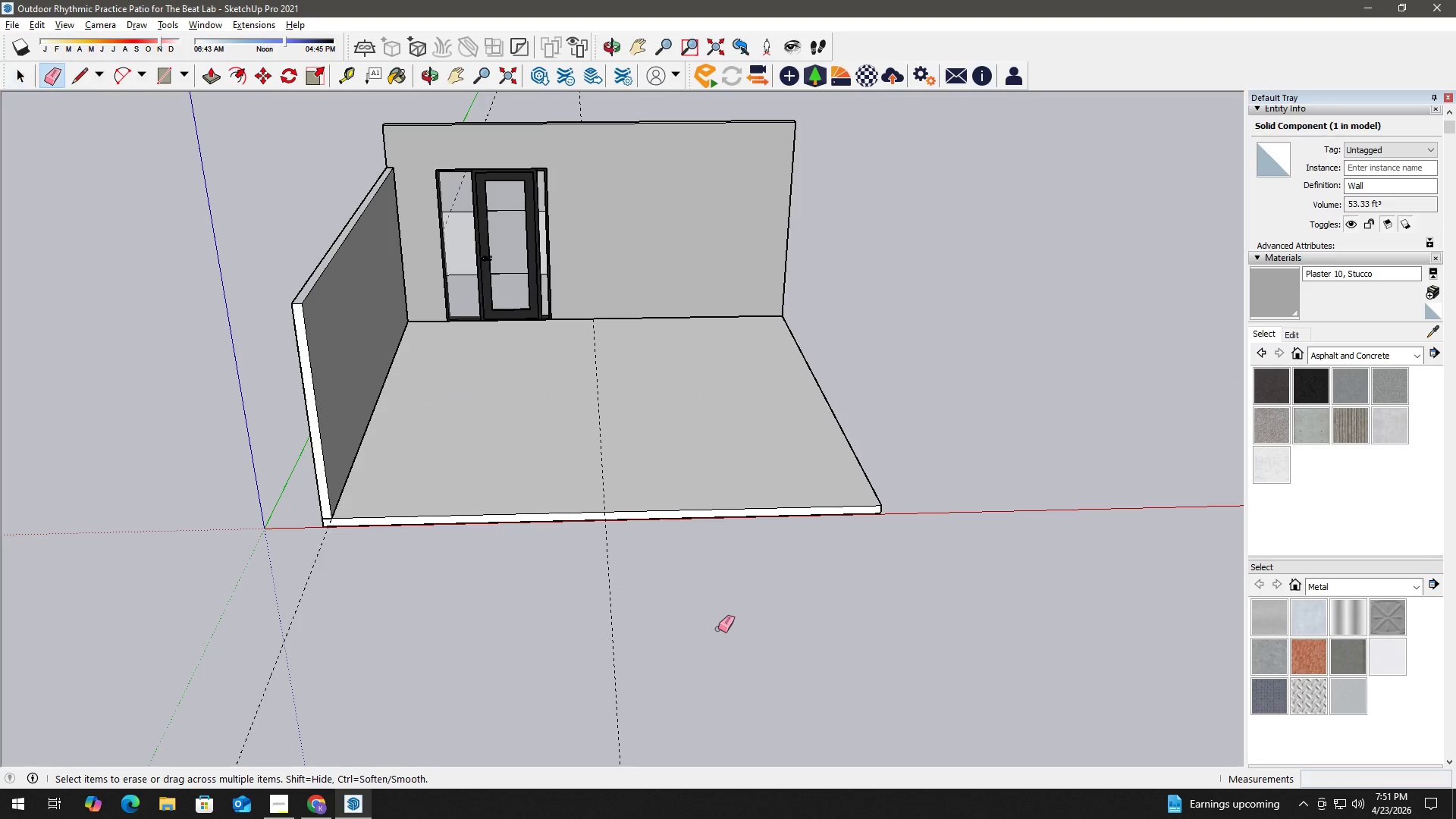 
left_click_drag(start_coordinate=[696, 632], to_coordinate=[579, 610])
 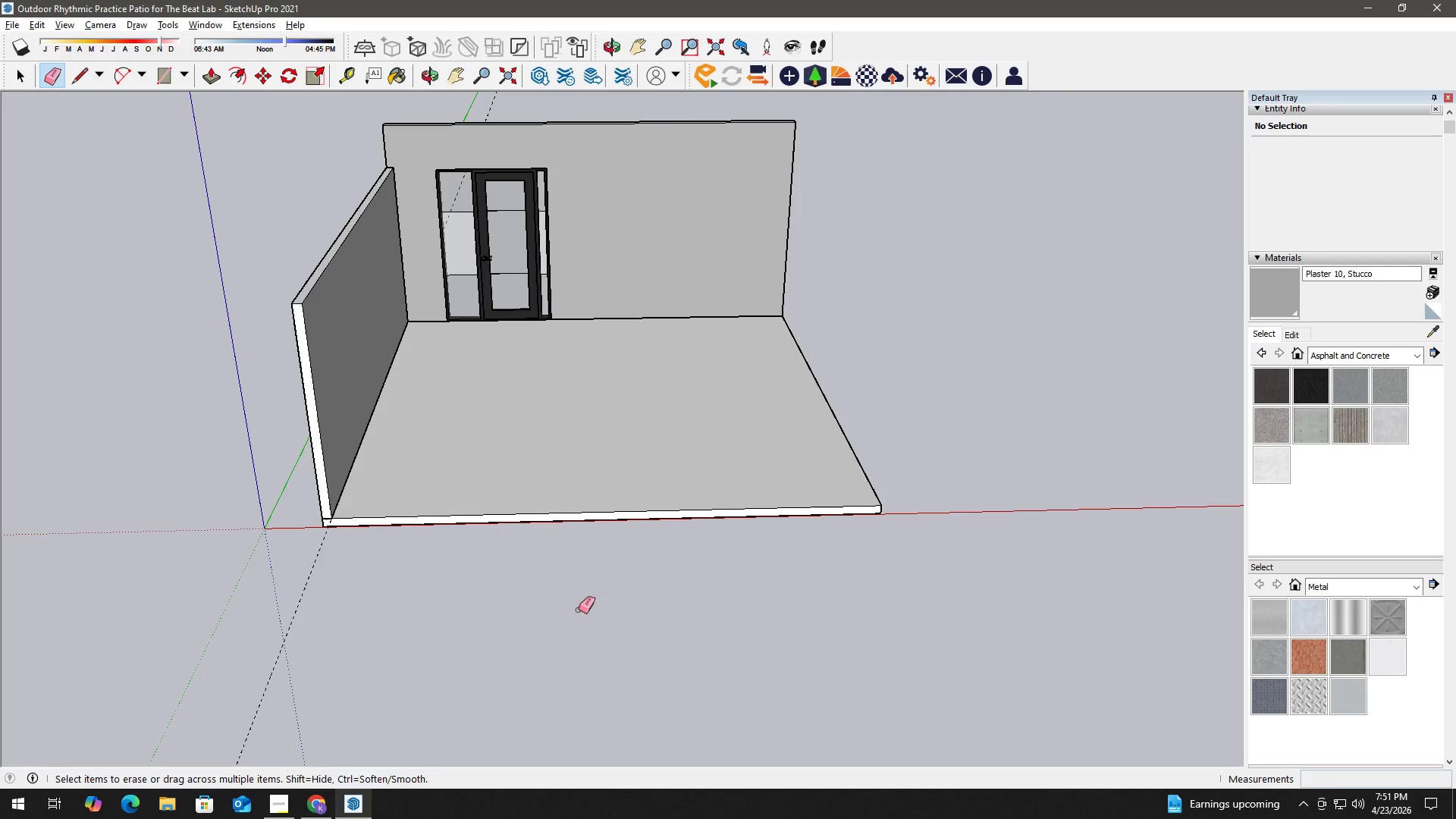 
key(Space)
 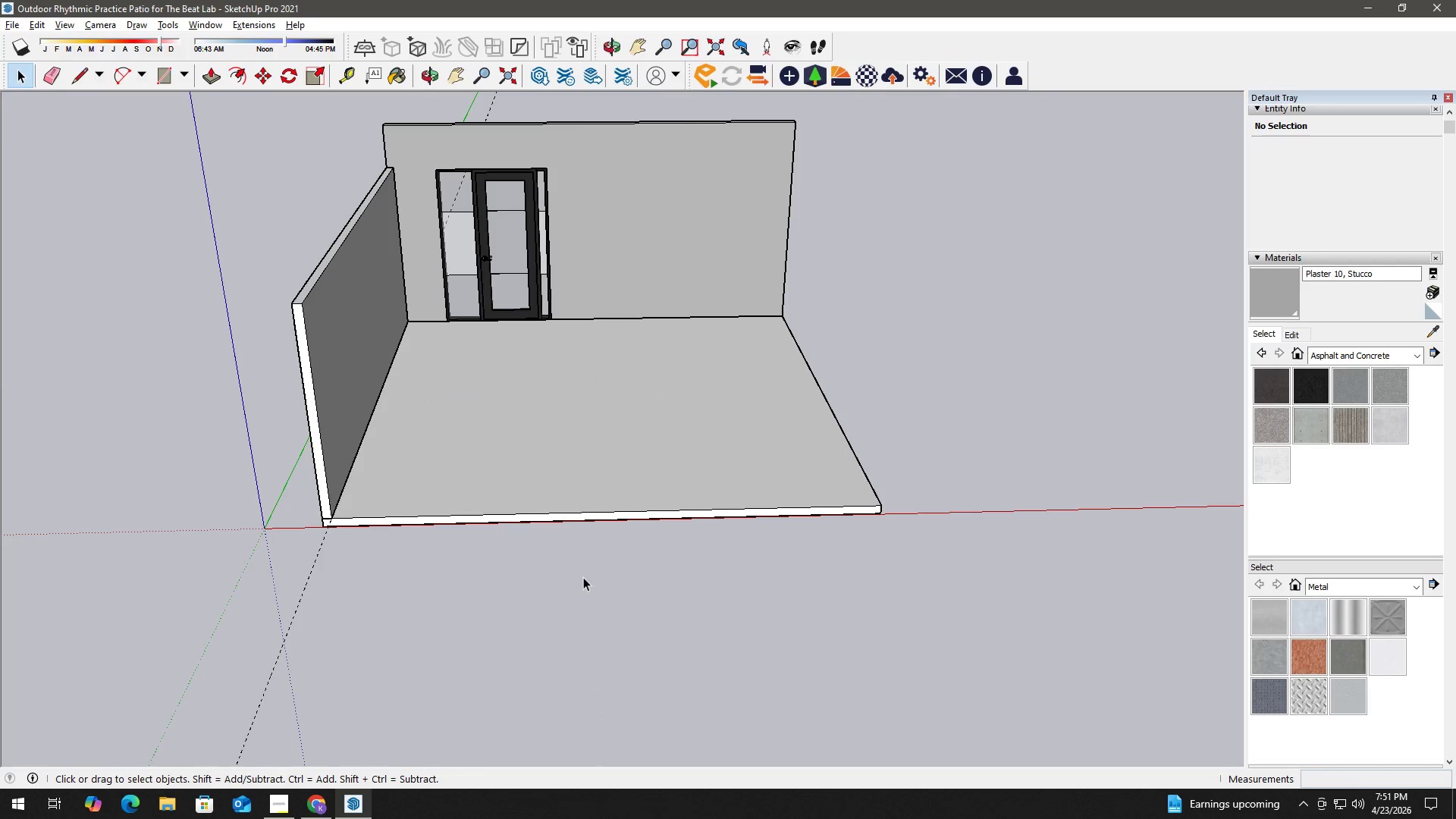 
key(H)
 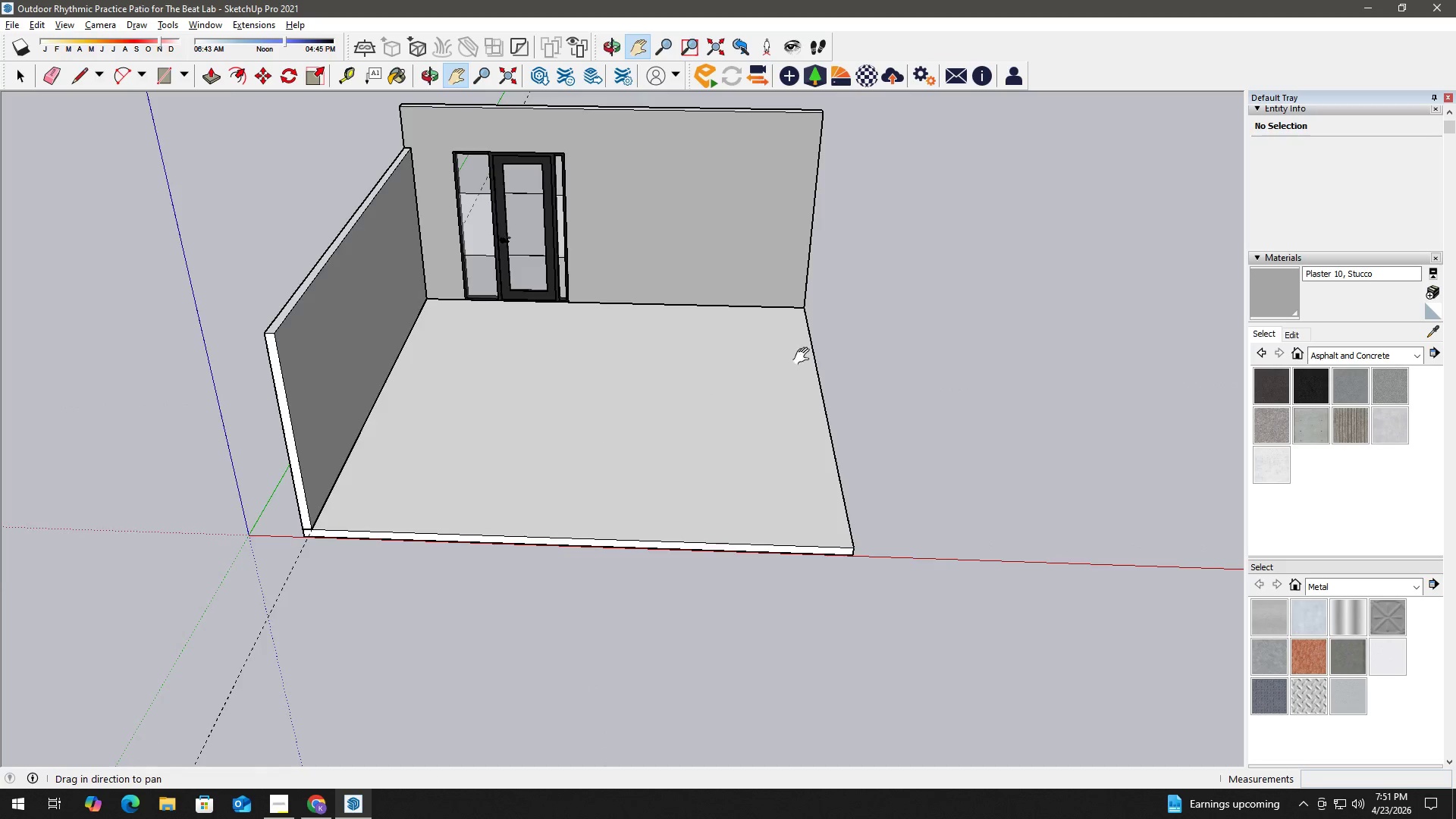 
key(Space)
 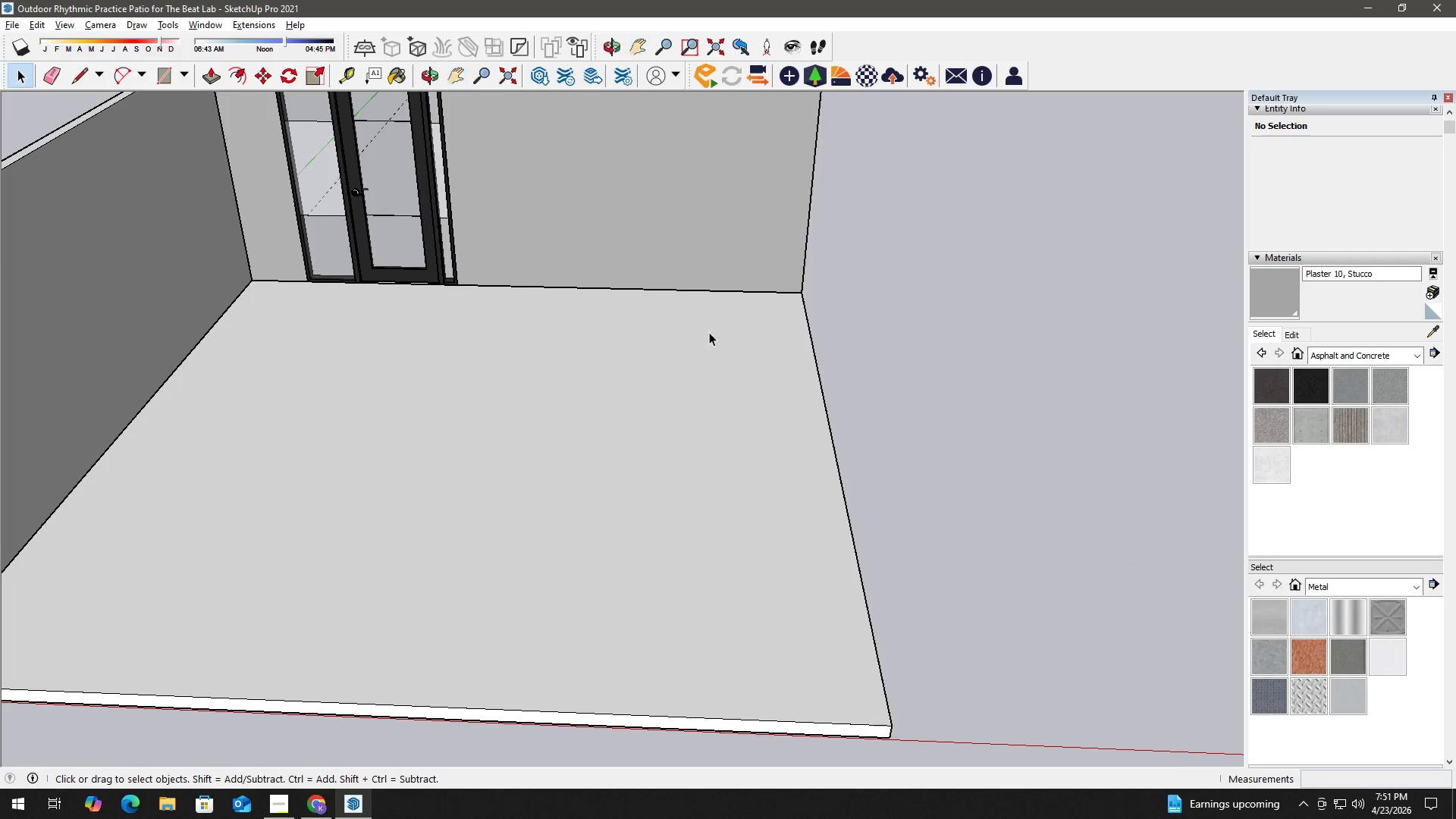 
key(H)
 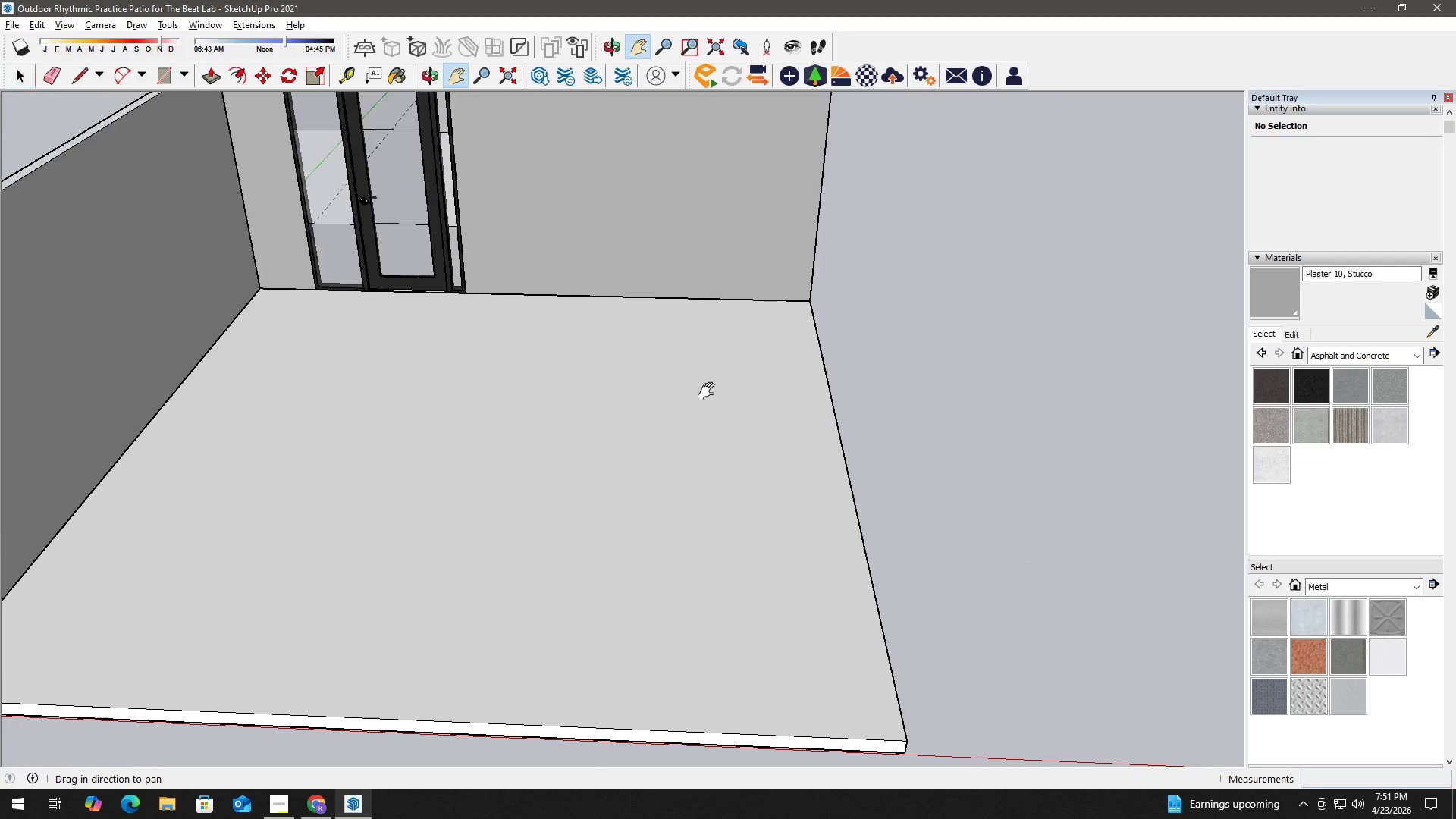 
left_click_drag(start_coordinate=[651, 342], to_coordinate=[782, 436])
 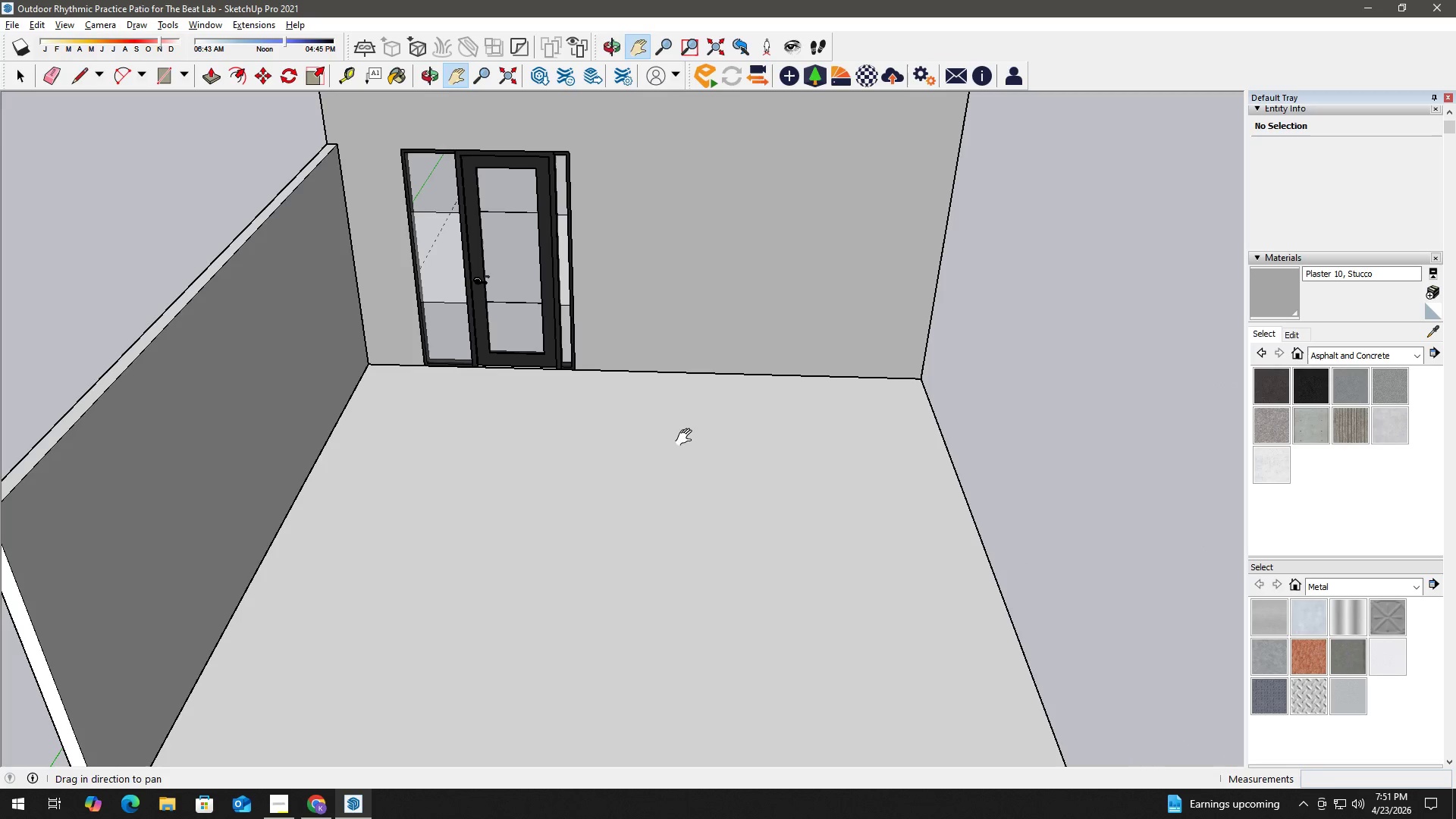 
scroll: coordinate [808, 322], scroll_direction: up, amount: 4.0
 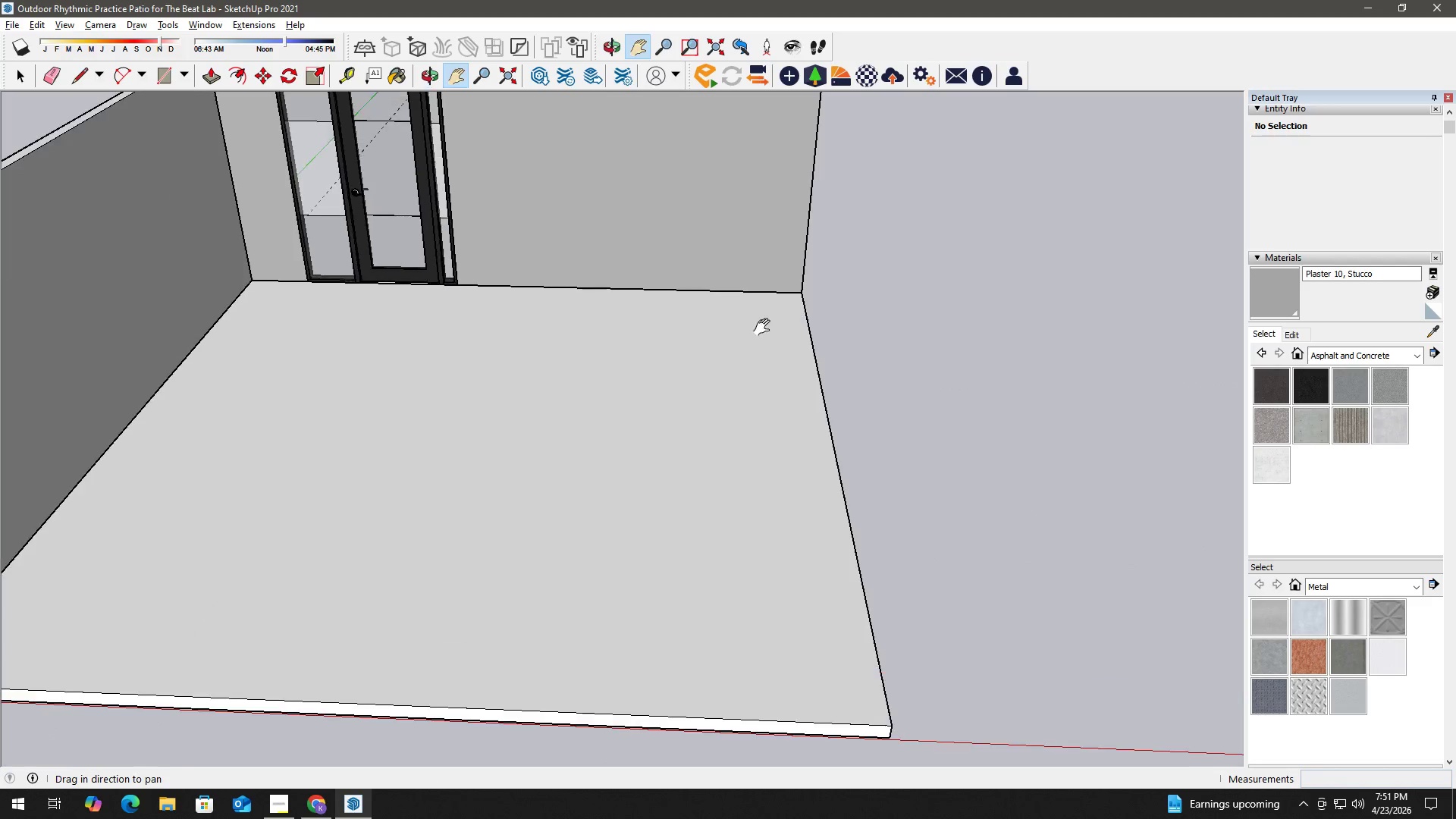 
key(Space)
 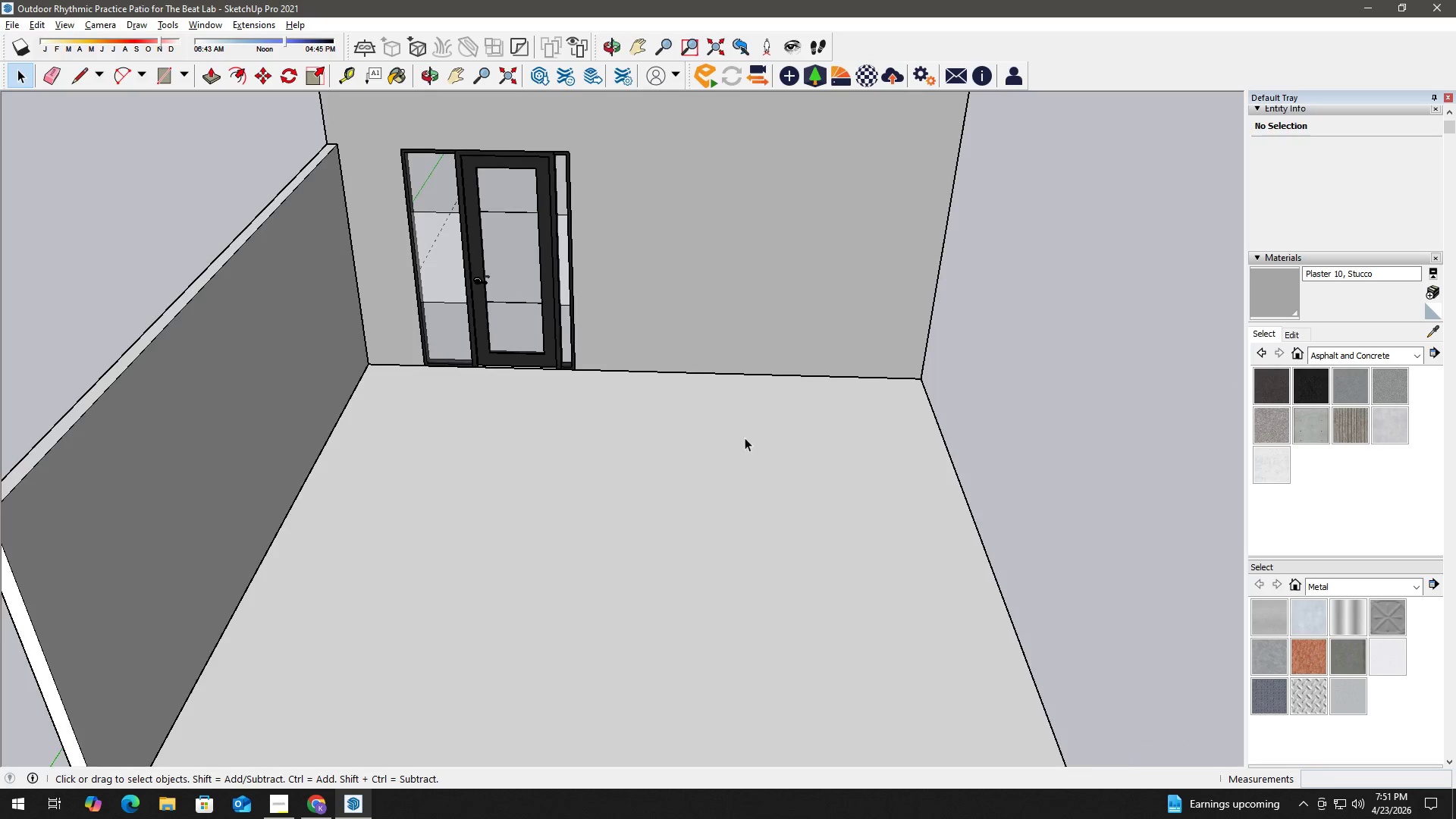 
key(H)
 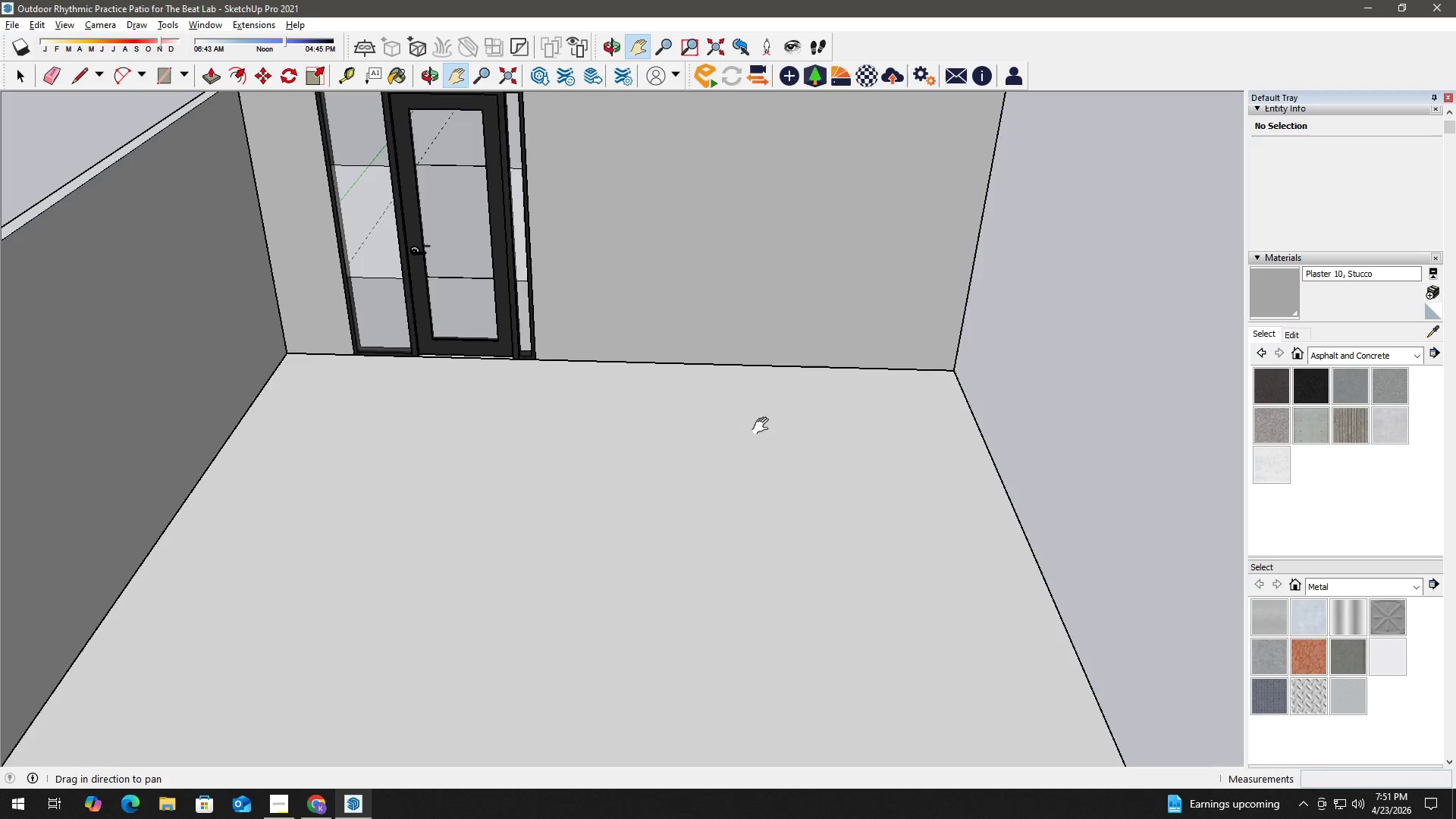 
left_click_drag(start_coordinate=[764, 414], to_coordinate=[789, 494])
 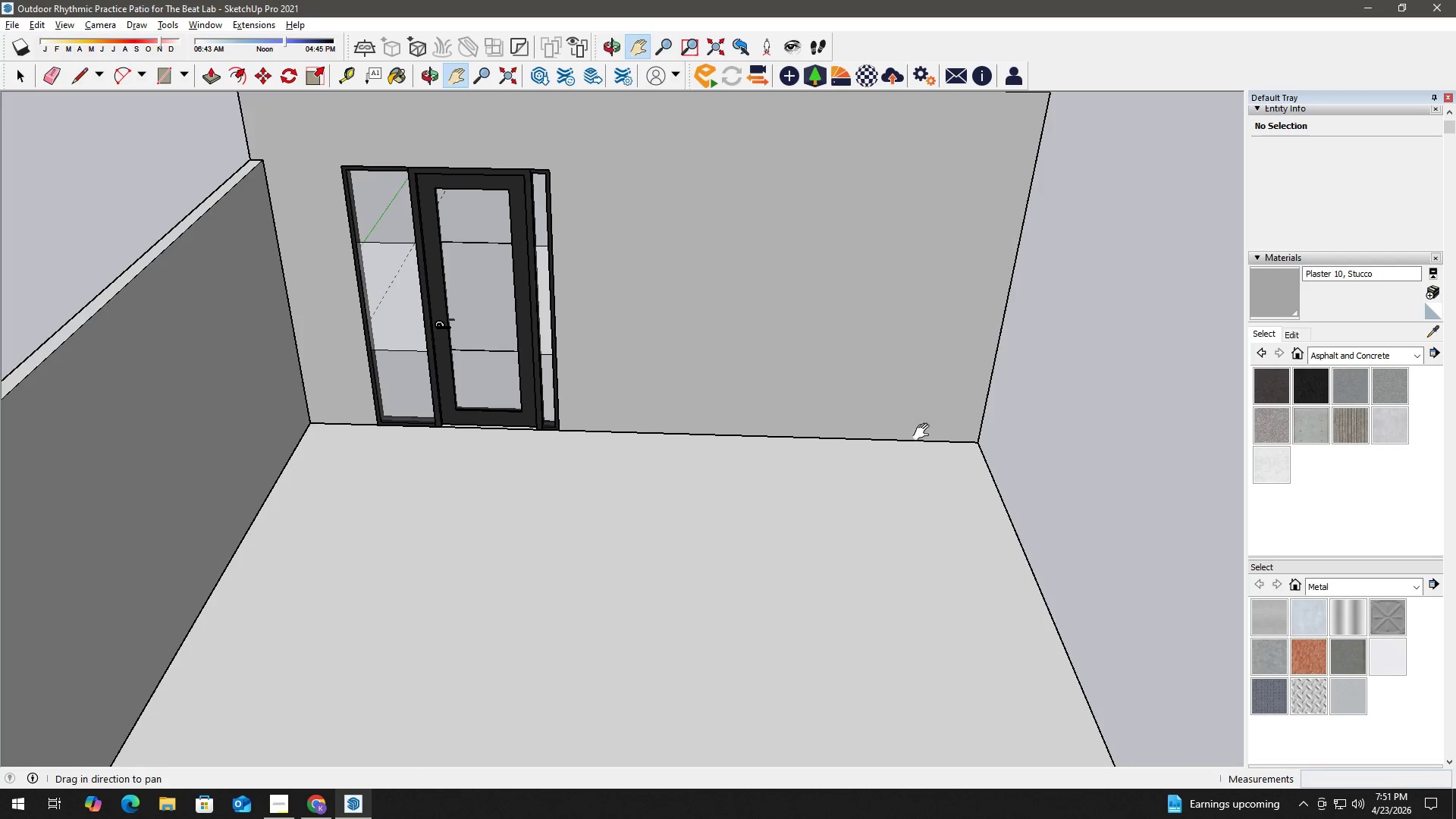 
scroll: coordinate [764, 427], scroll_direction: up, amount: 2.0
 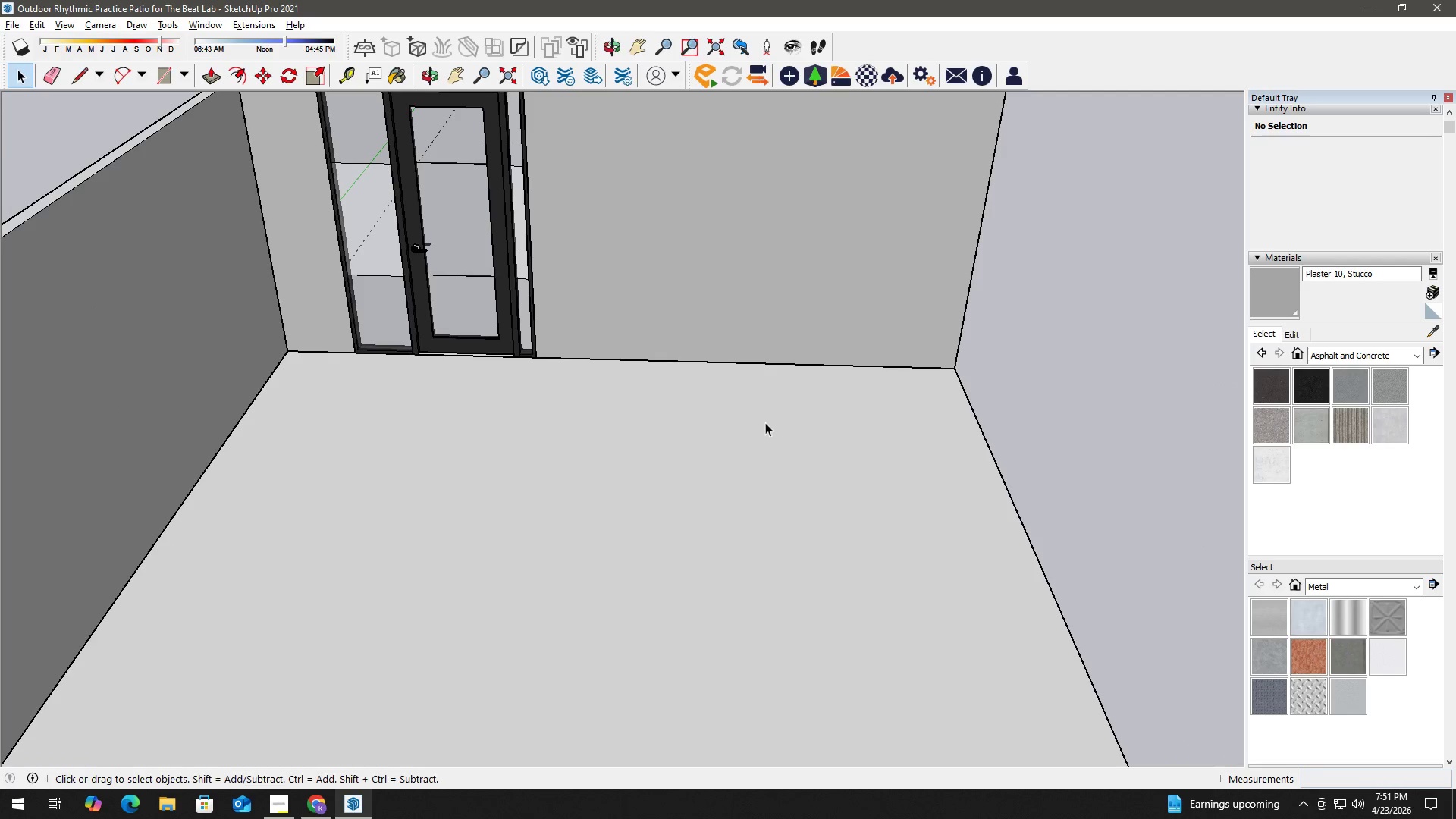 
key(Space)
 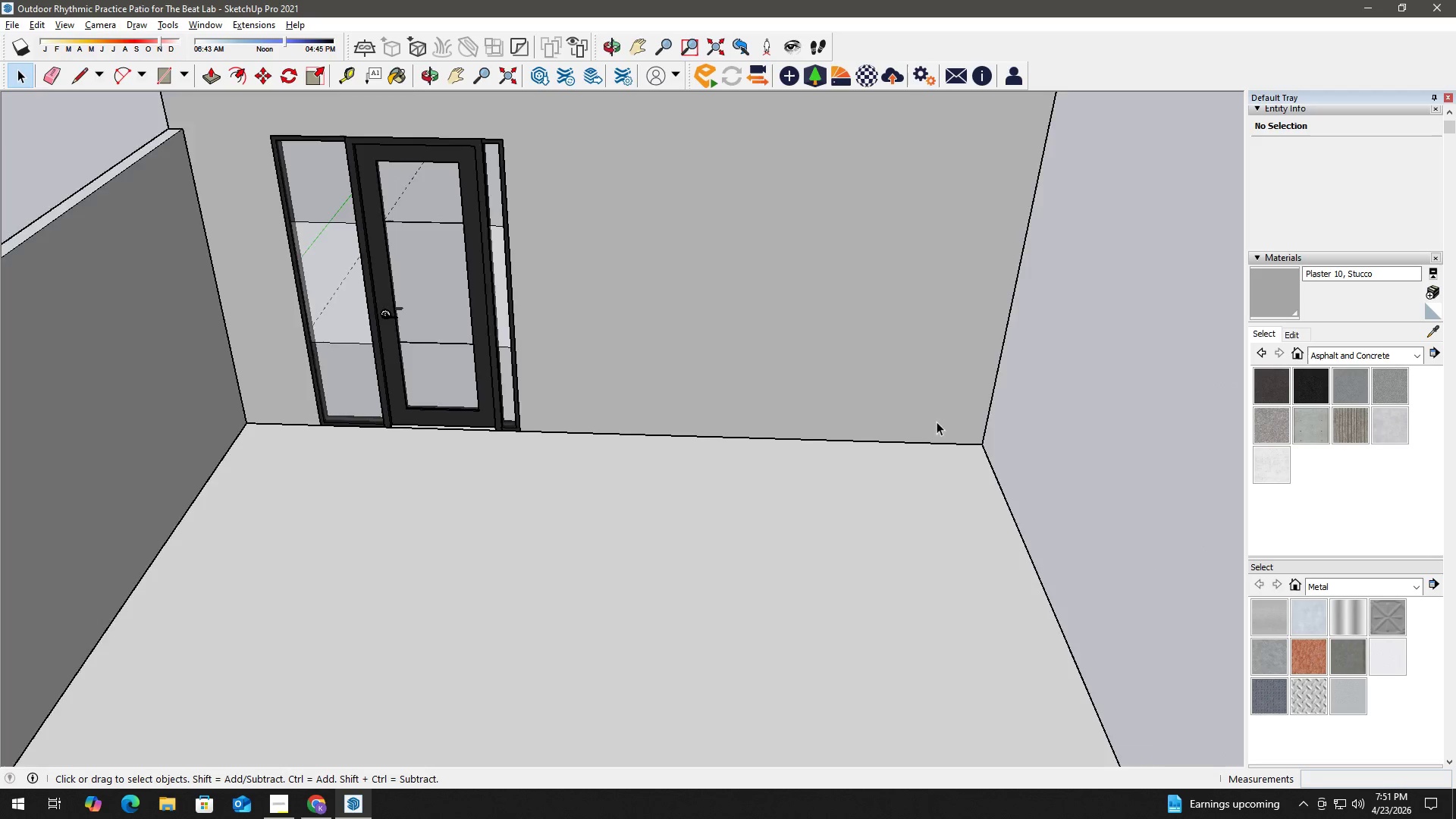 
key(H)
 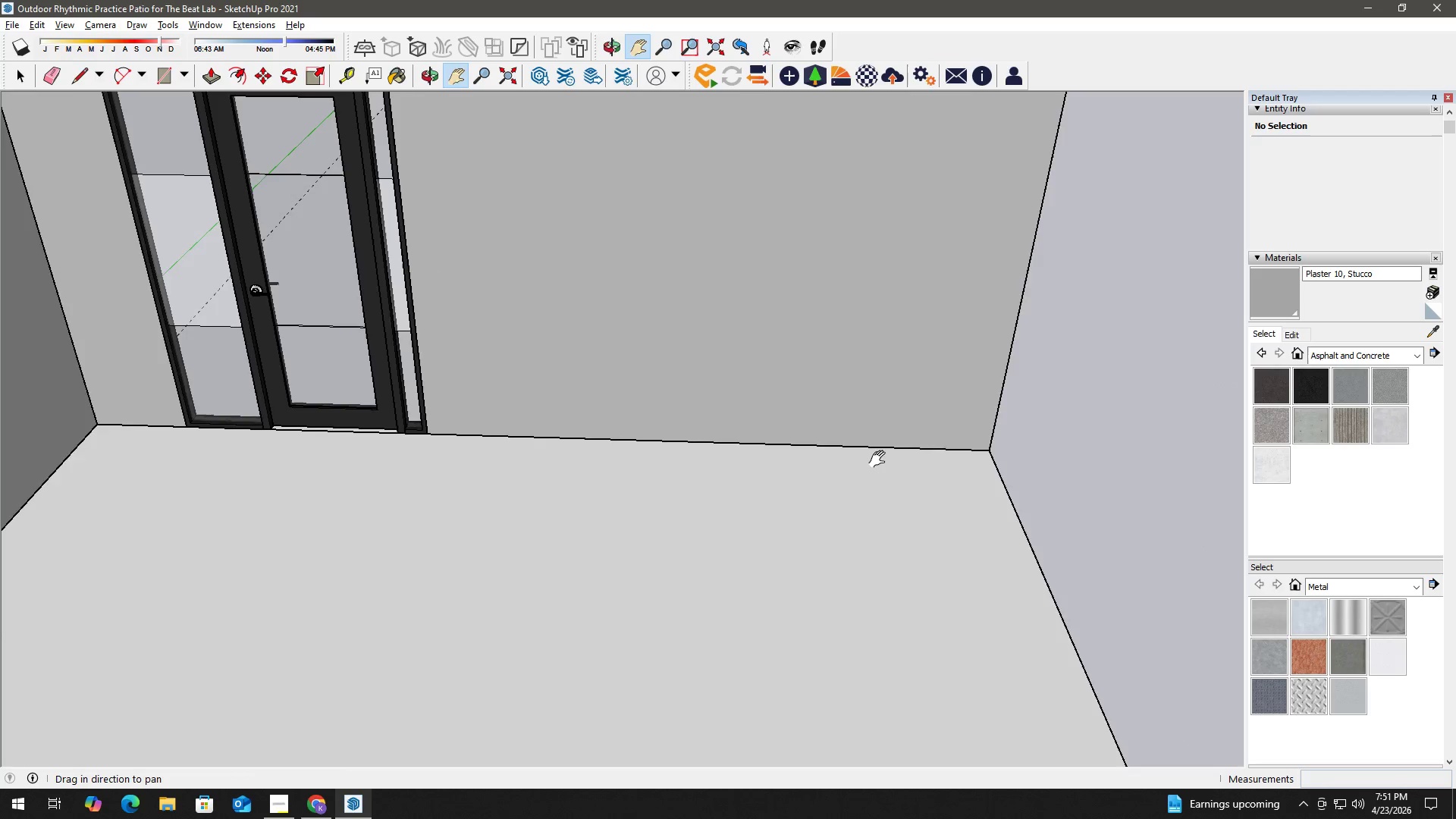 
scroll: coordinate [937, 422], scroll_direction: up, amount: 3.0
 